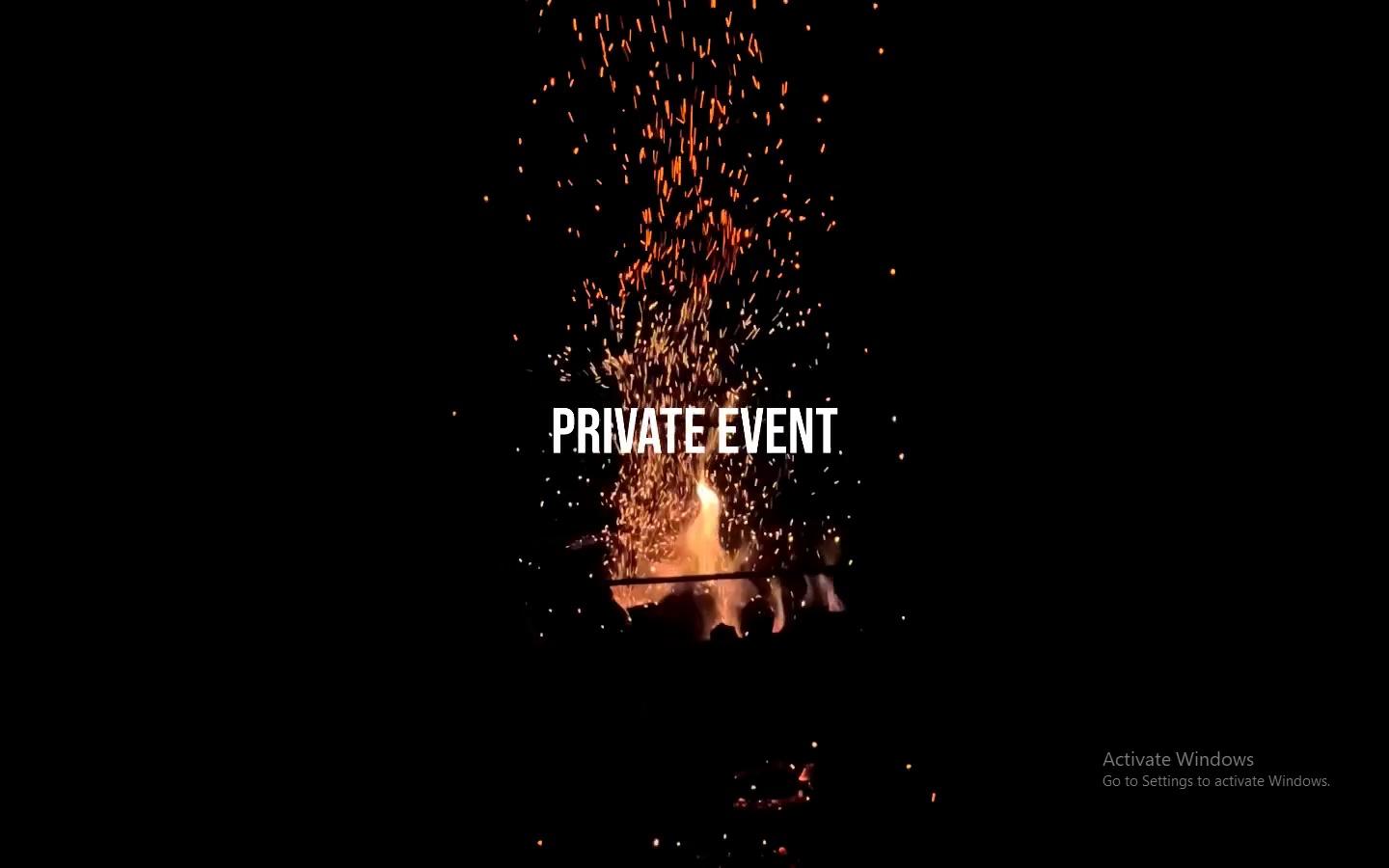 
wait(7.33)
 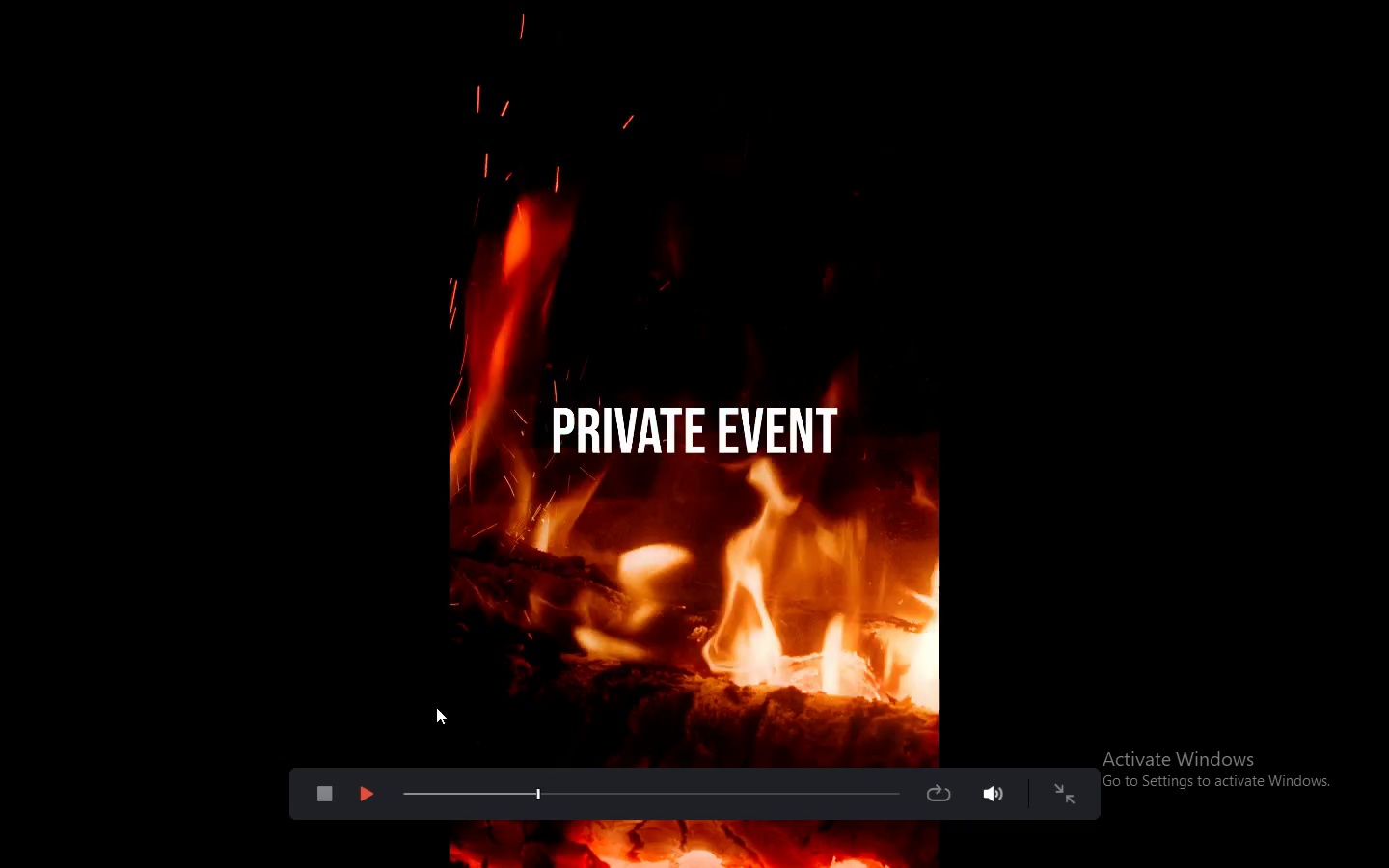 
key(Space)
 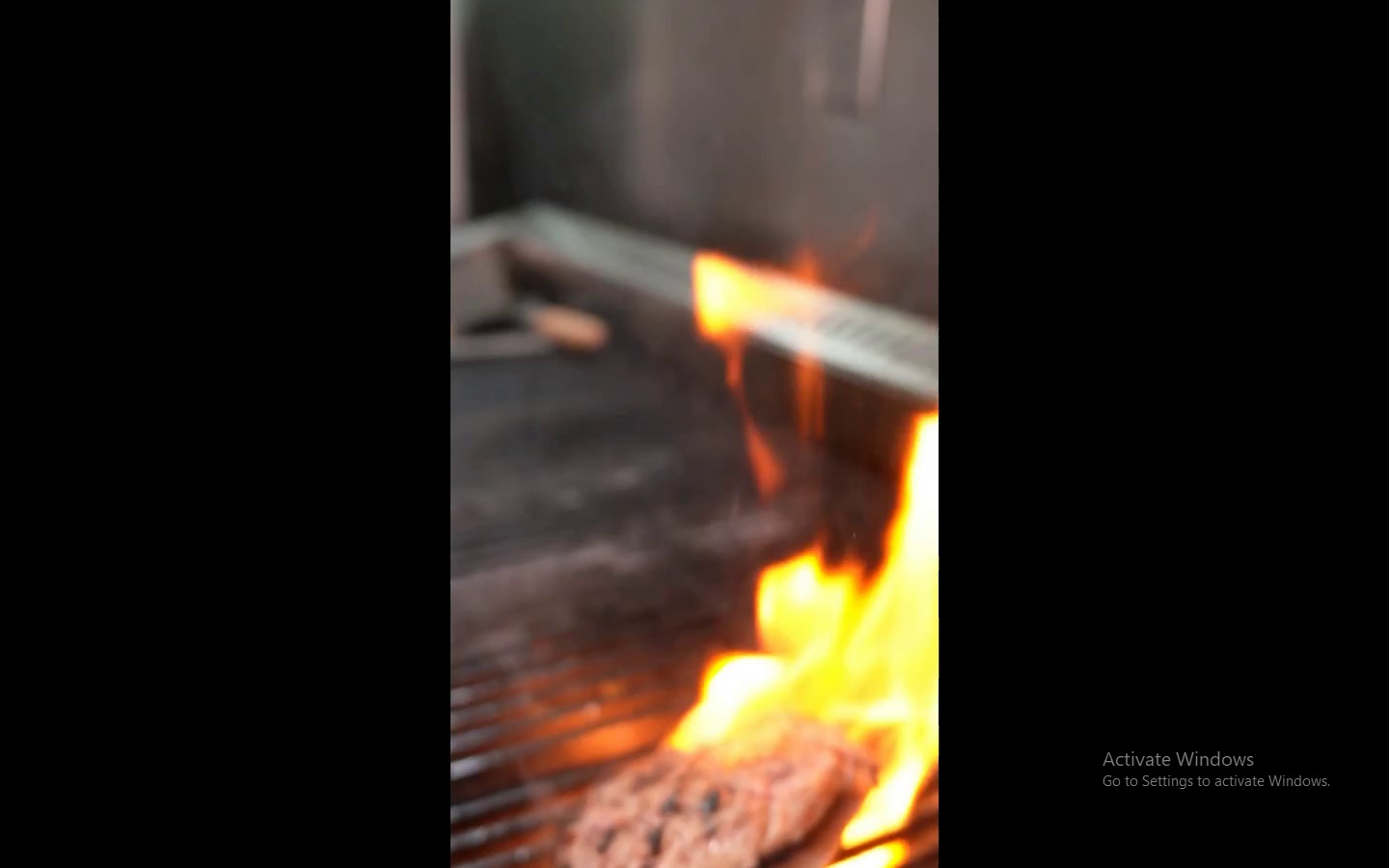 
key(Escape)
 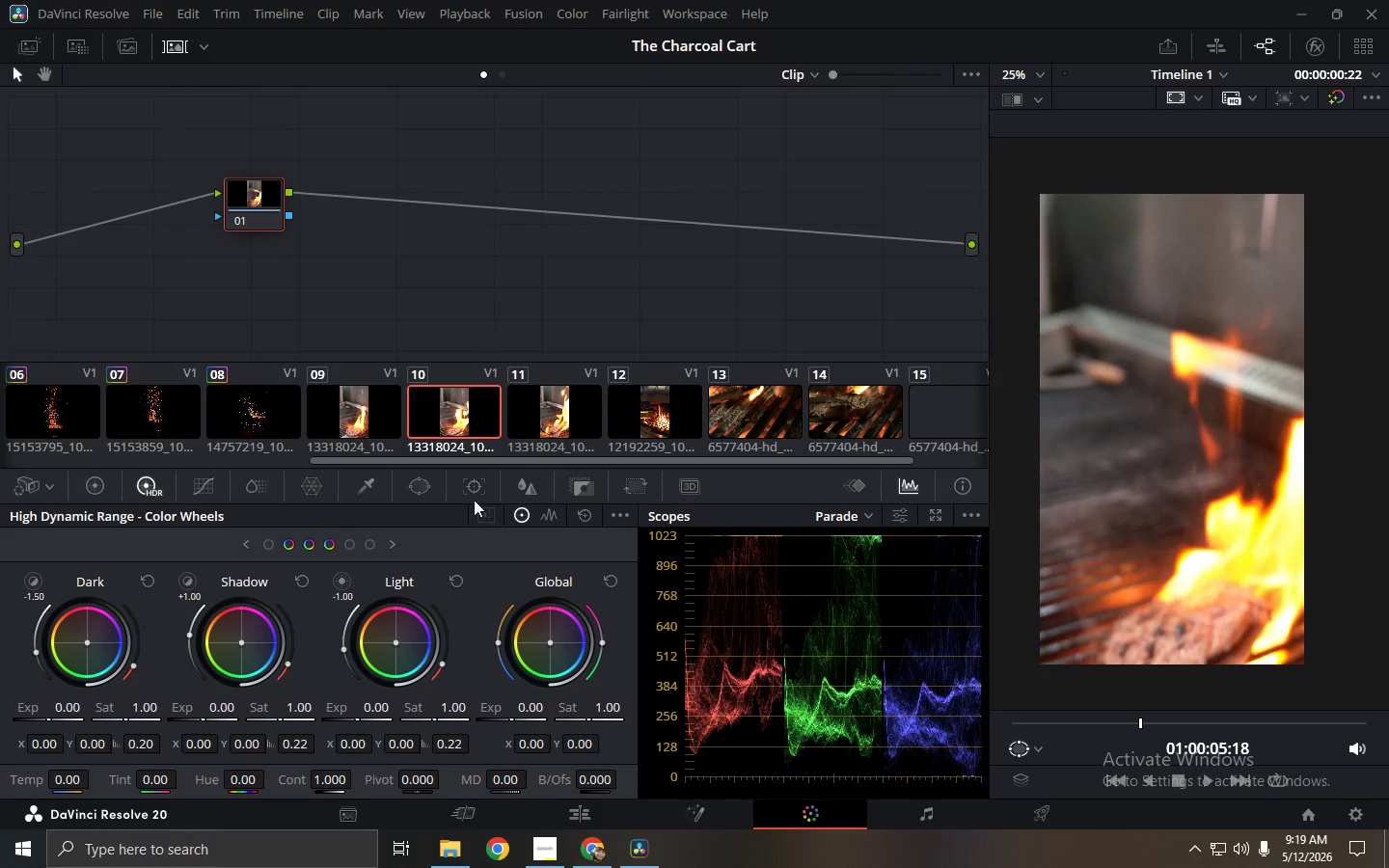 
left_click([571, 423])
 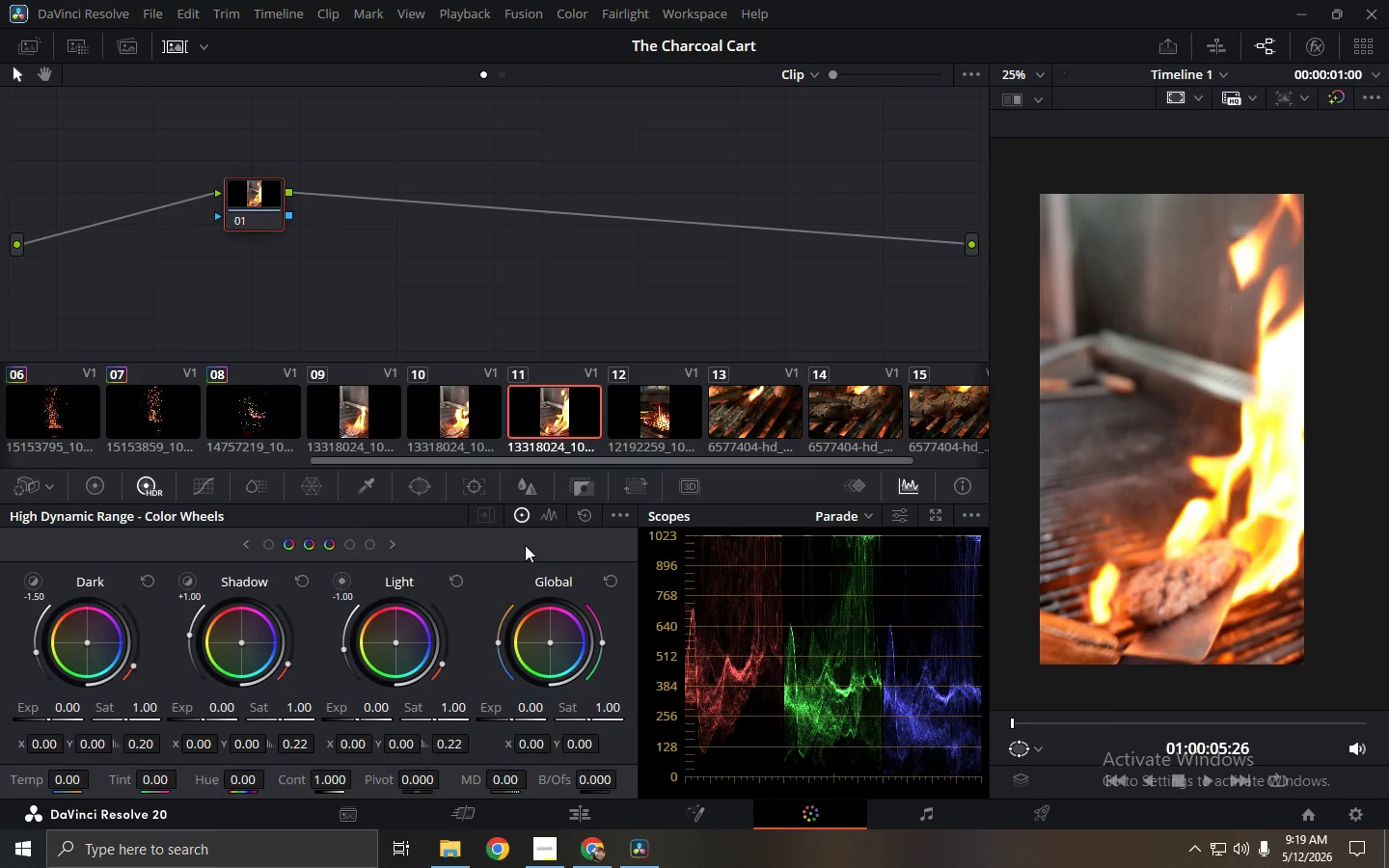 
wait(6.99)
 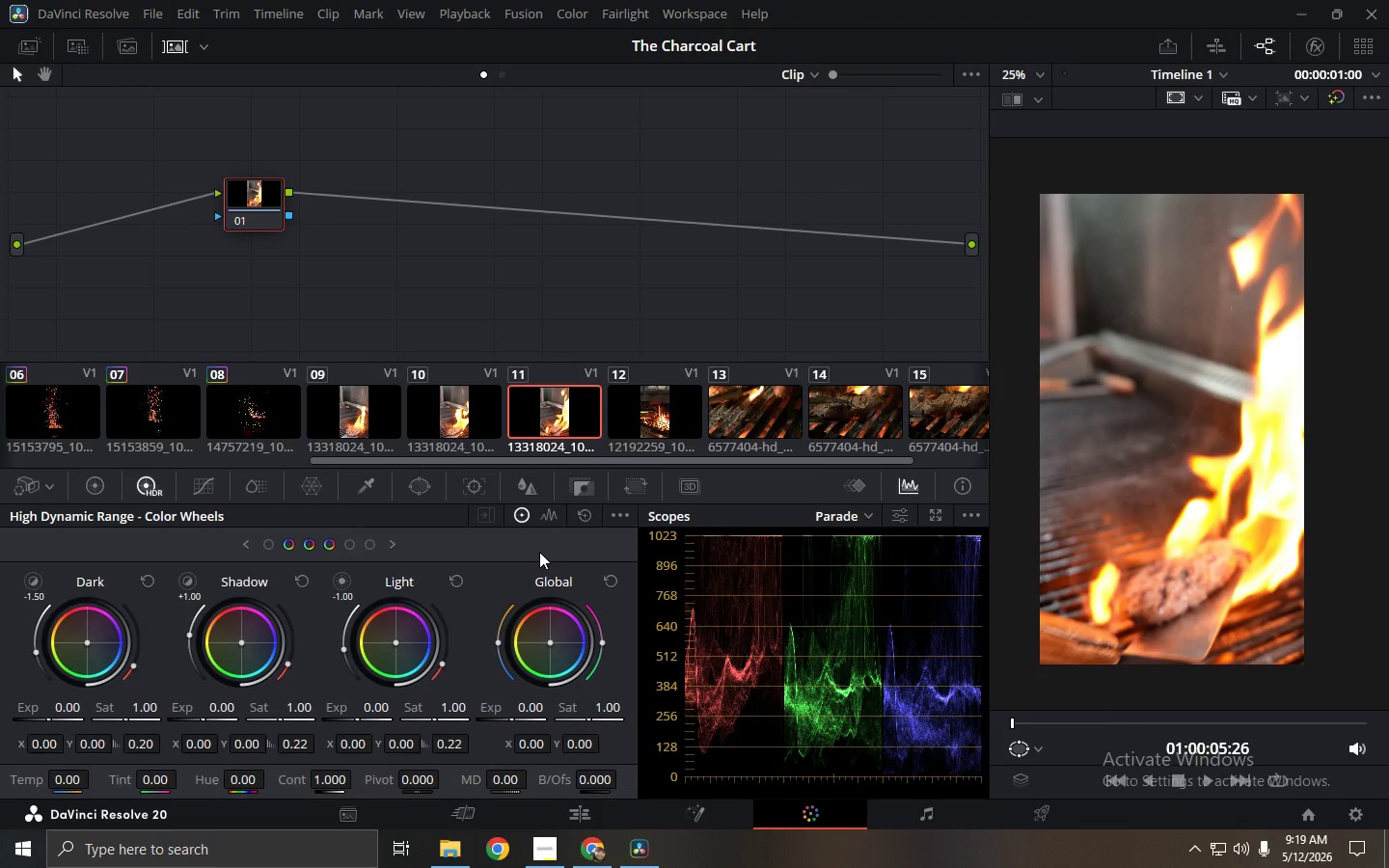 
left_click([545, 414])
 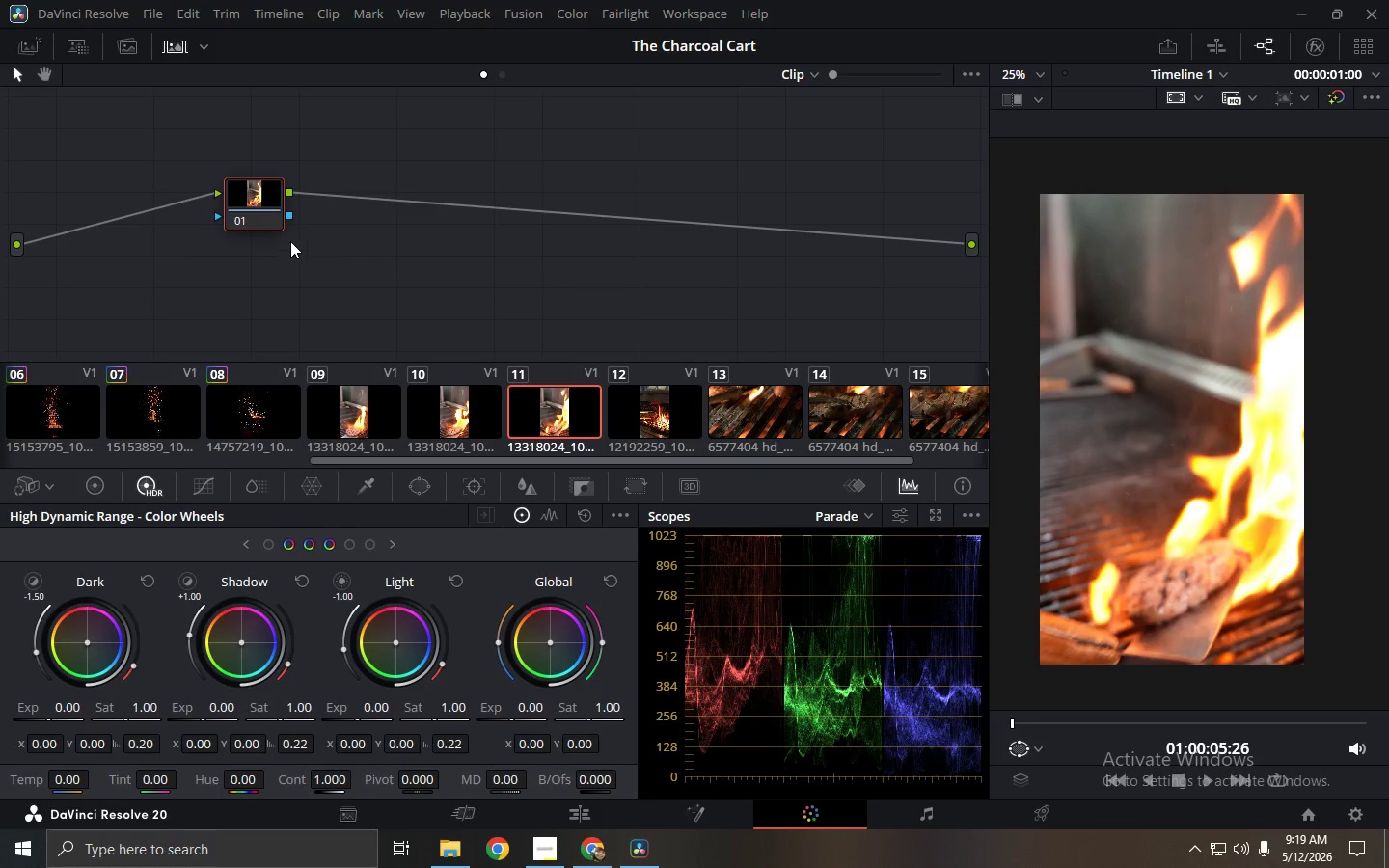 
key(Control+ControlLeft)
 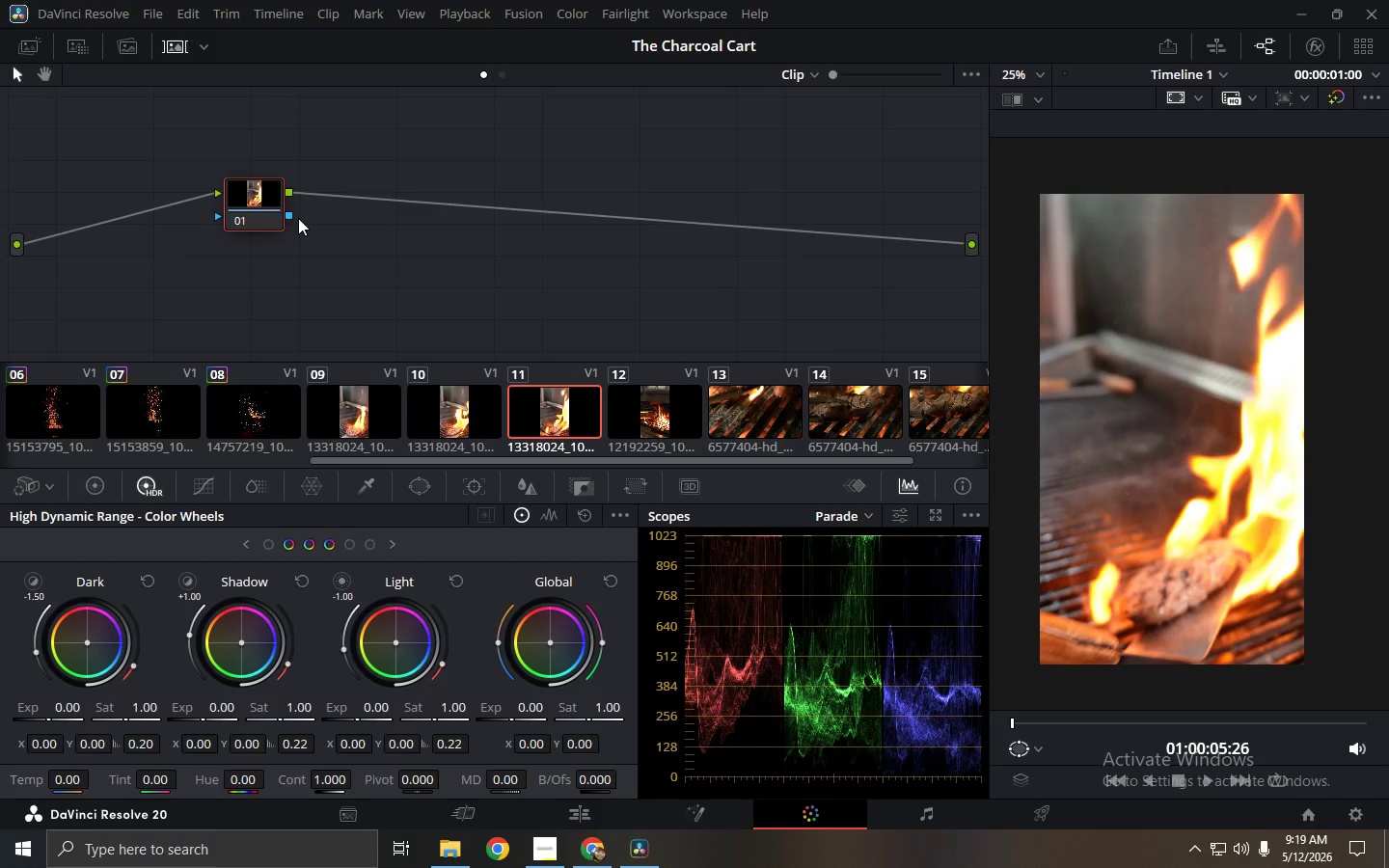 
key(Alt+S)
 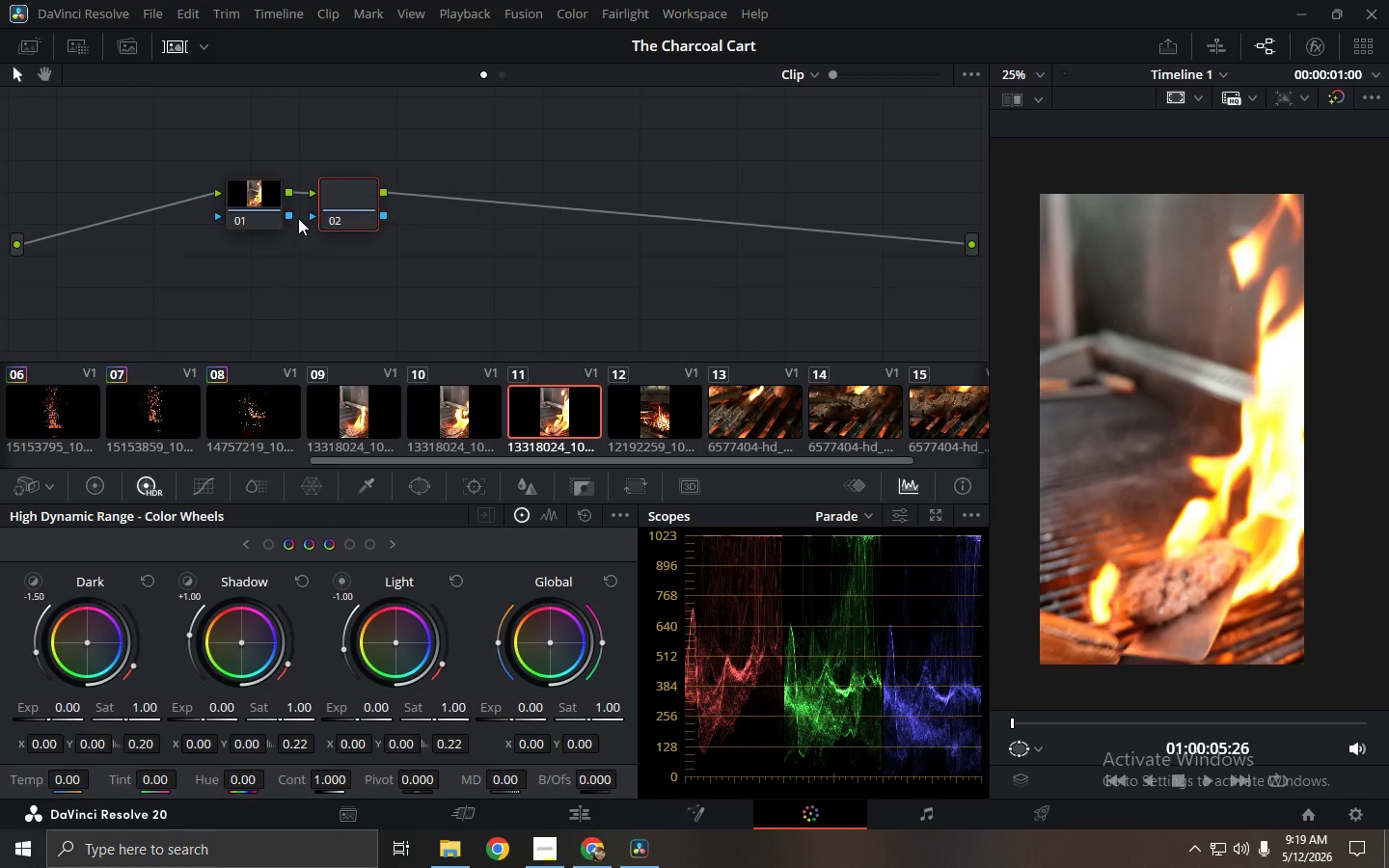 
key(Alt+S)
 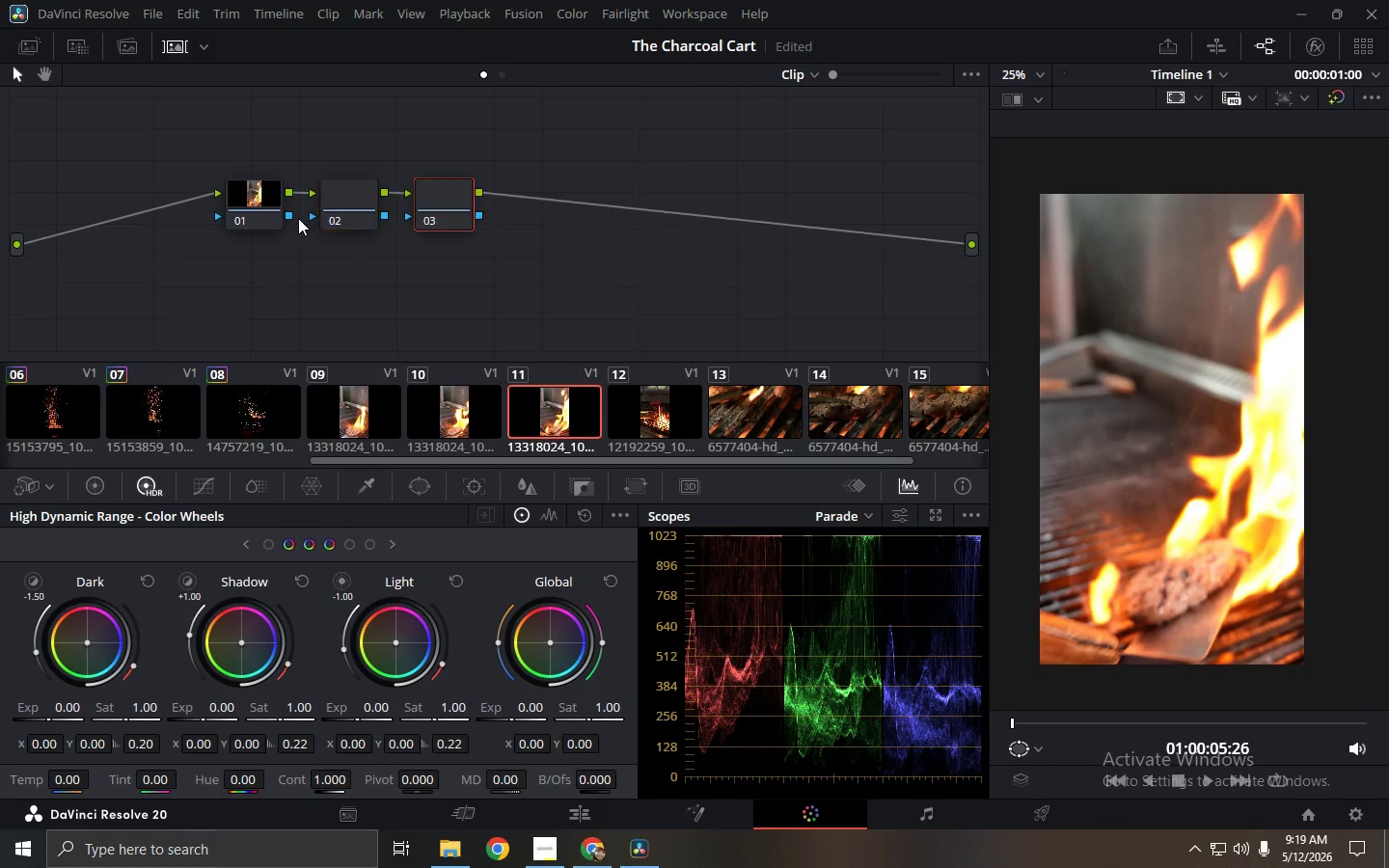 
key(Alt+S)
 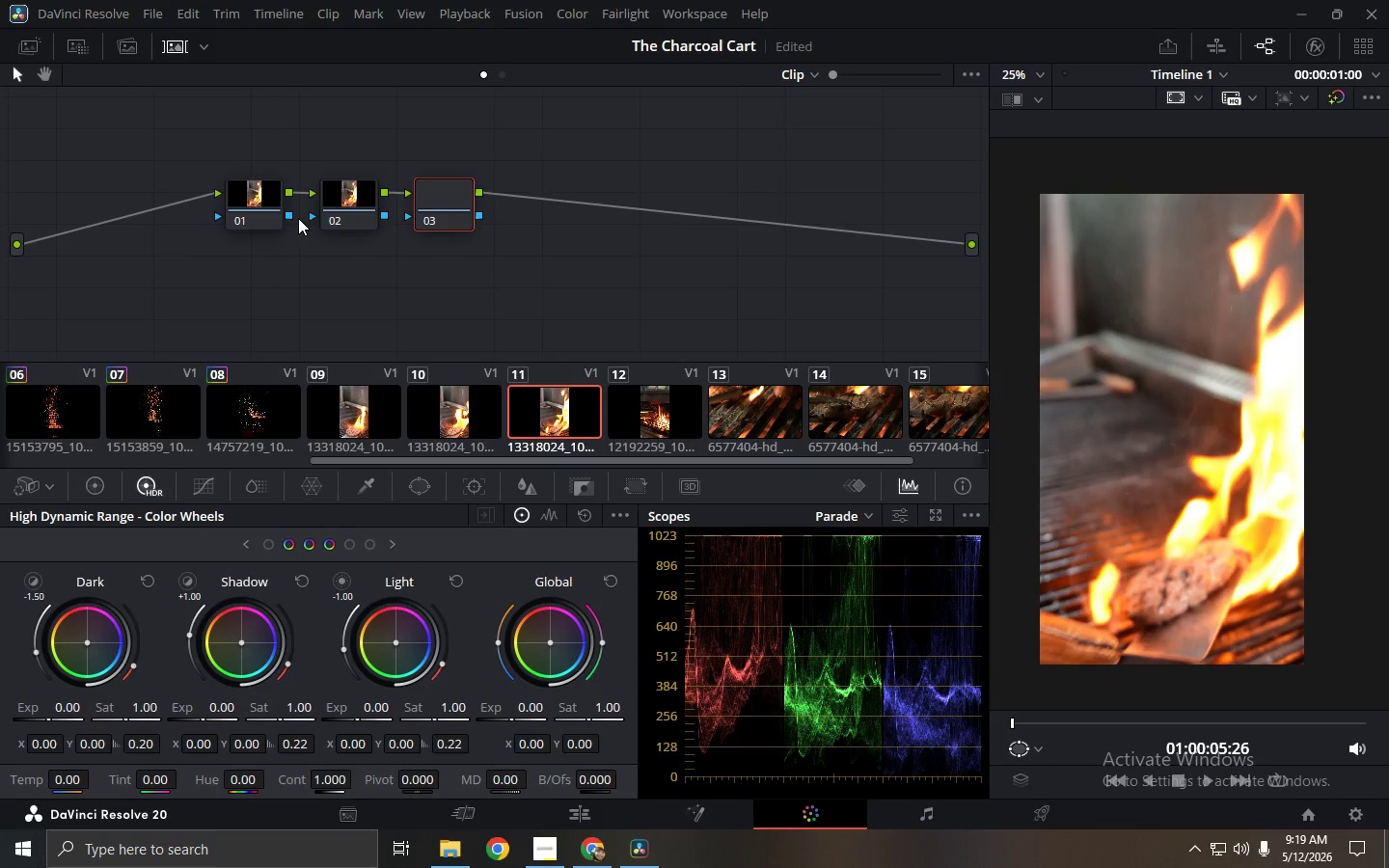 
key(Alt+S)
 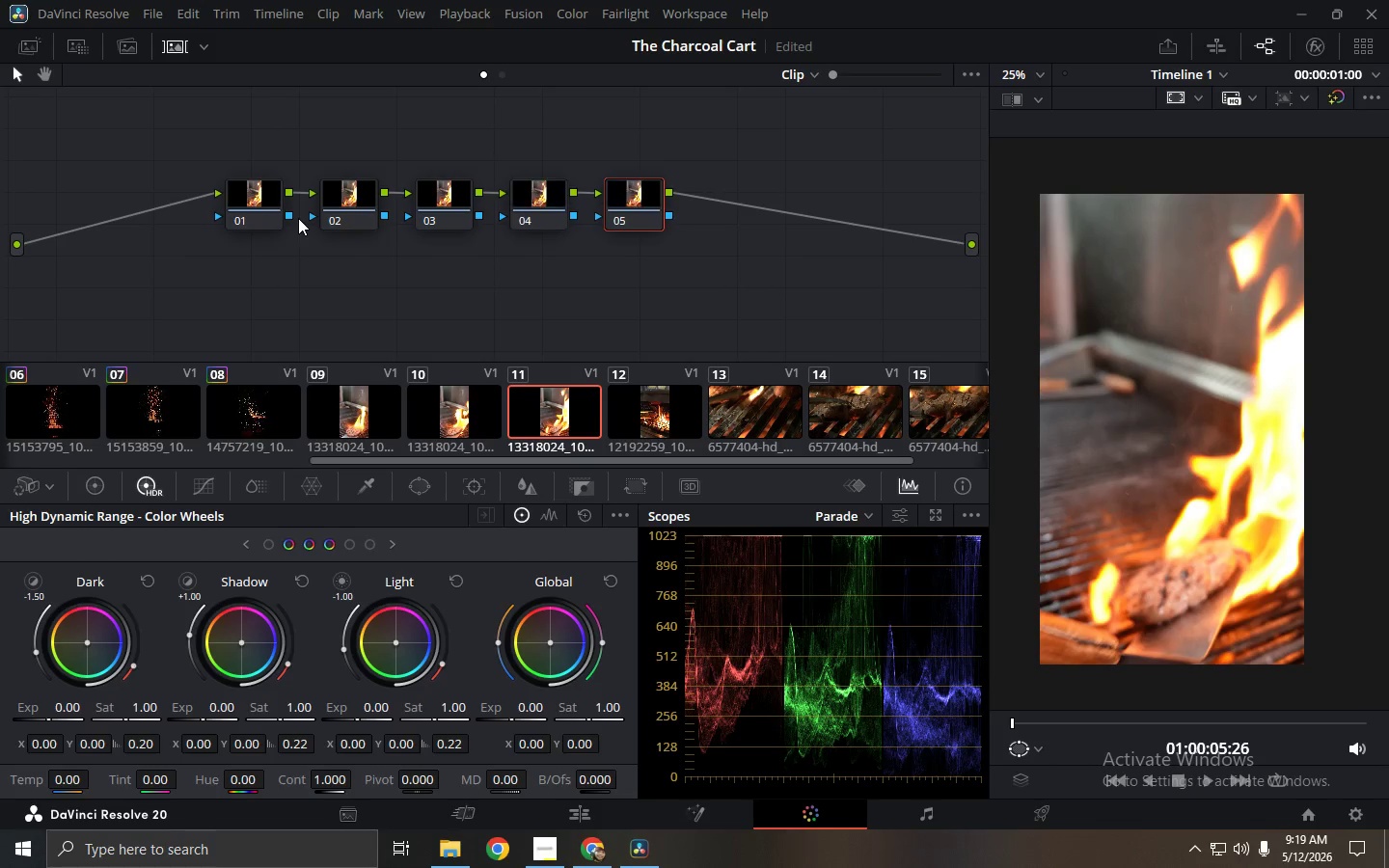 
key(Alt+S)
 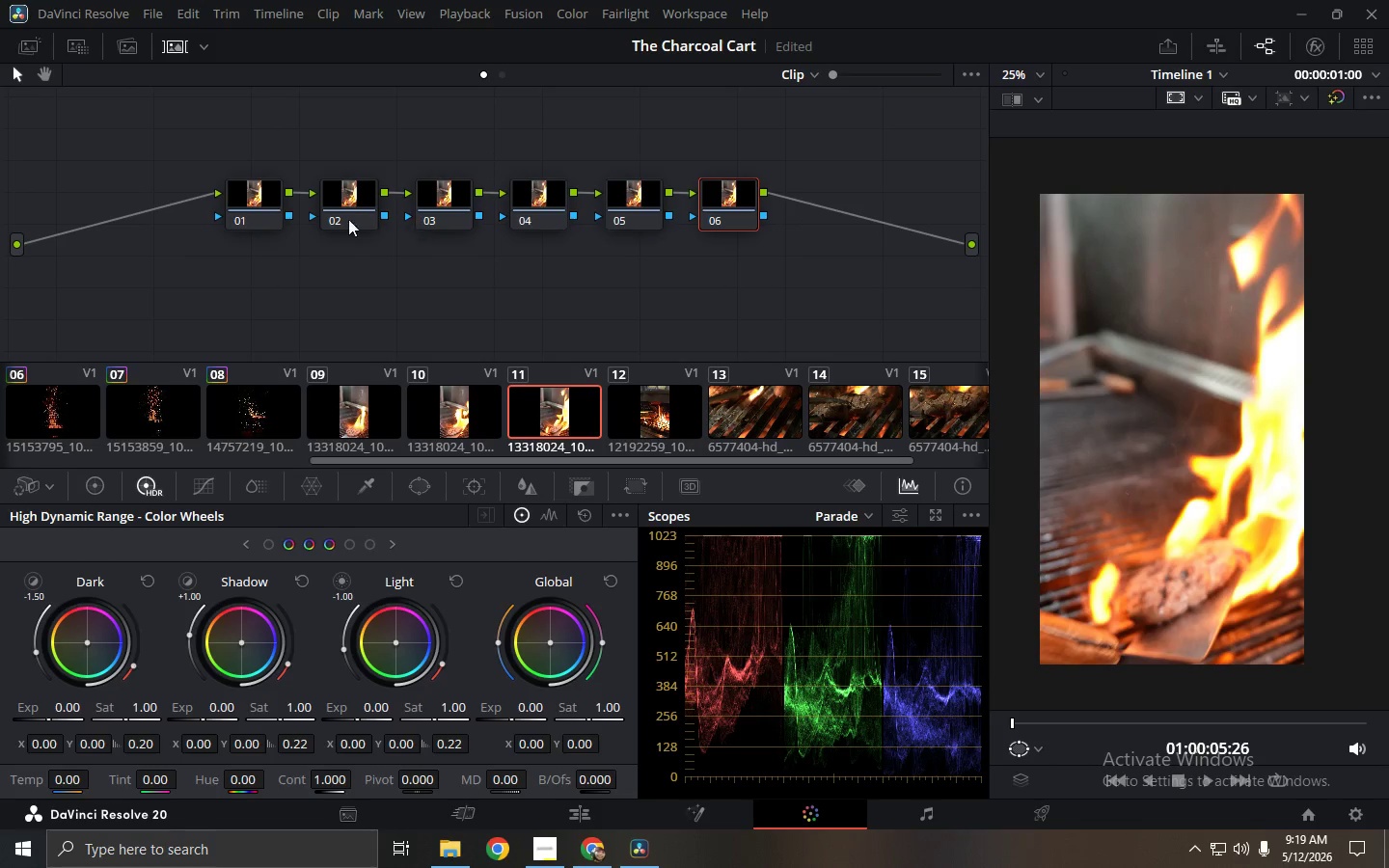 
left_click([269, 199])
 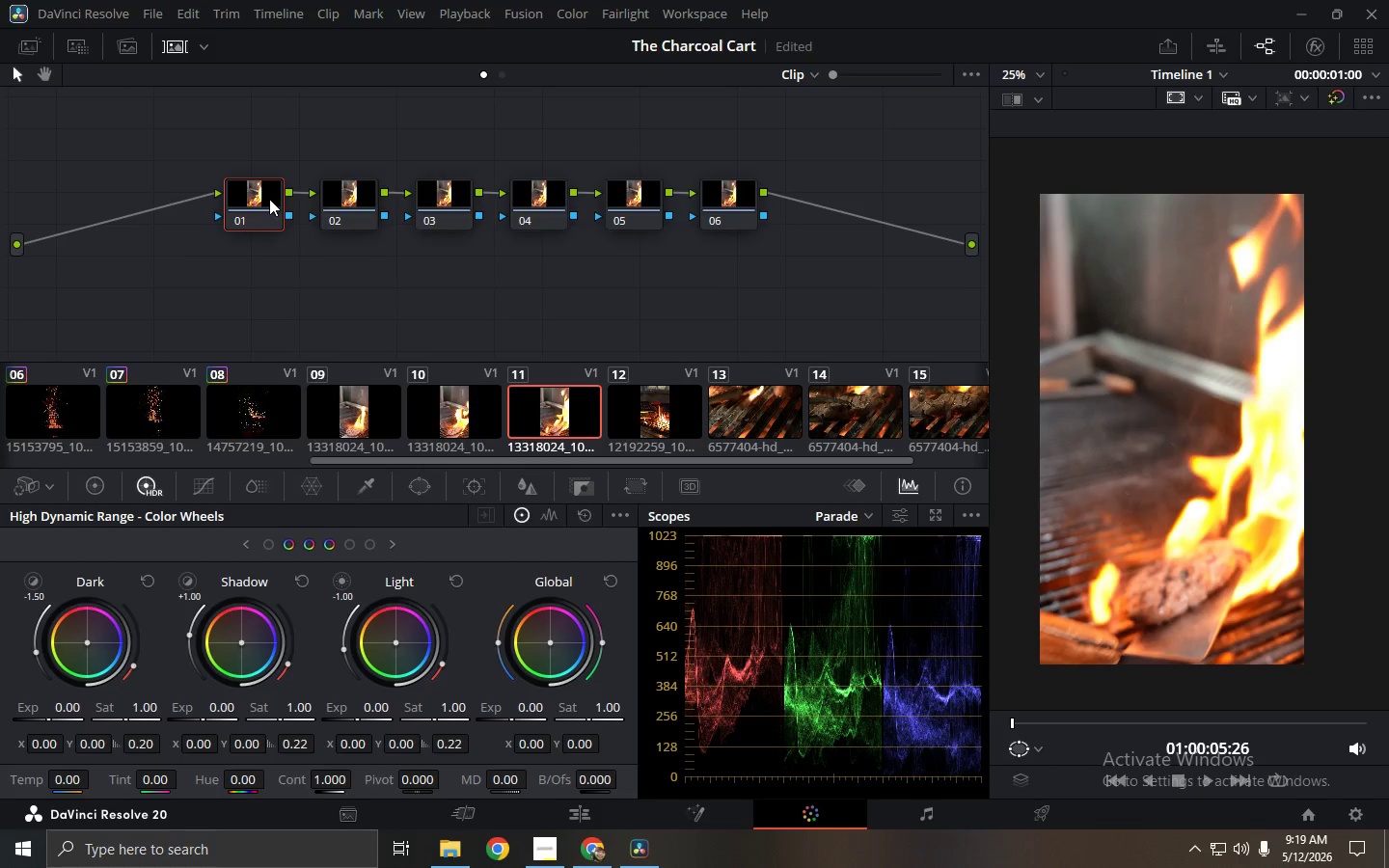 
right_click([269, 199])
 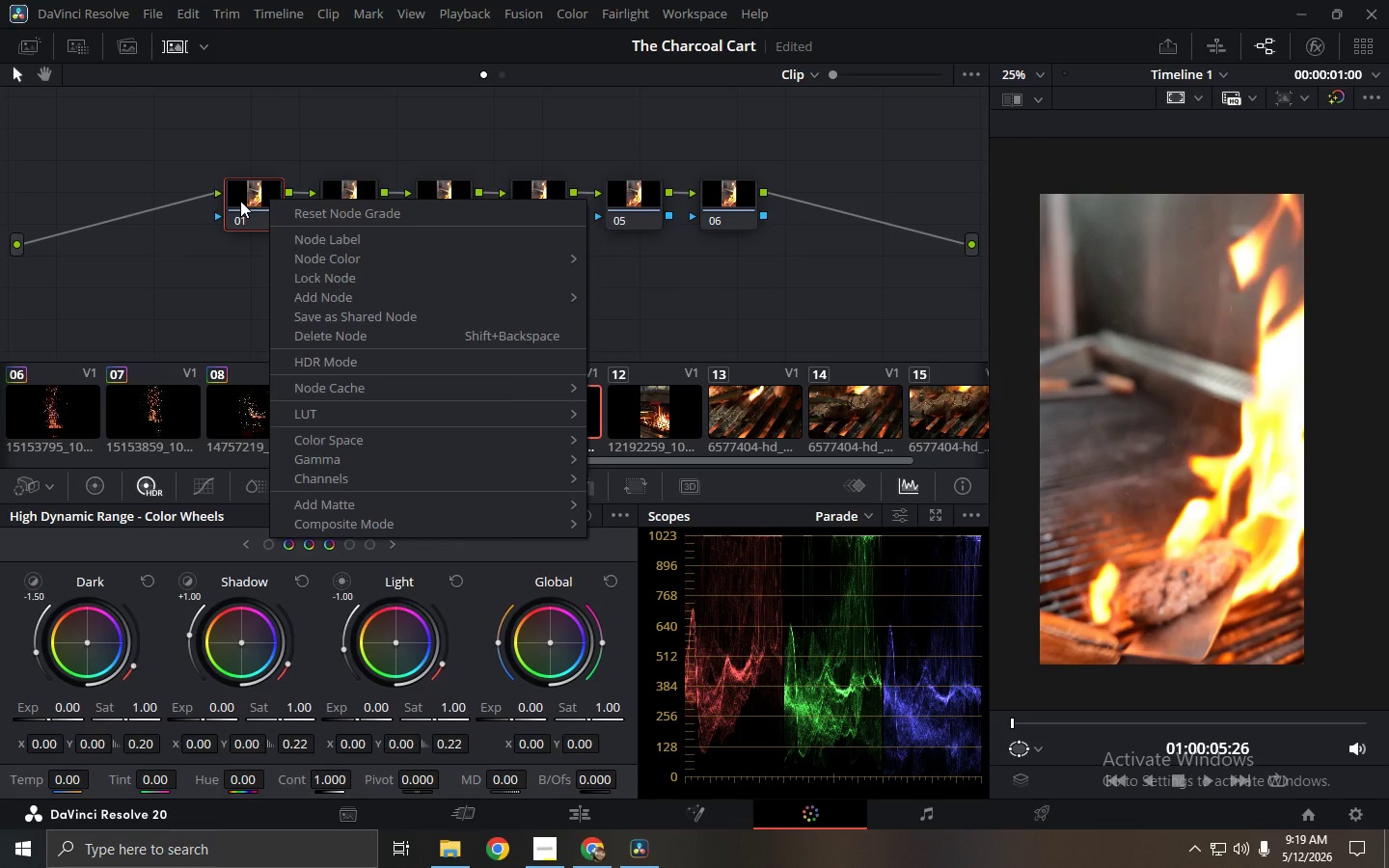 
left_click([240, 201])
 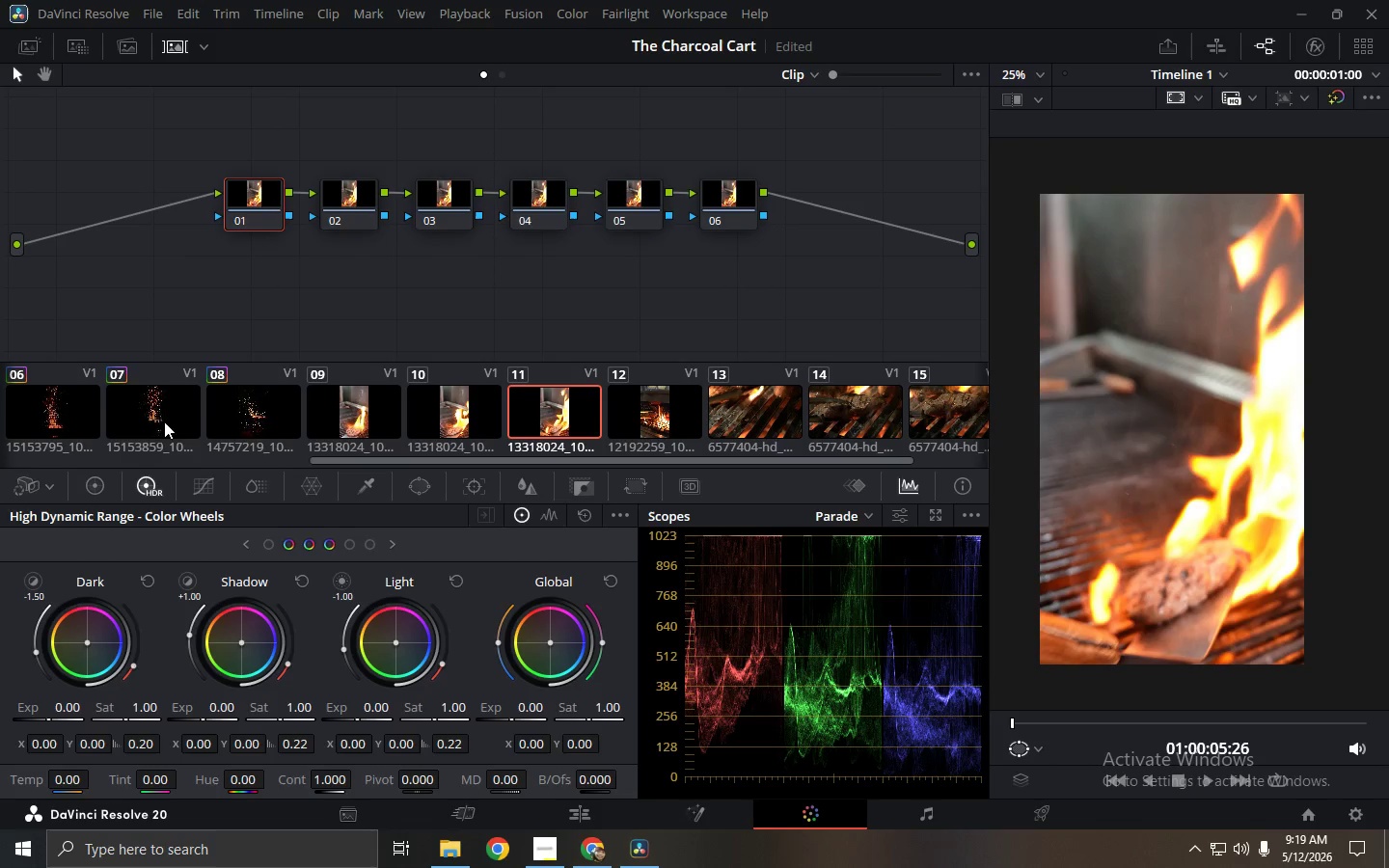 
left_click([150, 400])
 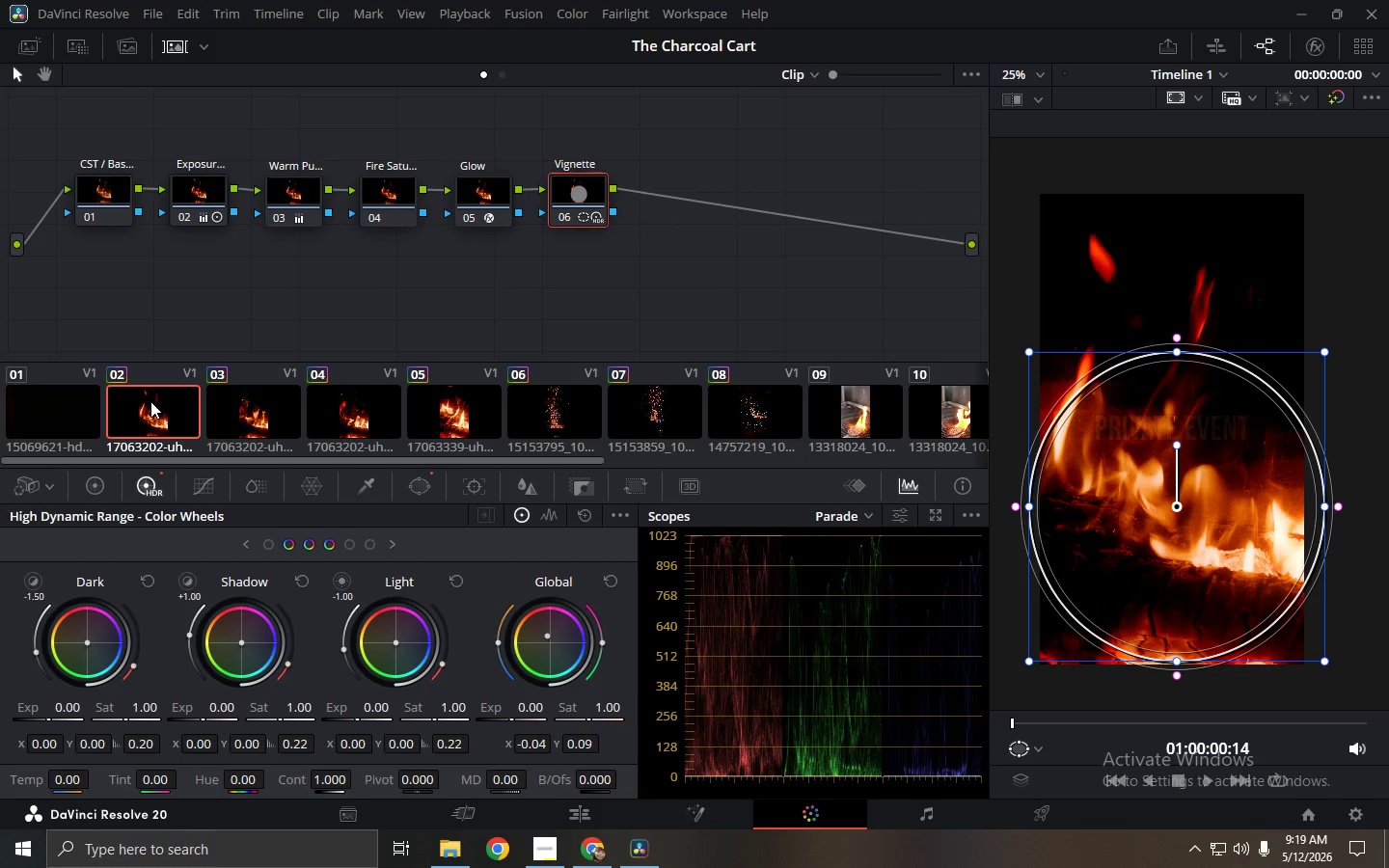 
scroll: coordinate [148, 389], scroll_direction: up, amount: 11.0
 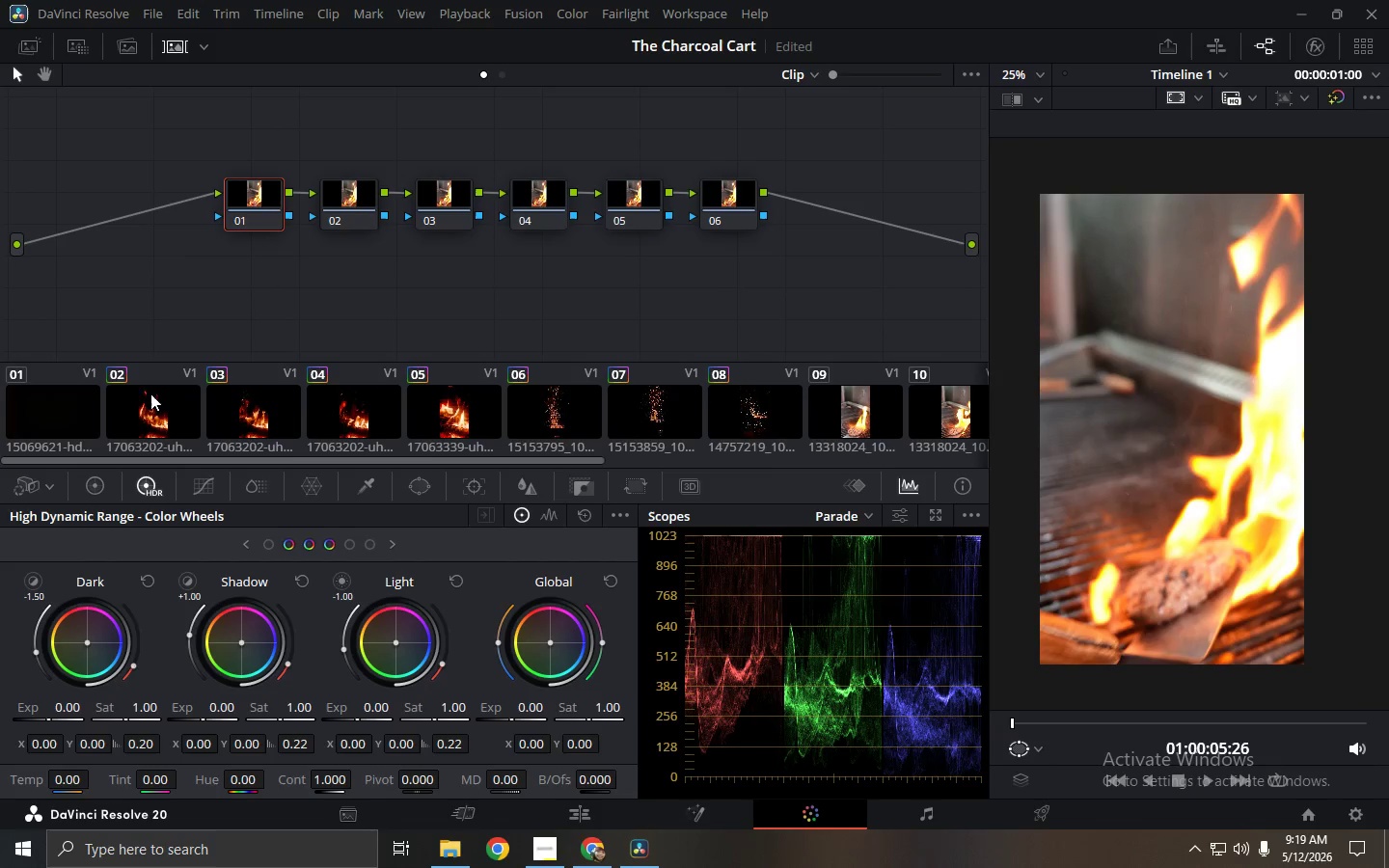 
wait(5.2)
 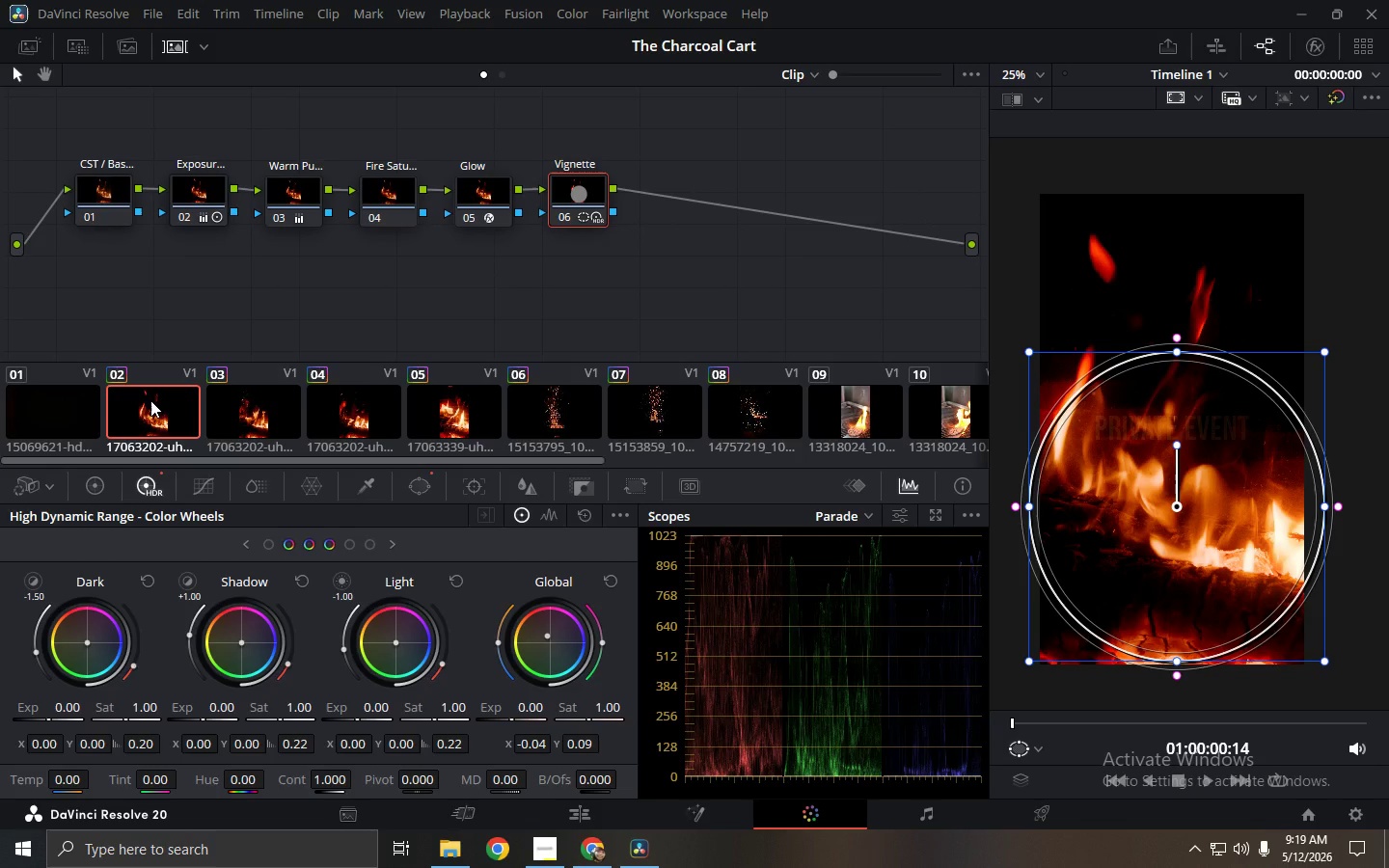 
left_click([463, 209])
 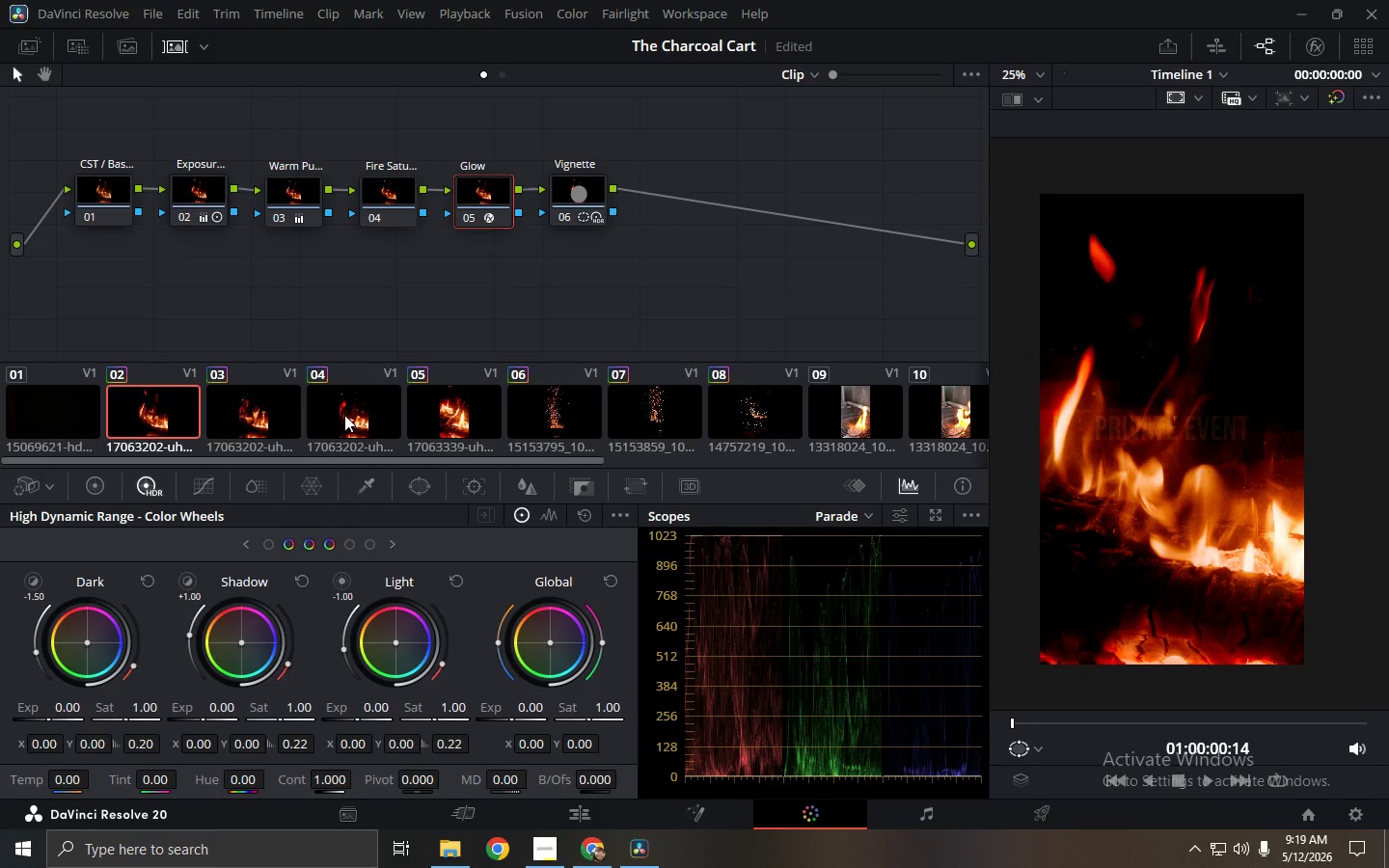 
left_click([289, 416])
 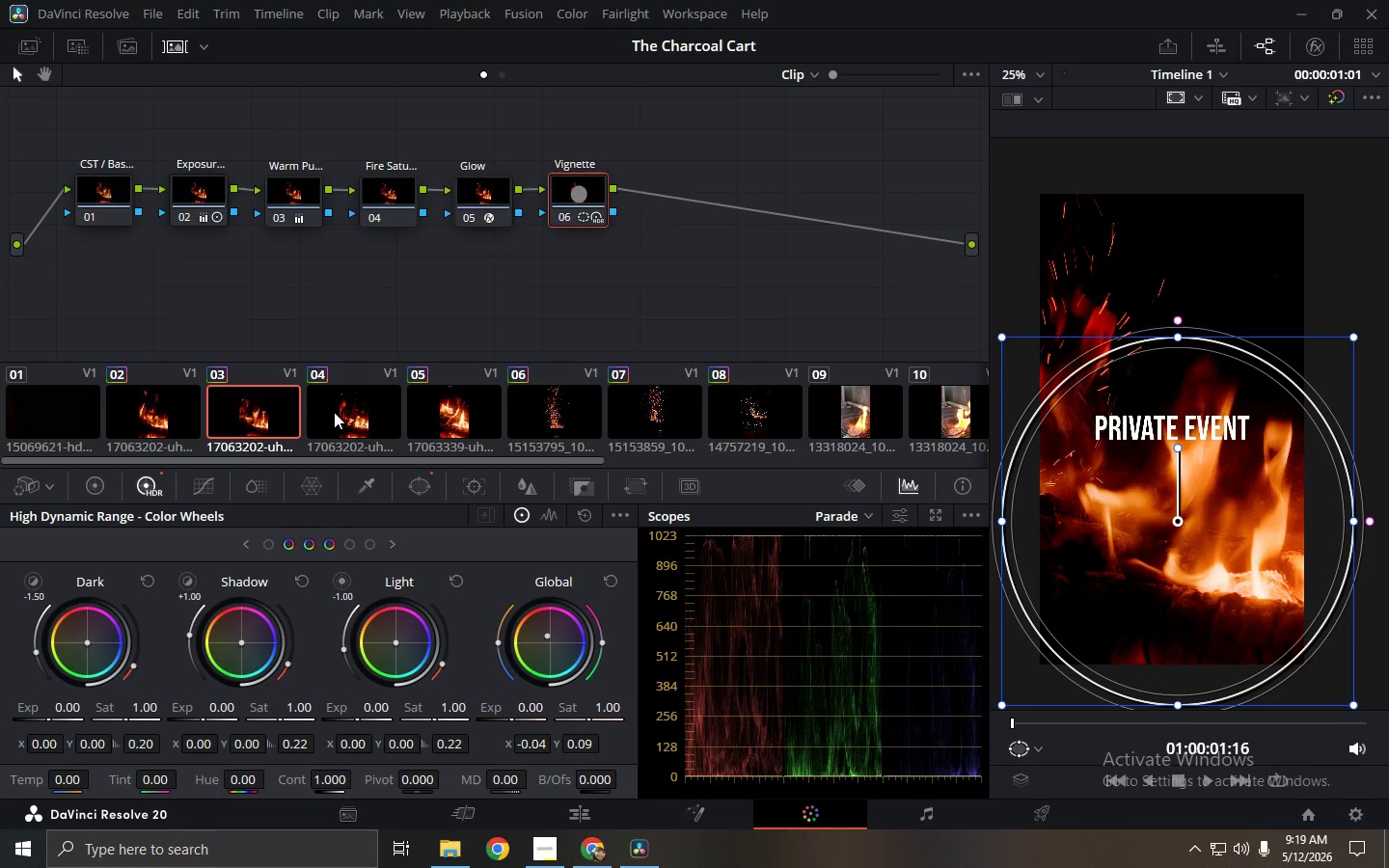 
left_click([336, 412])
 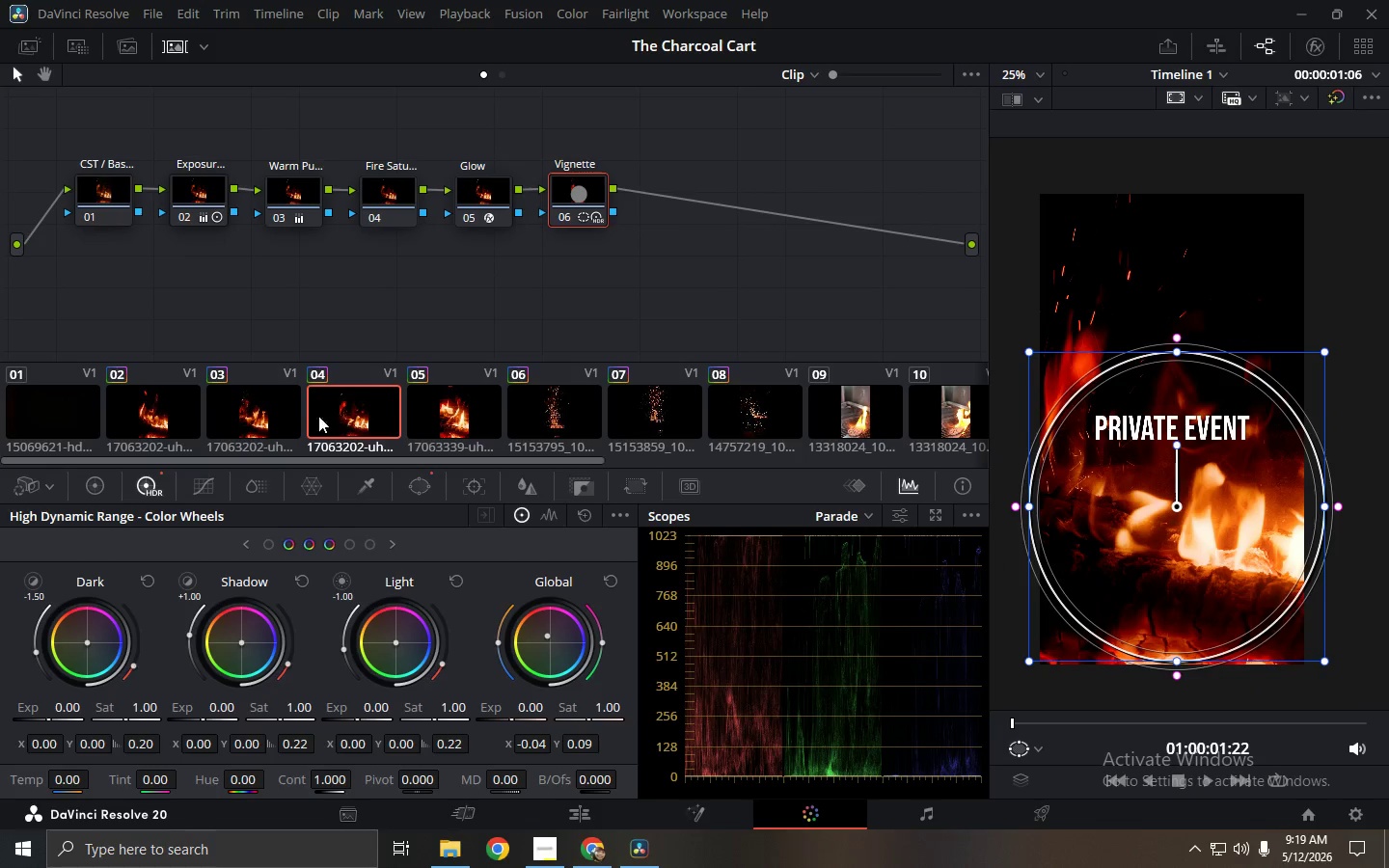 
left_click([277, 416])
 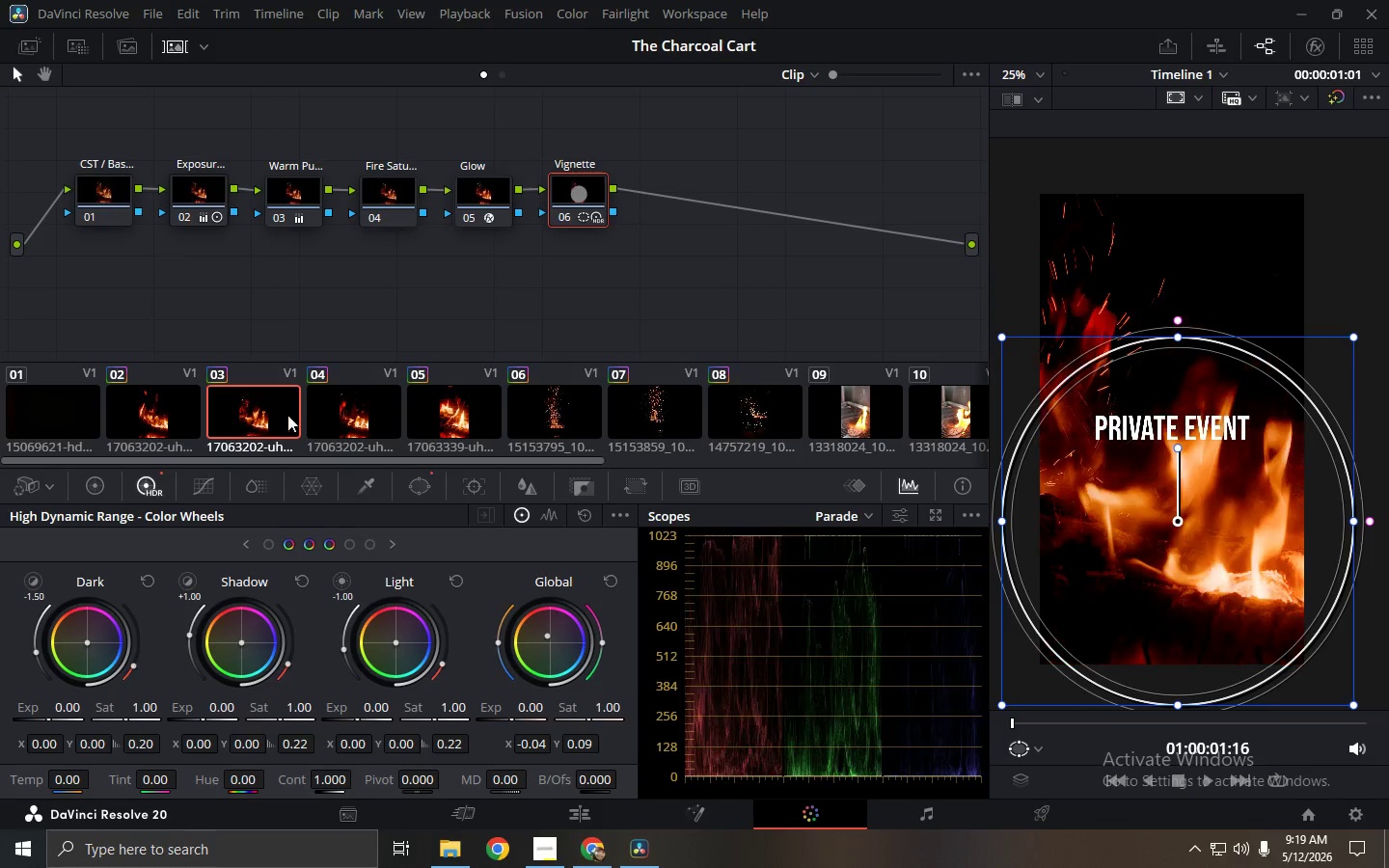 
hold_key(key=ControlLeft, duration=1.5)
double_click([445, 417])
 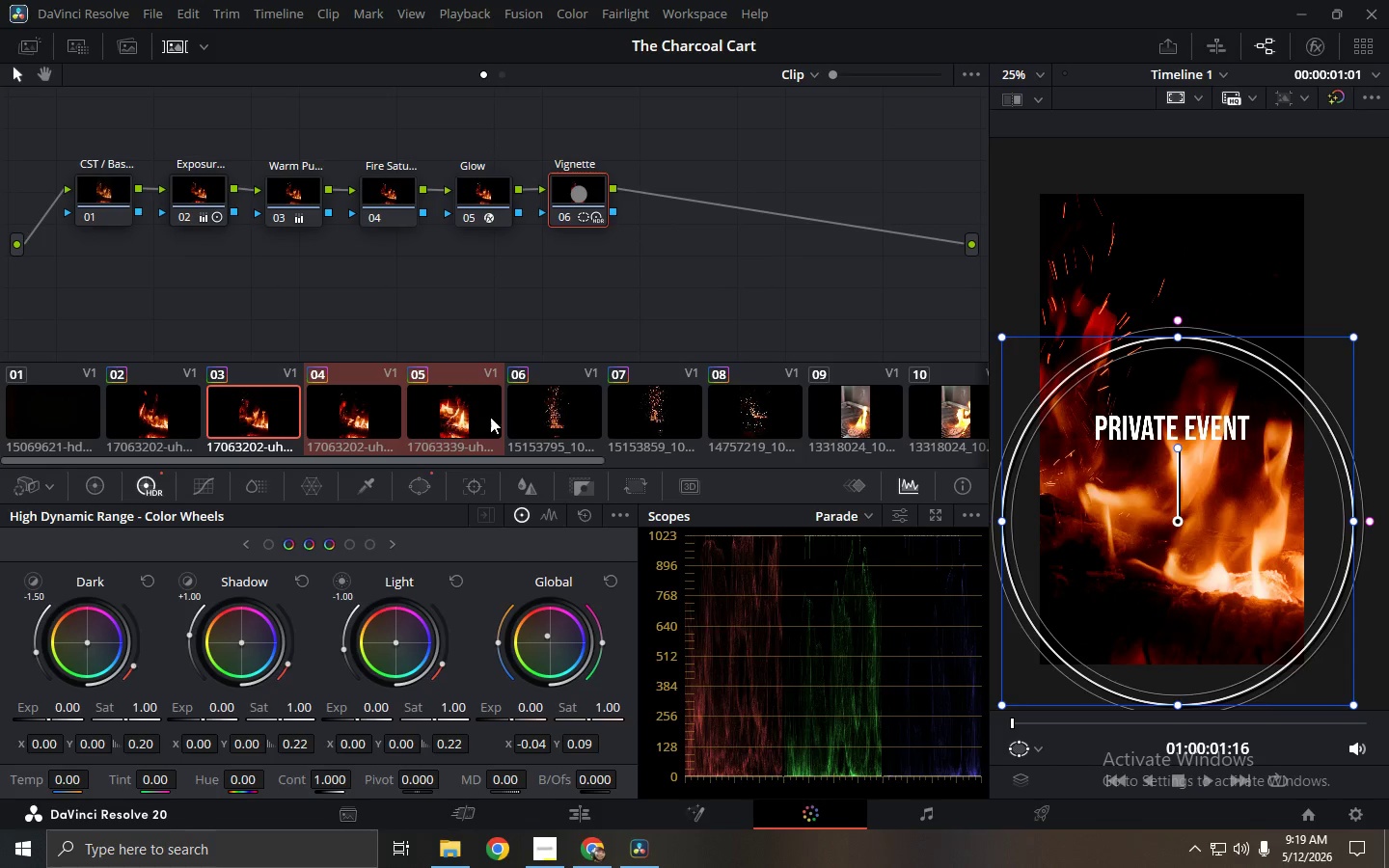 
triple_click([526, 417])
 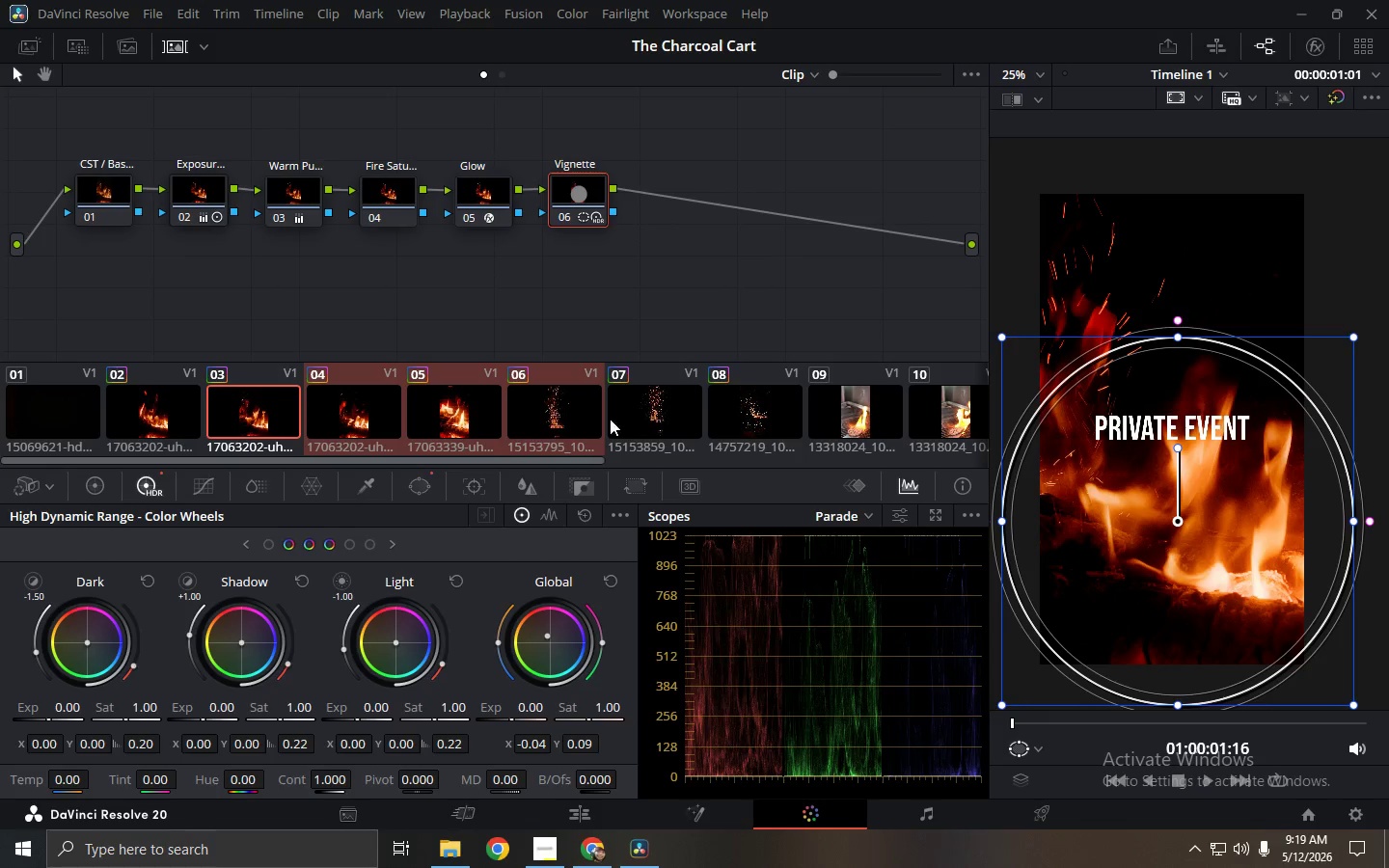 
triple_click([639, 419])
 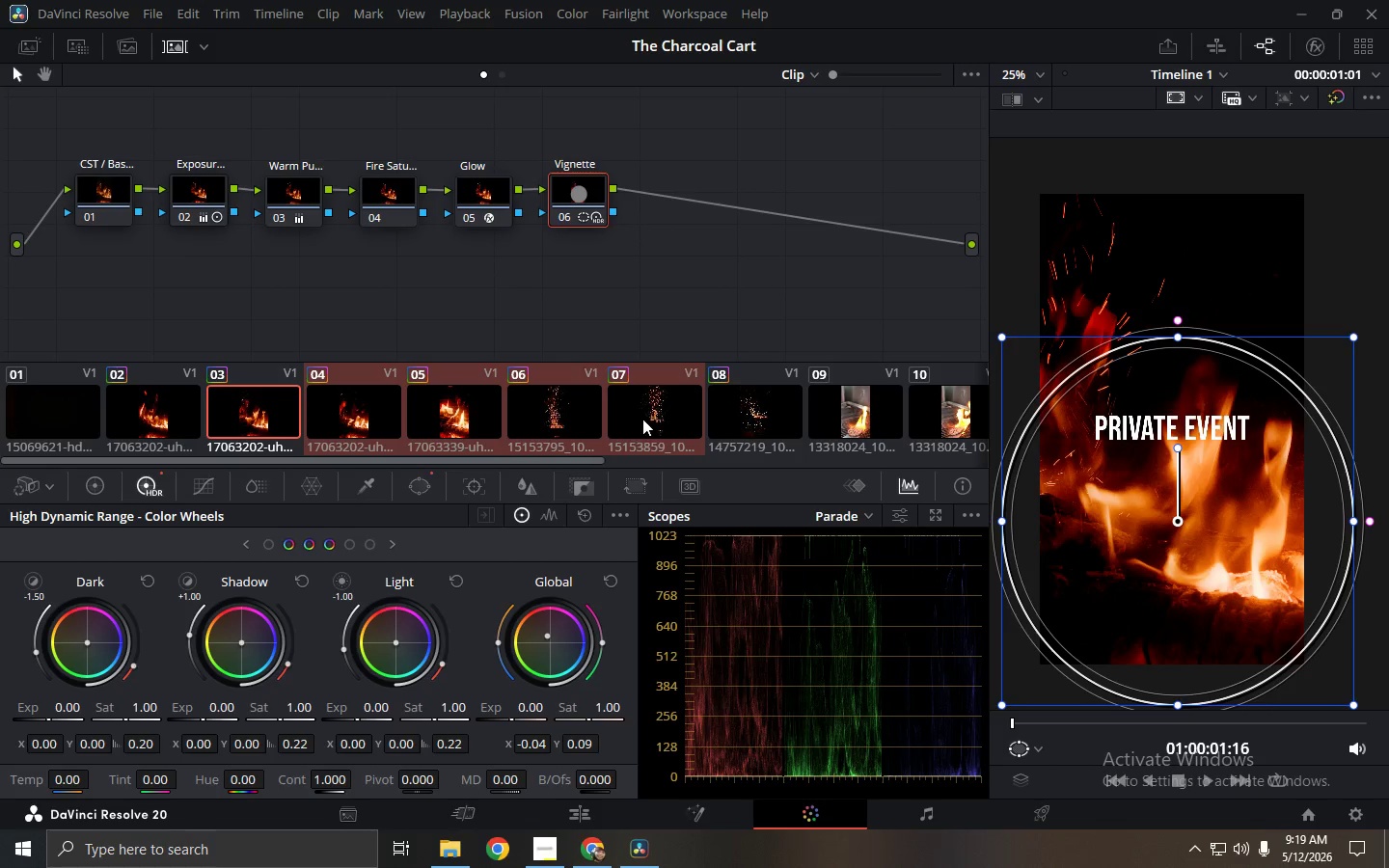 
hold_key(key=ControlLeft, duration=0.52)
triple_click([728, 419])
 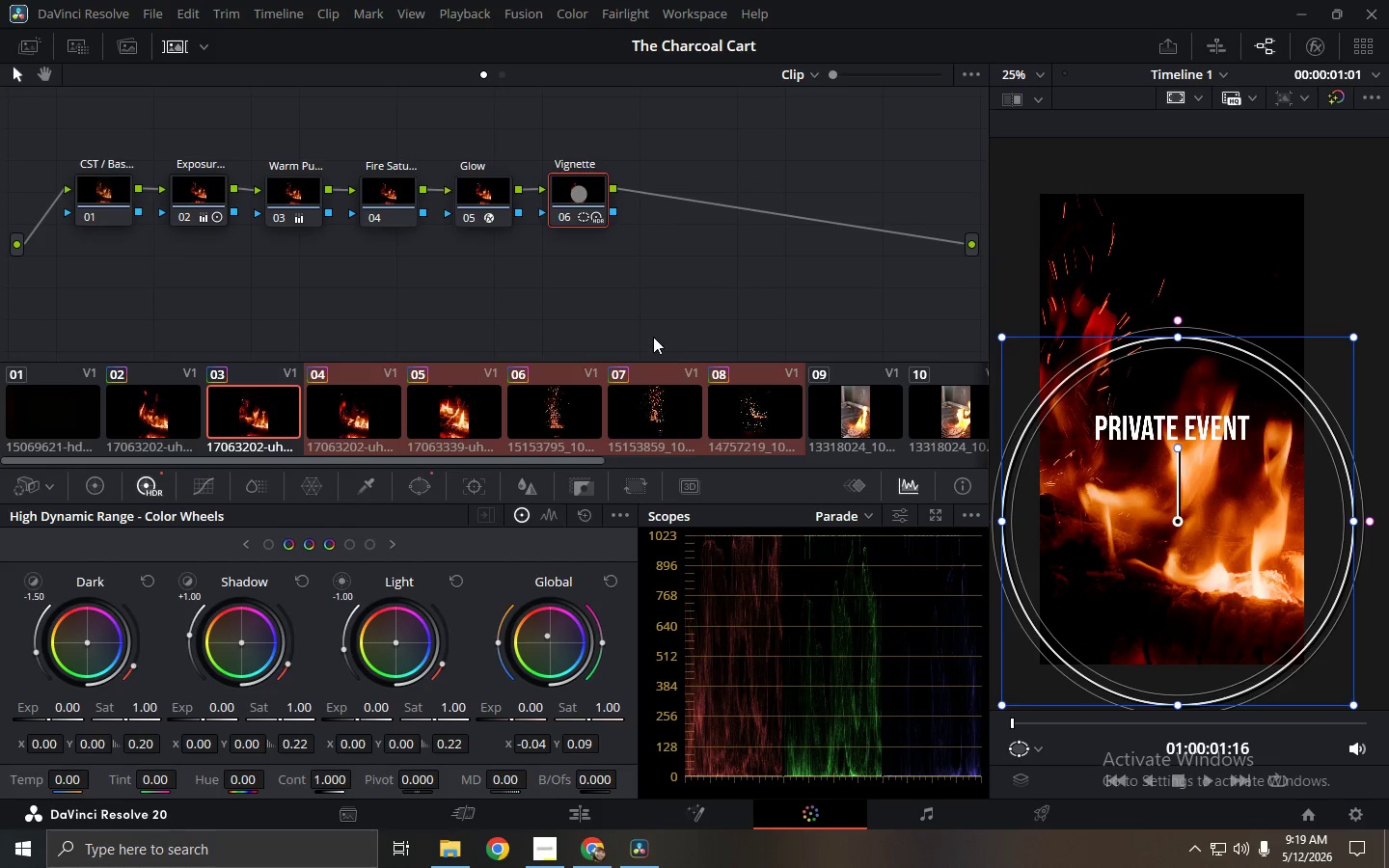 
left_click_drag(start_coordinate=[651, 329], to_coordinate=[106, 130])
 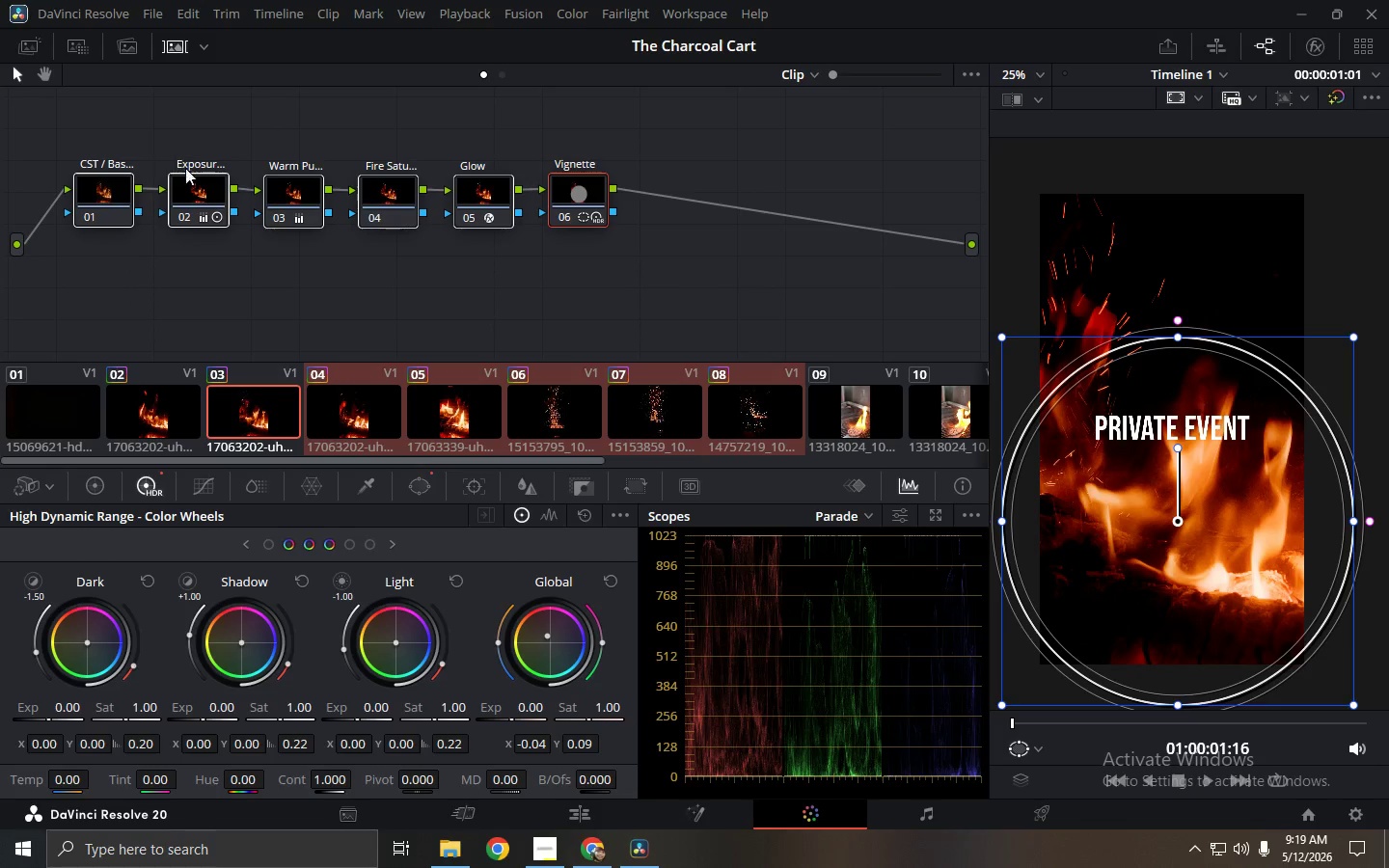 
key(Backspace)
 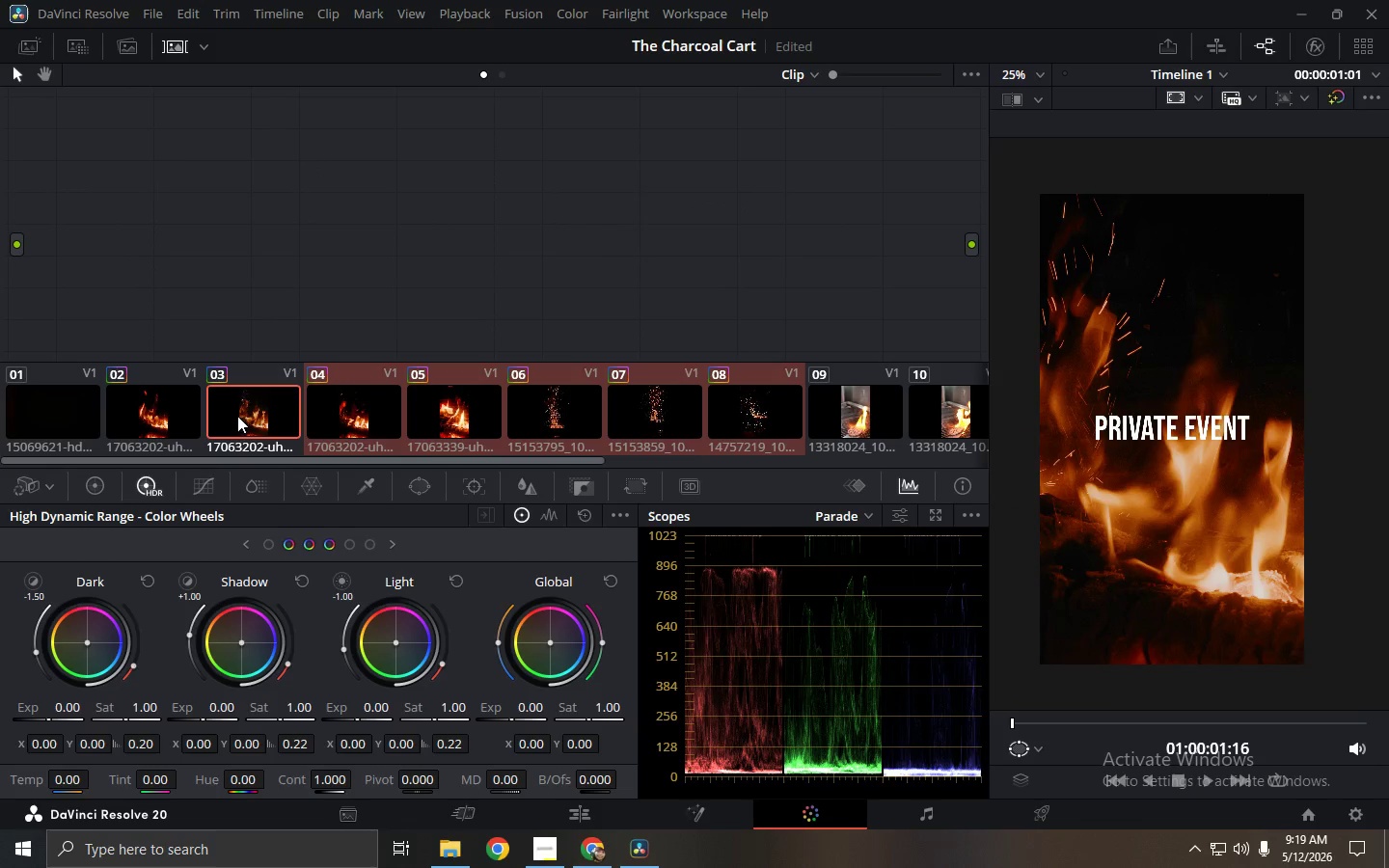 
left_click([542, 299])
 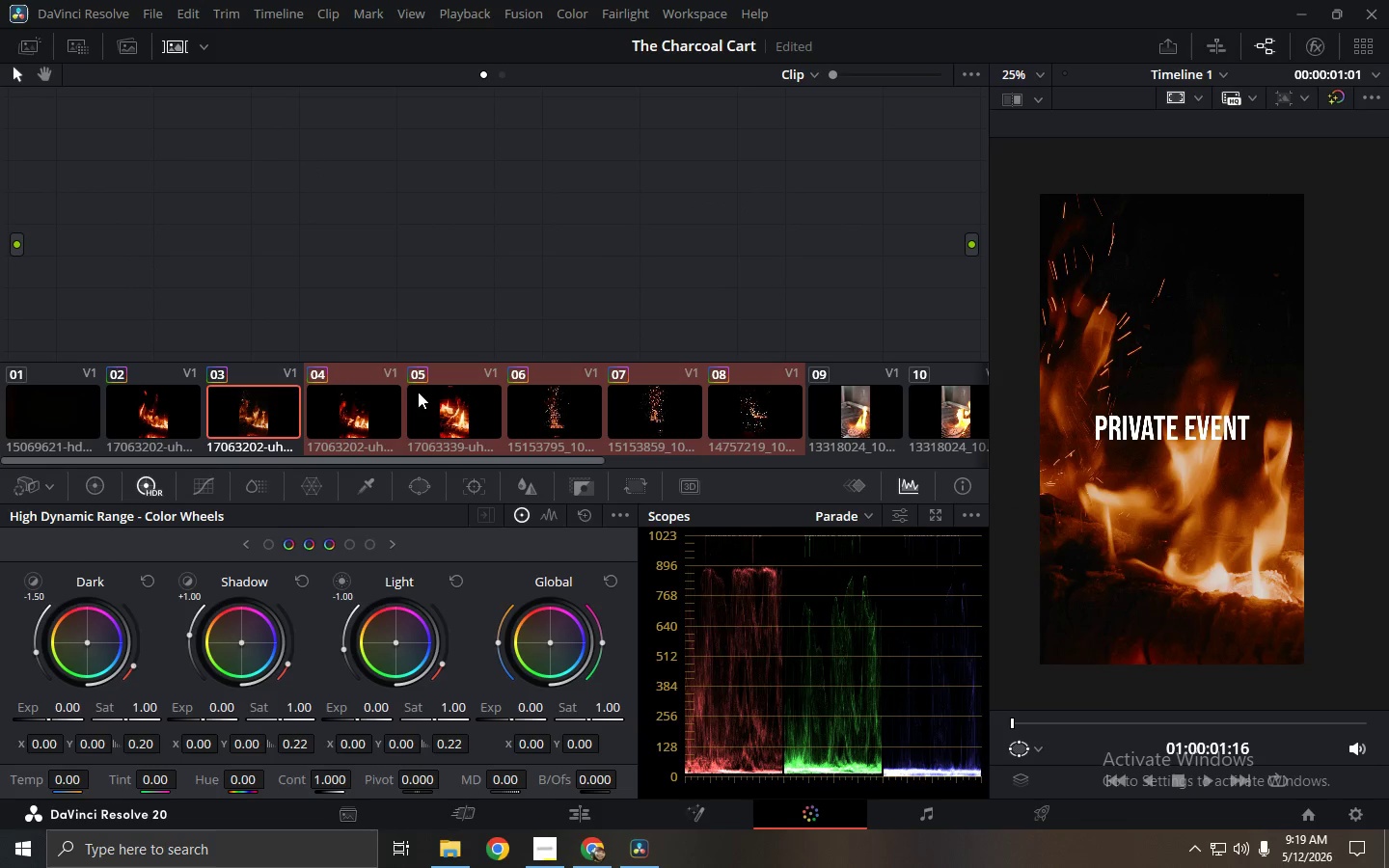 
left_click([321, 434])
 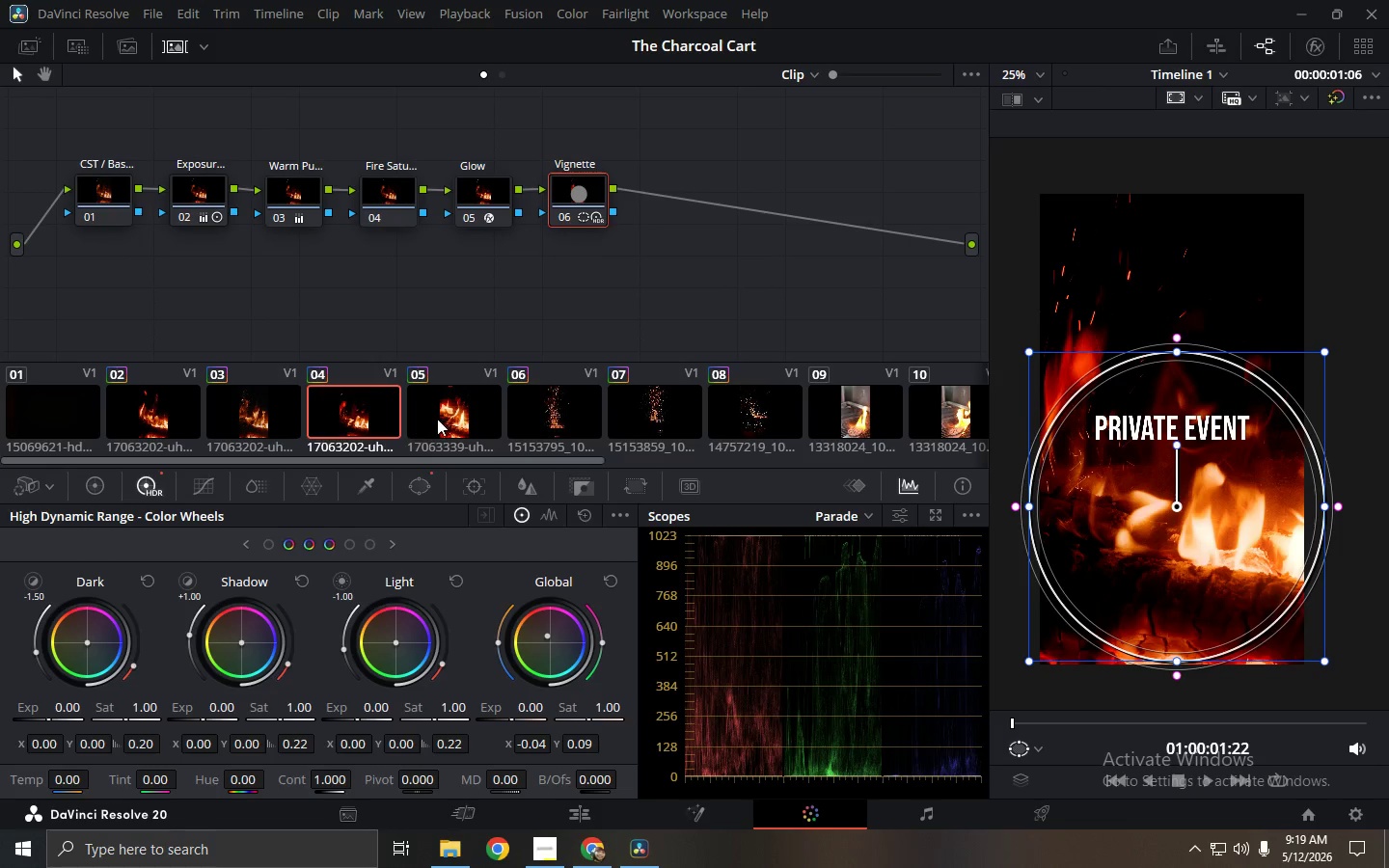 
double_click([549, 420])
 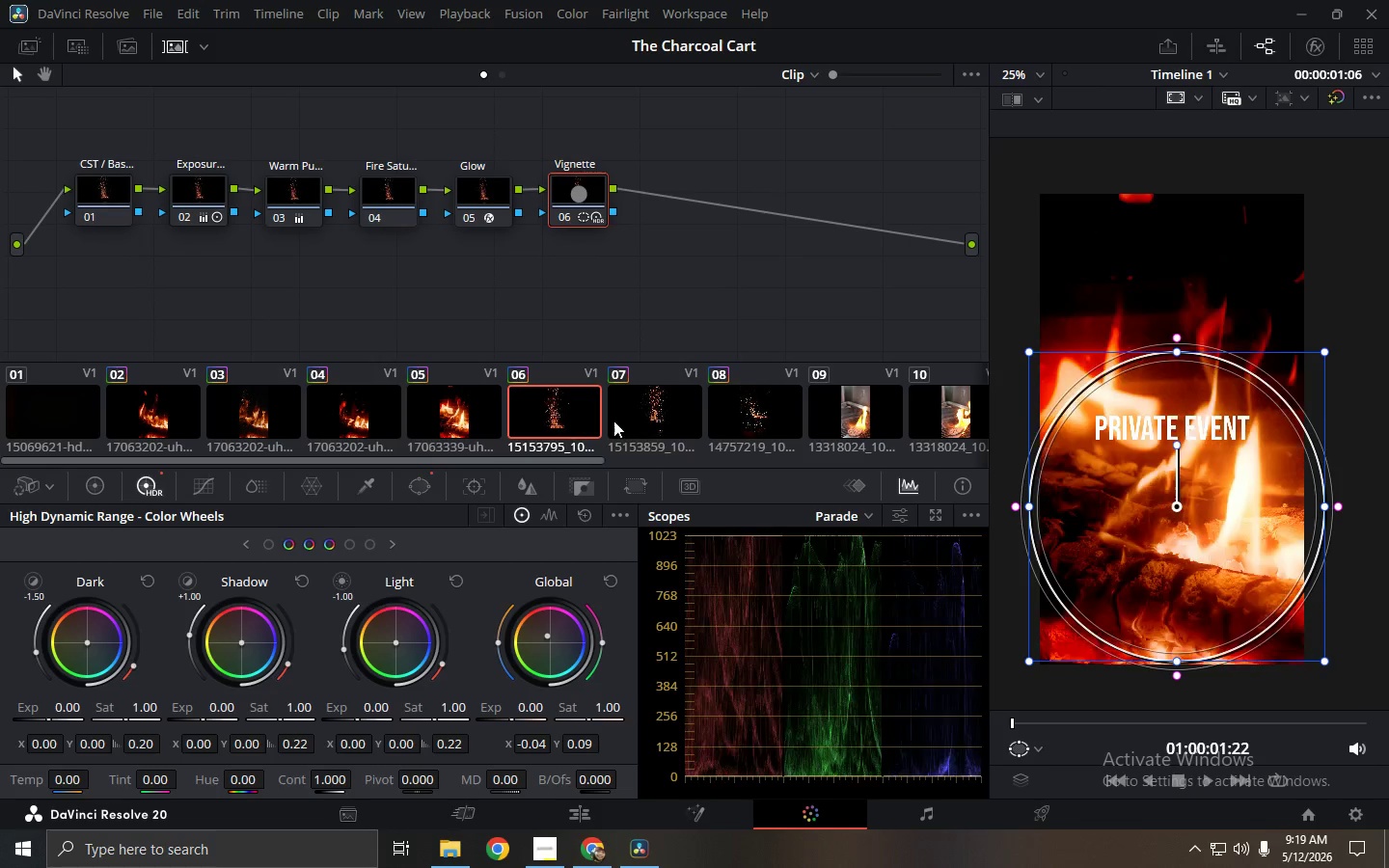 
triple_click([627, 421])
 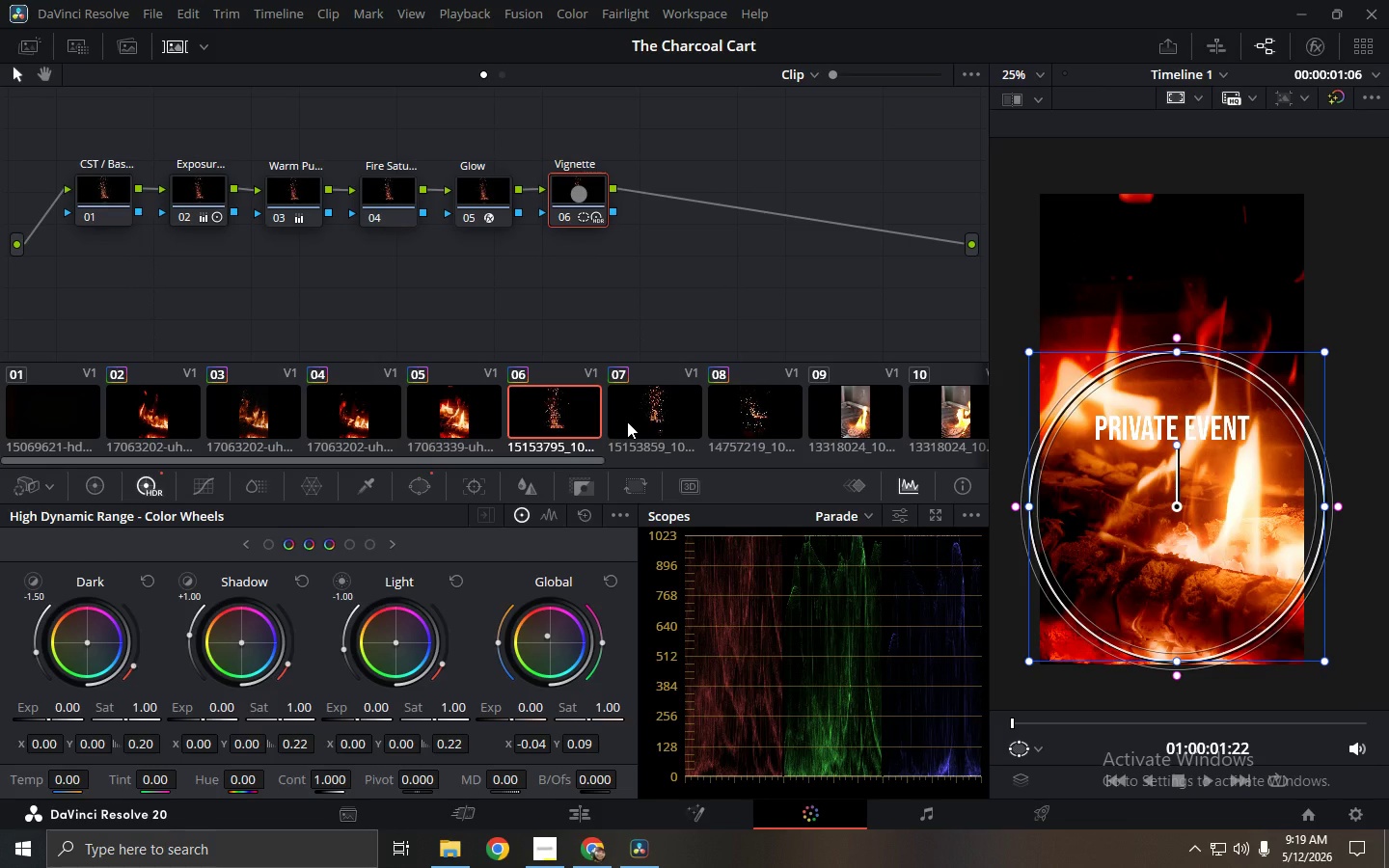 
left_click([714, 422])
 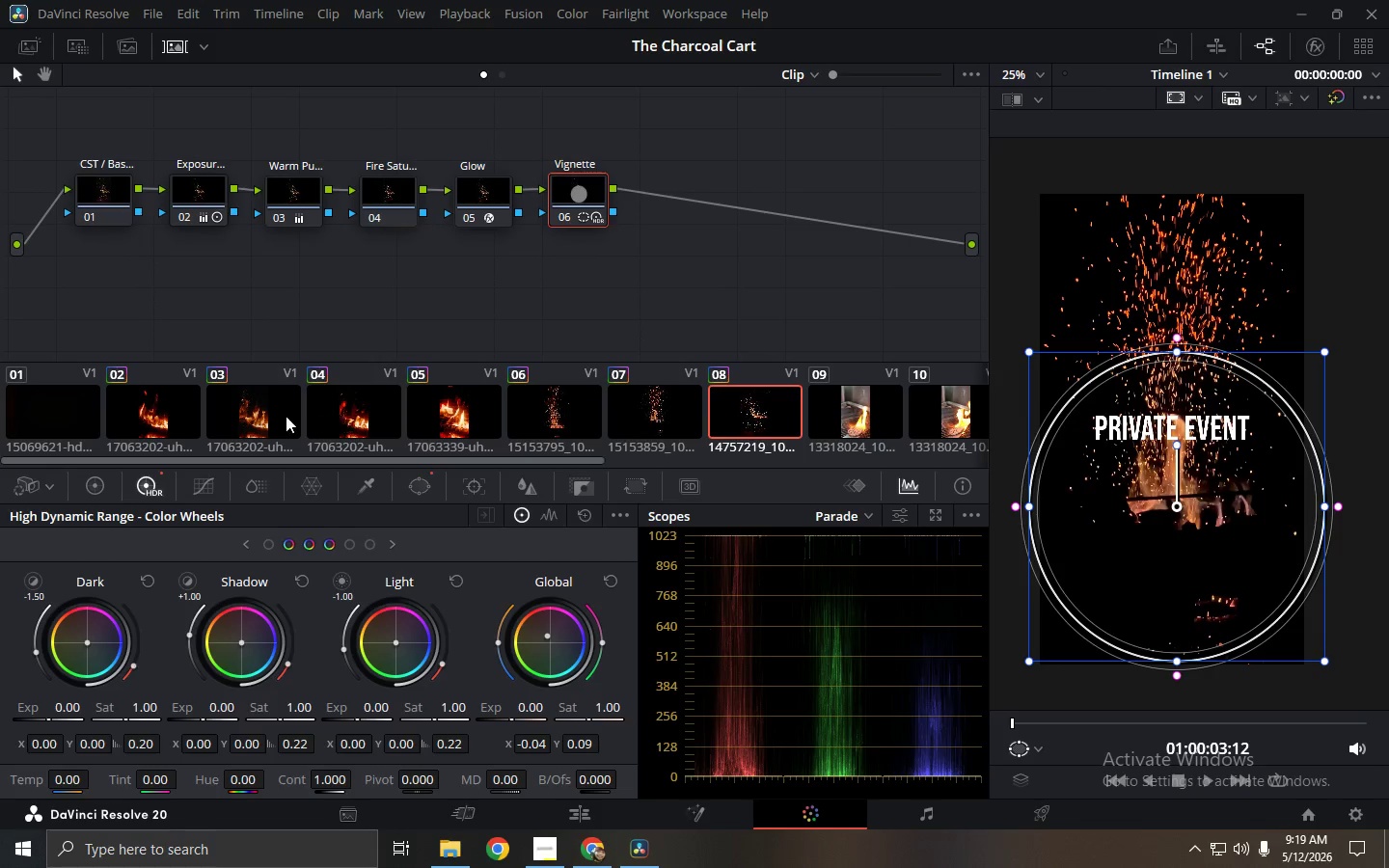 
left_click([164, 414])
 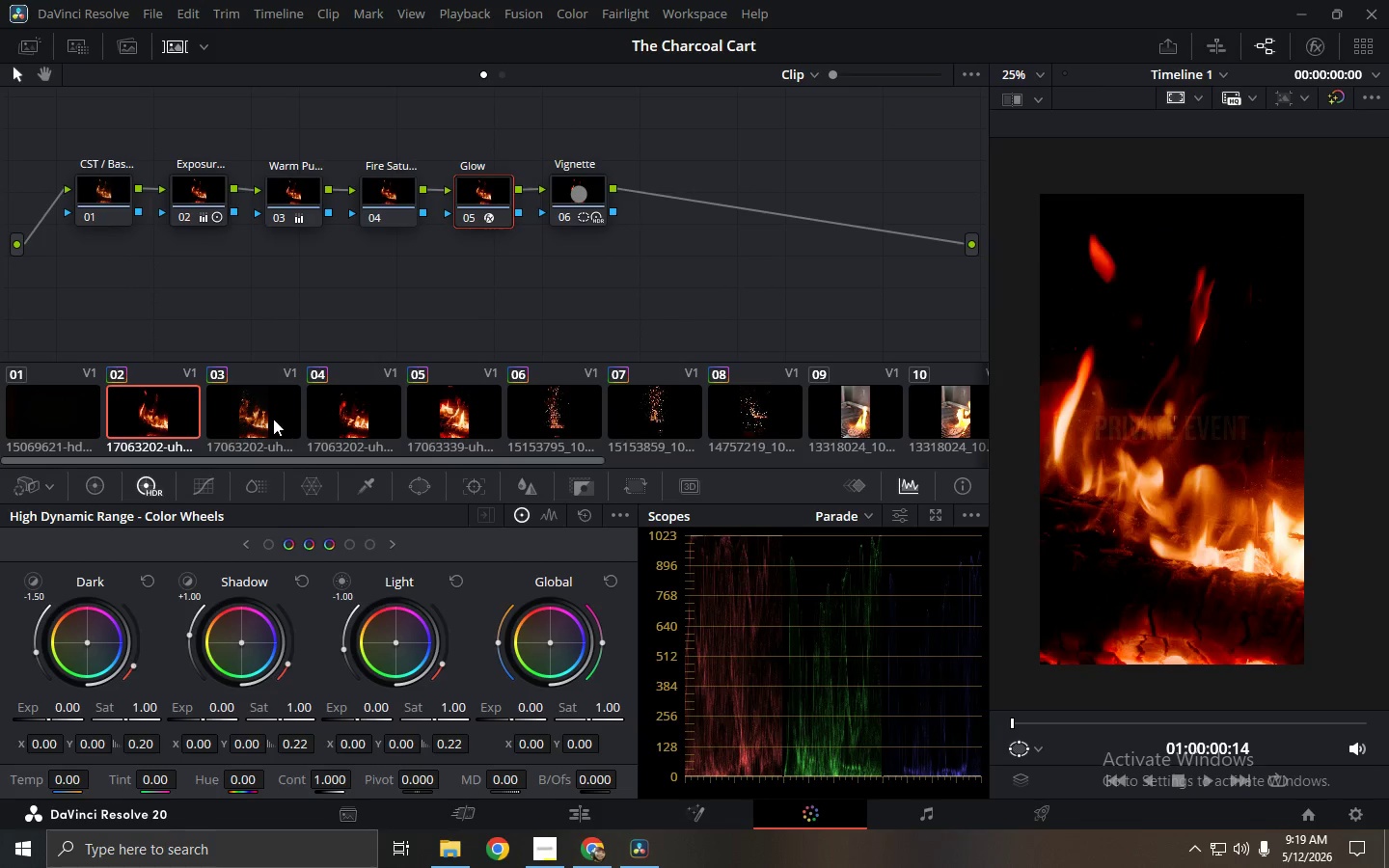 
double_click([342, 419])
 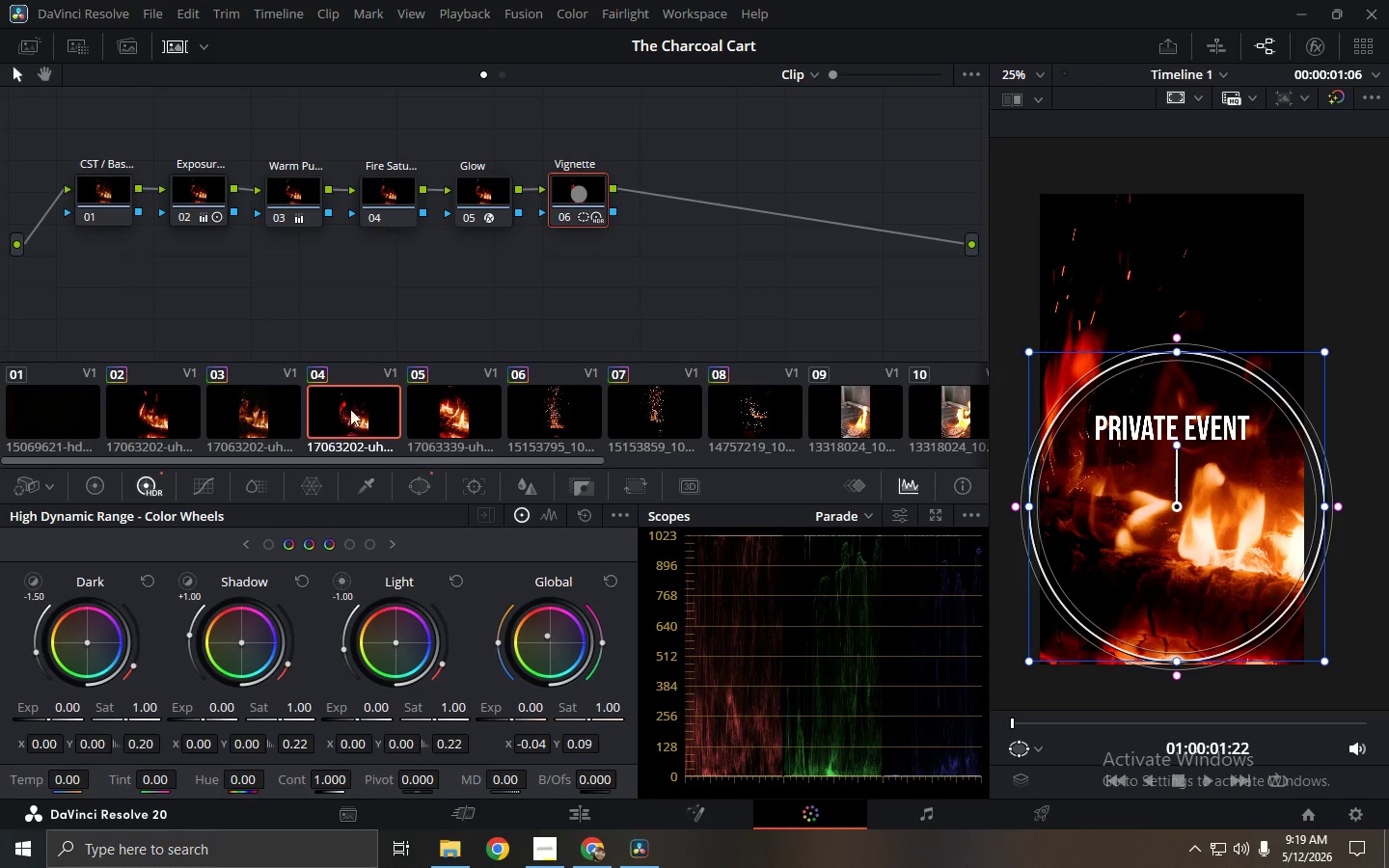 
left_click_drag(start_coordinate=[621, 289], to_coordinate=[114, 136])
 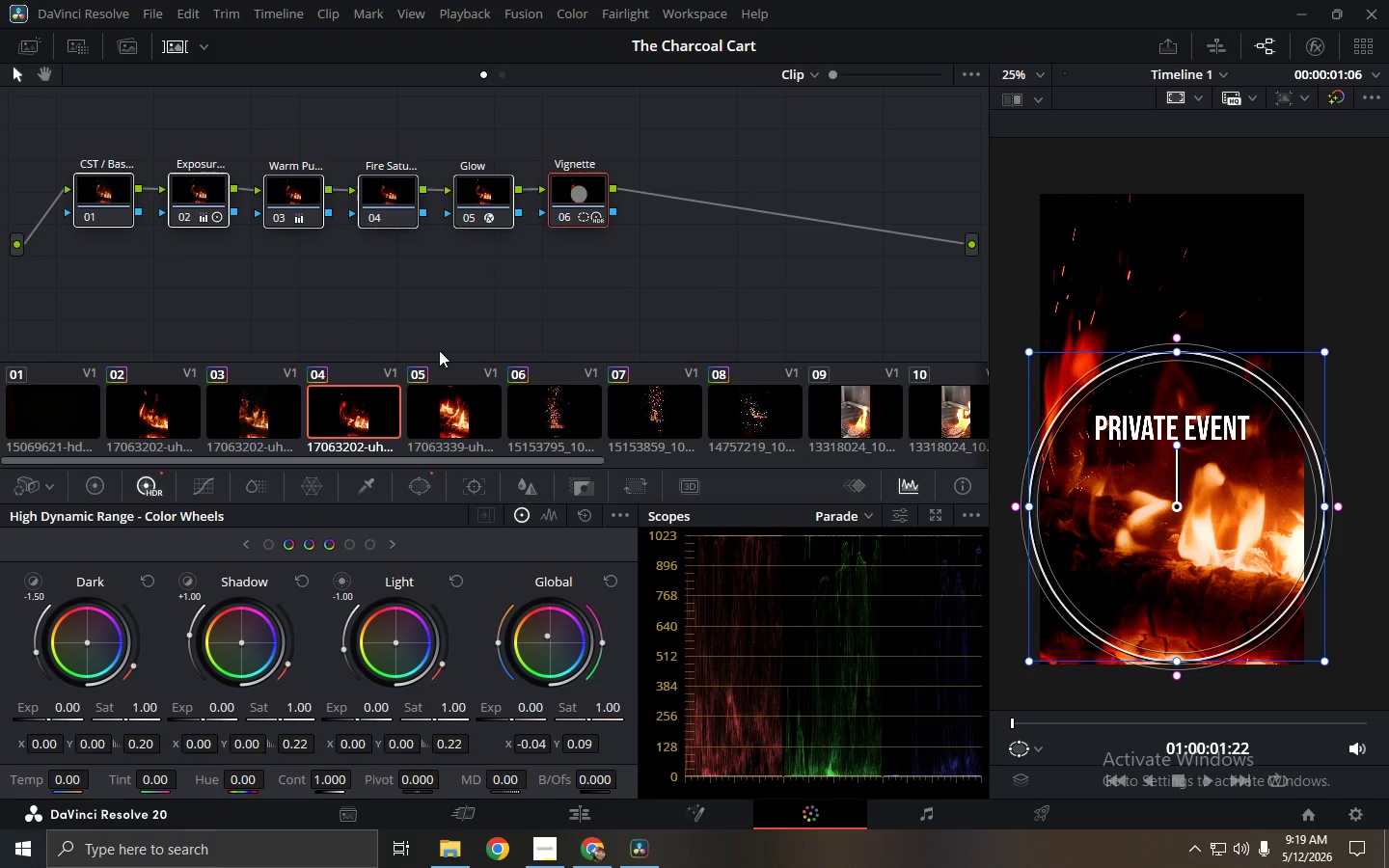 
key(Backspace)
 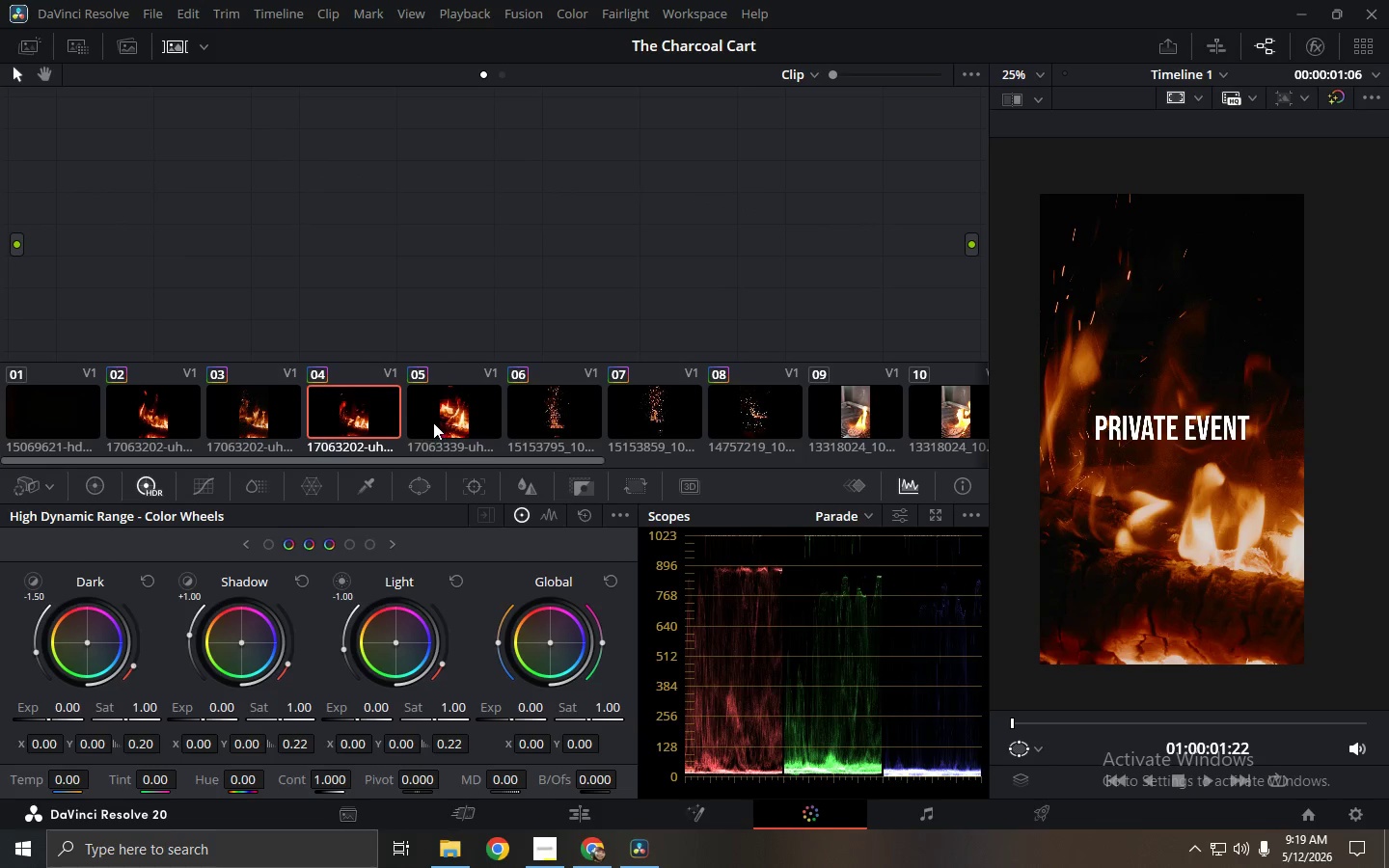 
left_click([434, 422])
 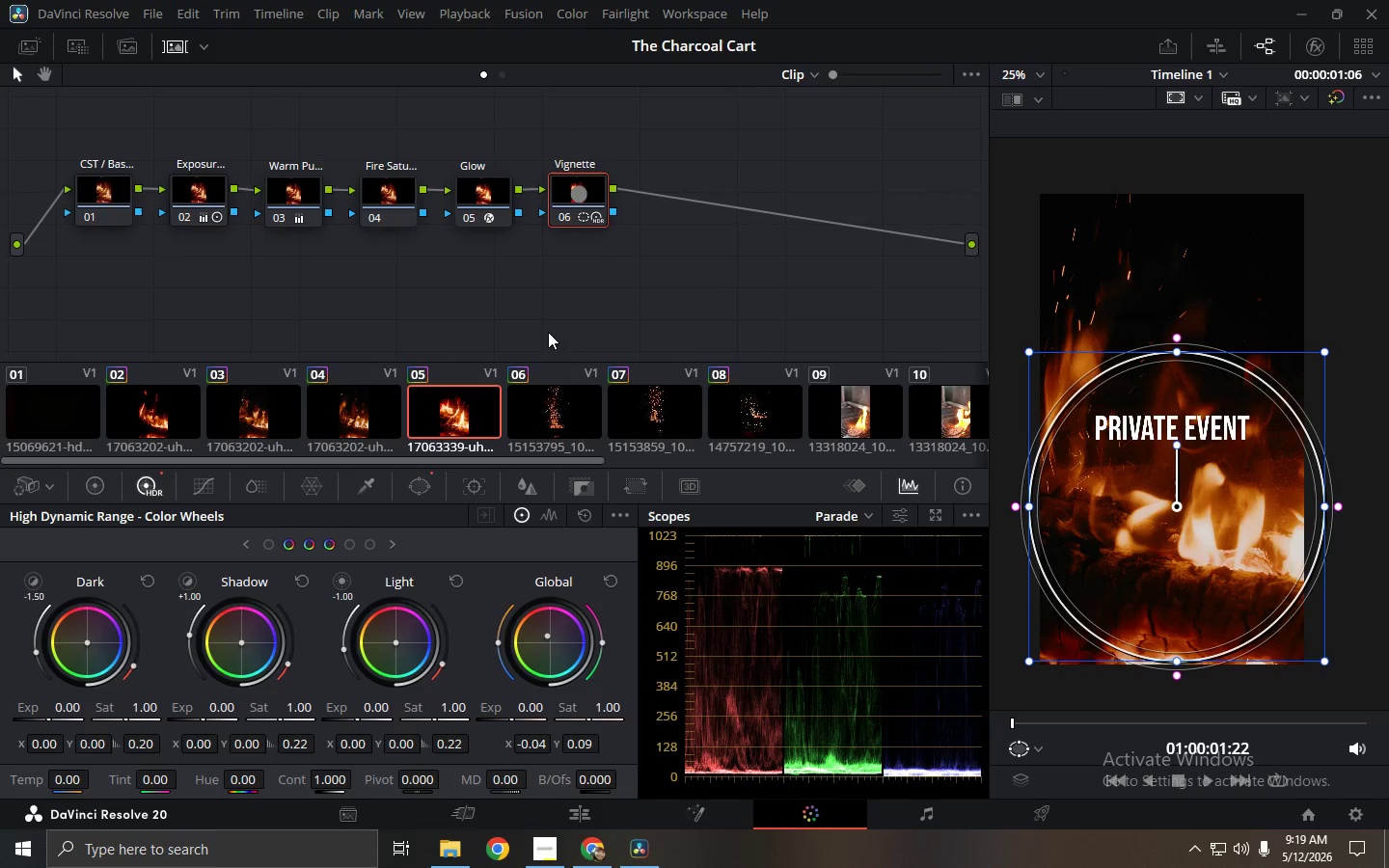 
left_click_drag(start_coordinate=[691, 287], to_coordinate=[106, 128])
 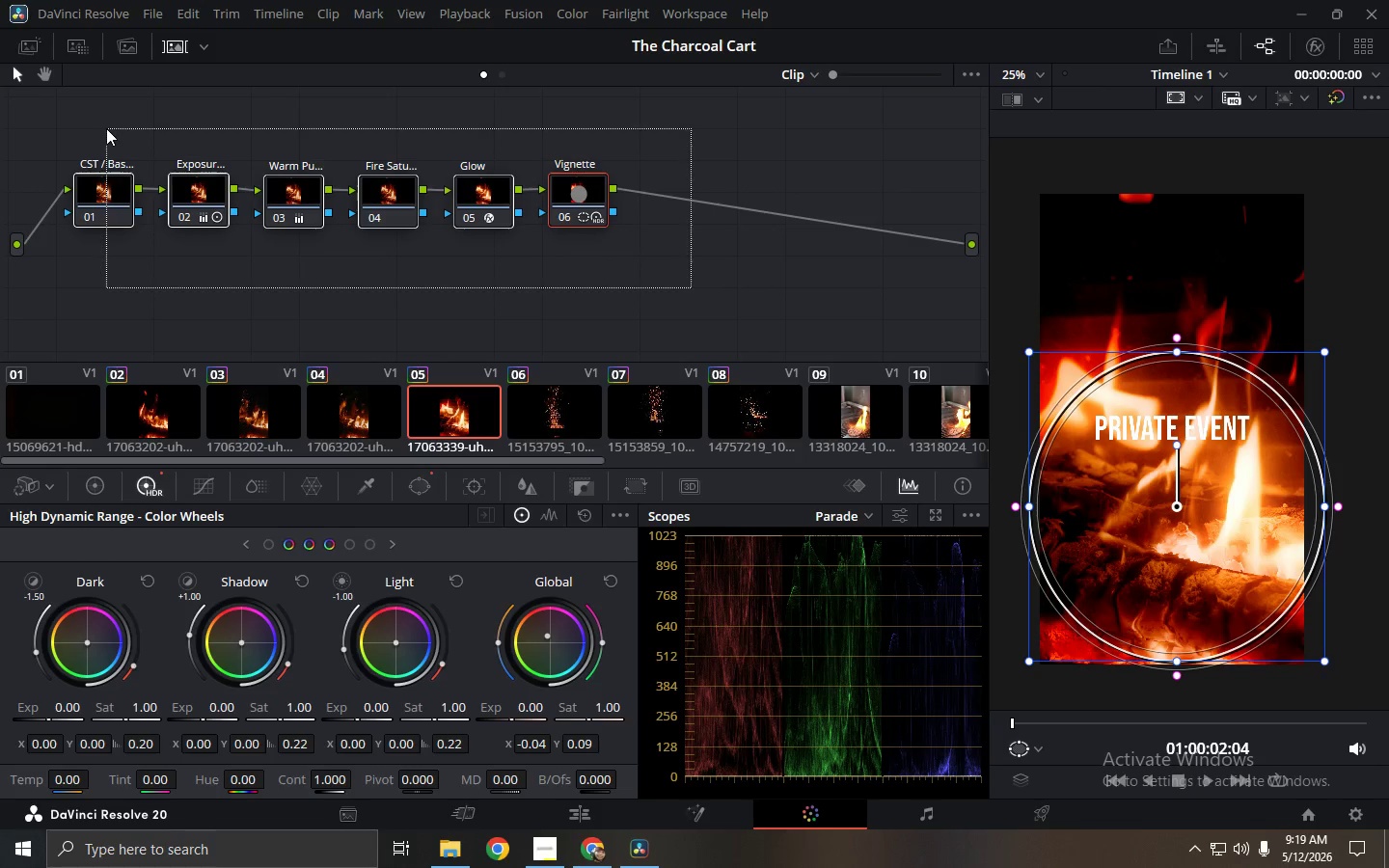 
key(Backspace)
 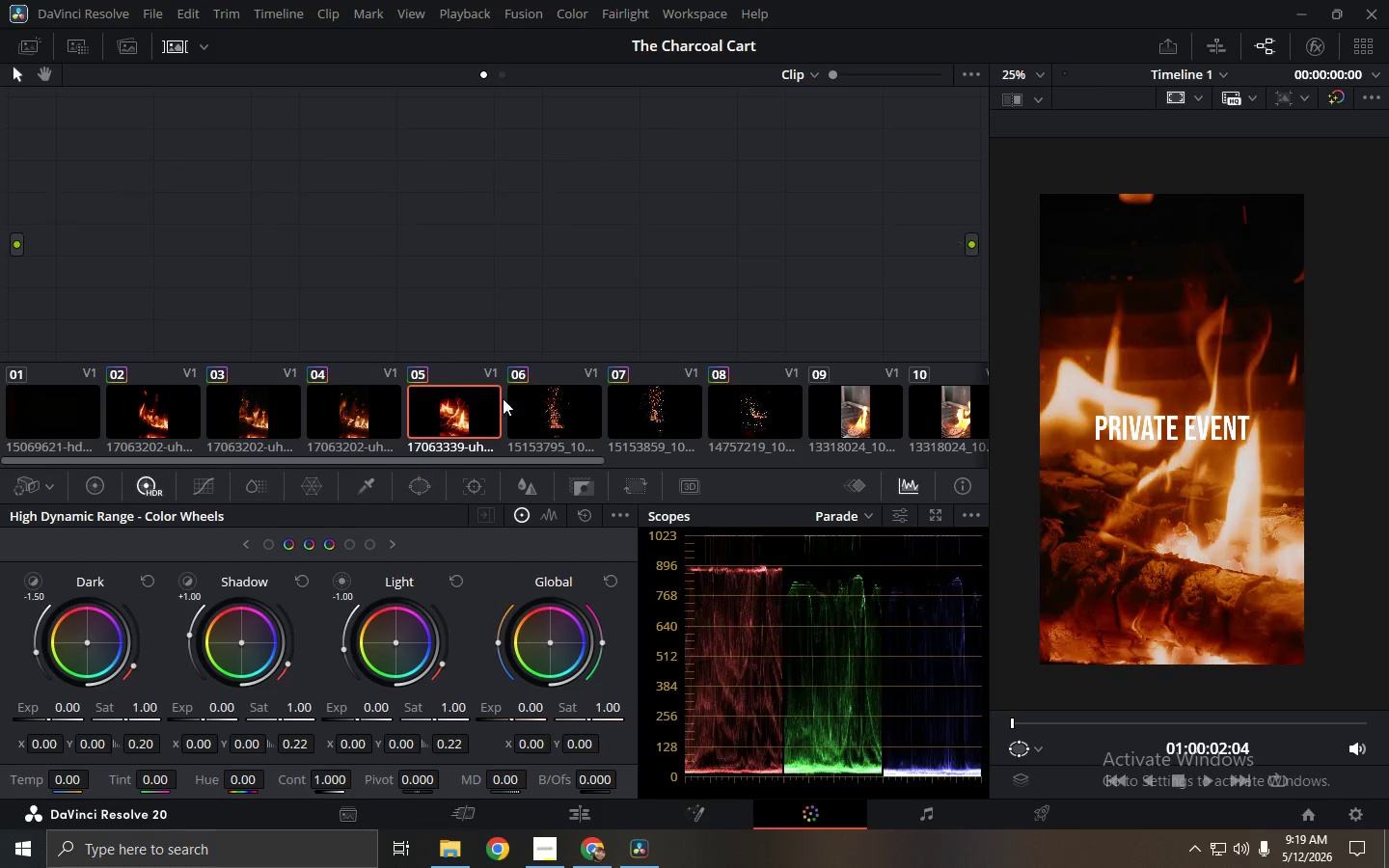 
left_click([554, 406])
 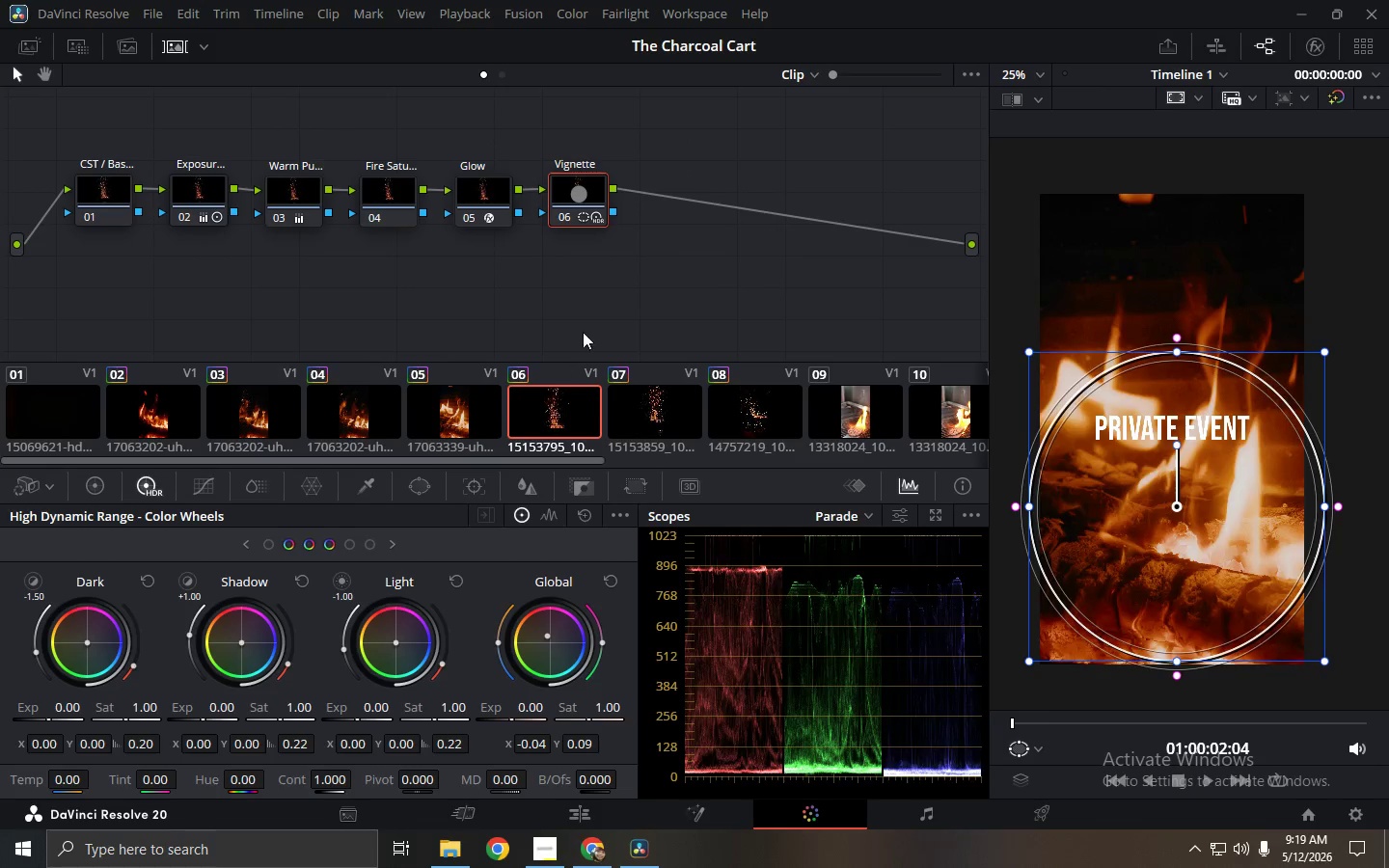 
left_click_drag(start_coordinate=[631, 308], to_coordinate=[141, 135])
 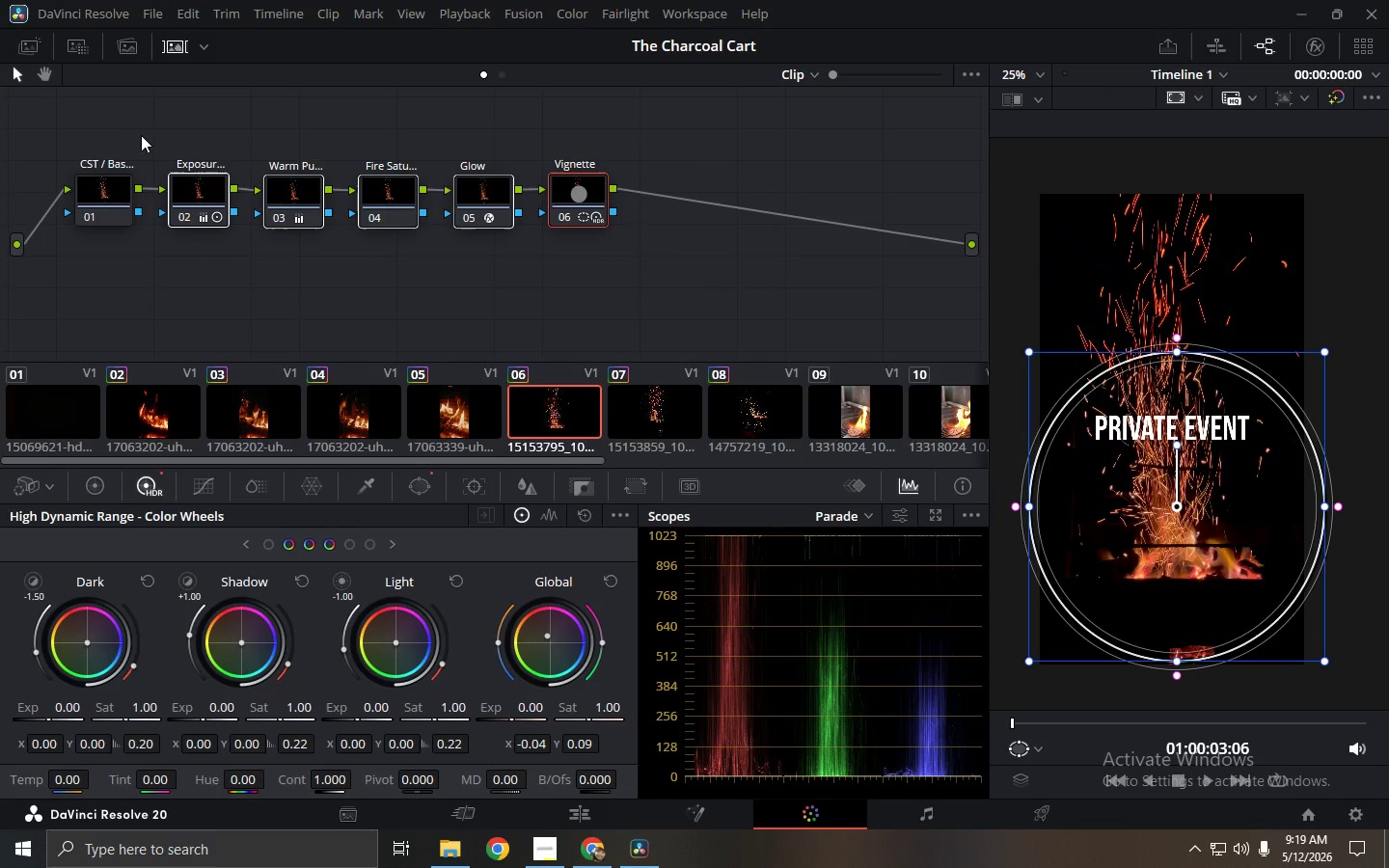 
key(Backspace)
 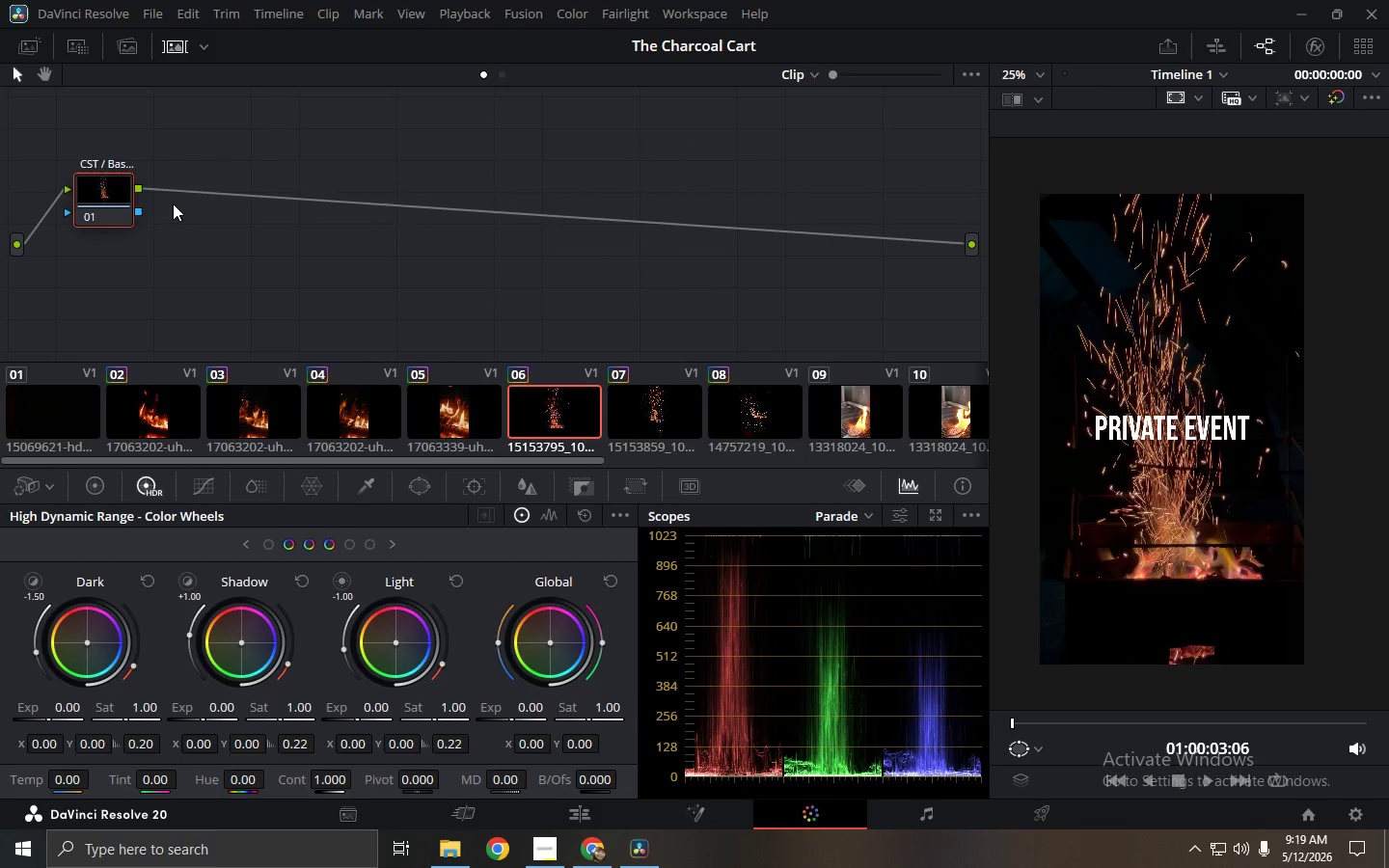 
left_click([126, 195])
 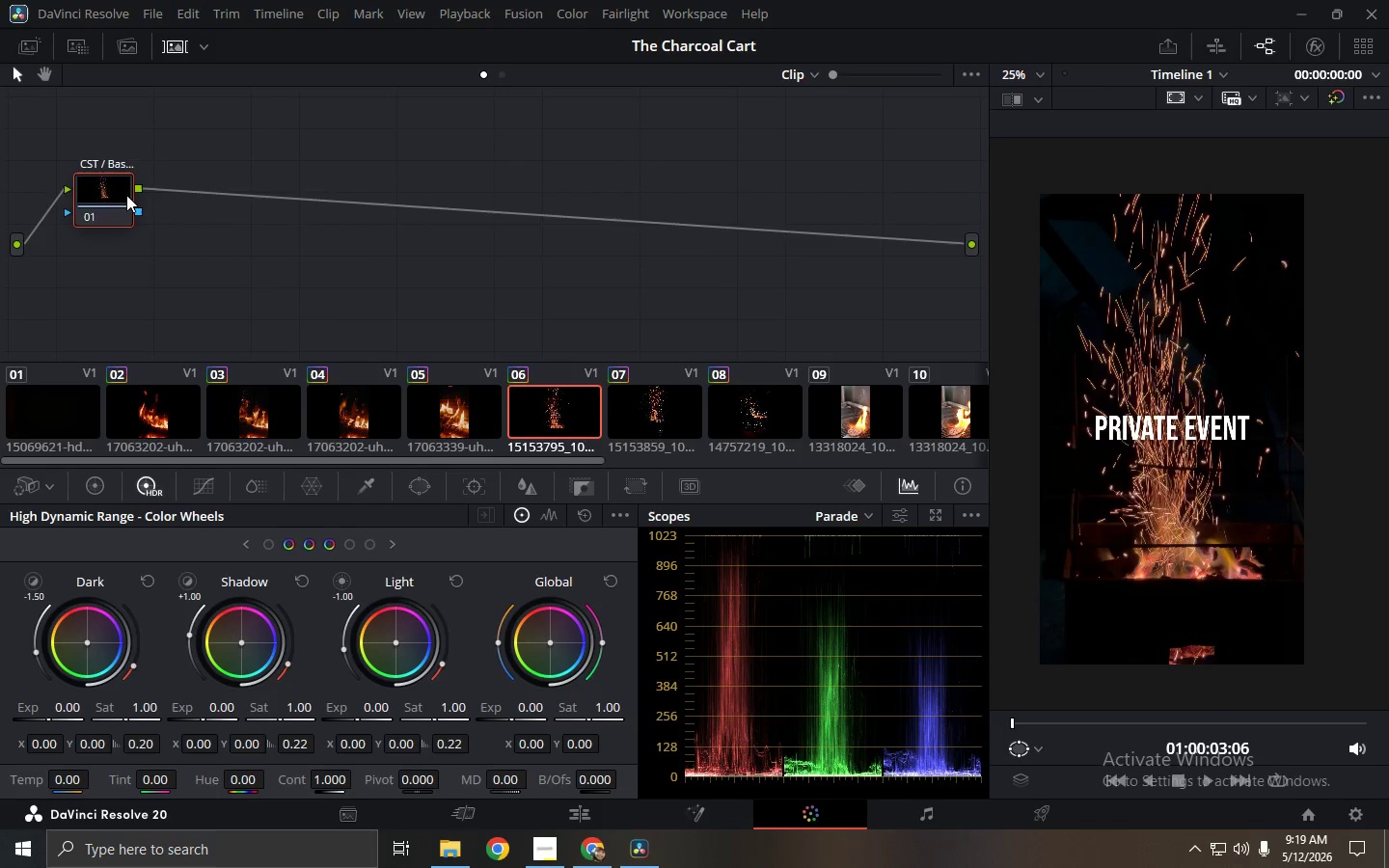 
key(Backspace)
 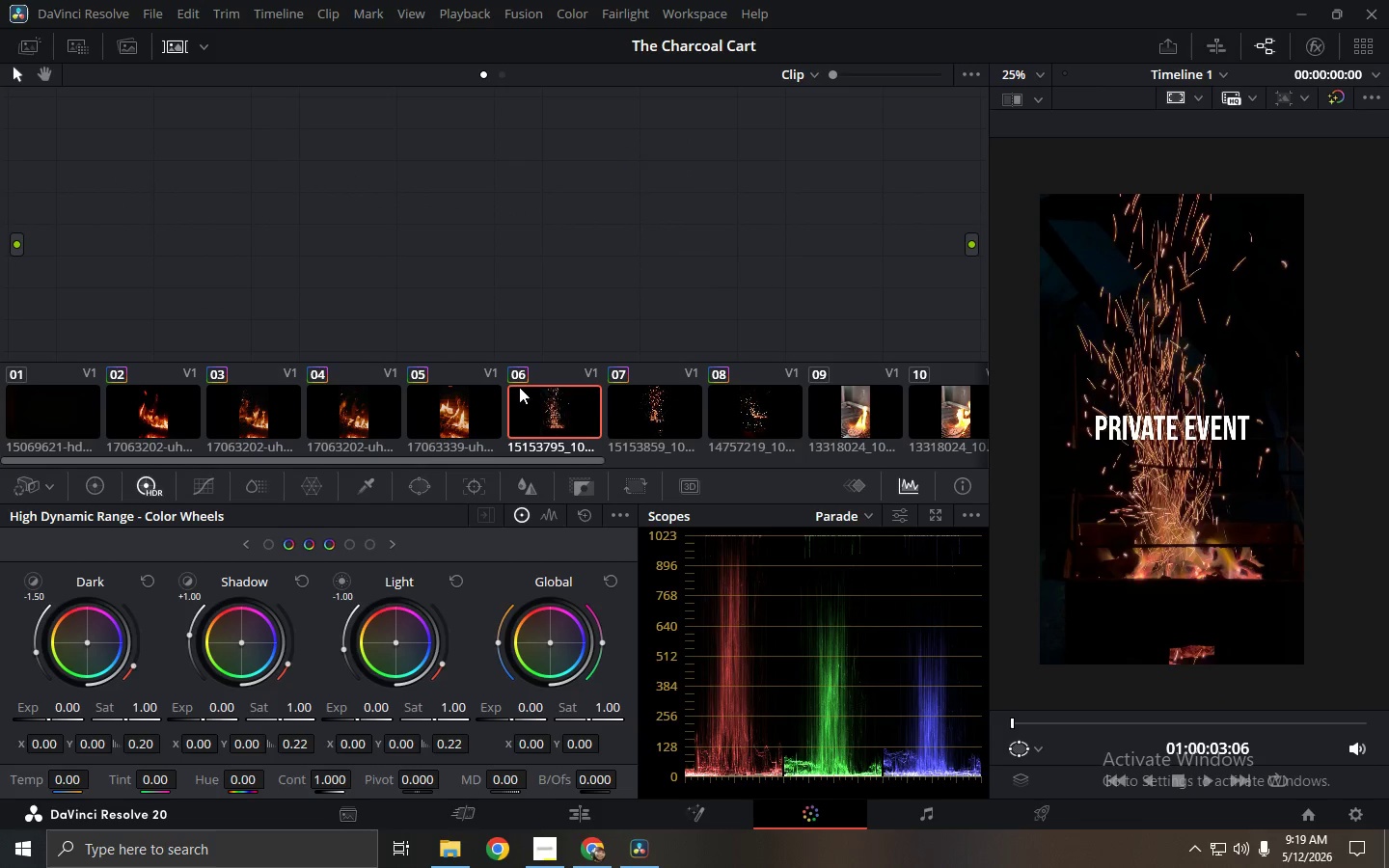 
left_click([650, 409])
 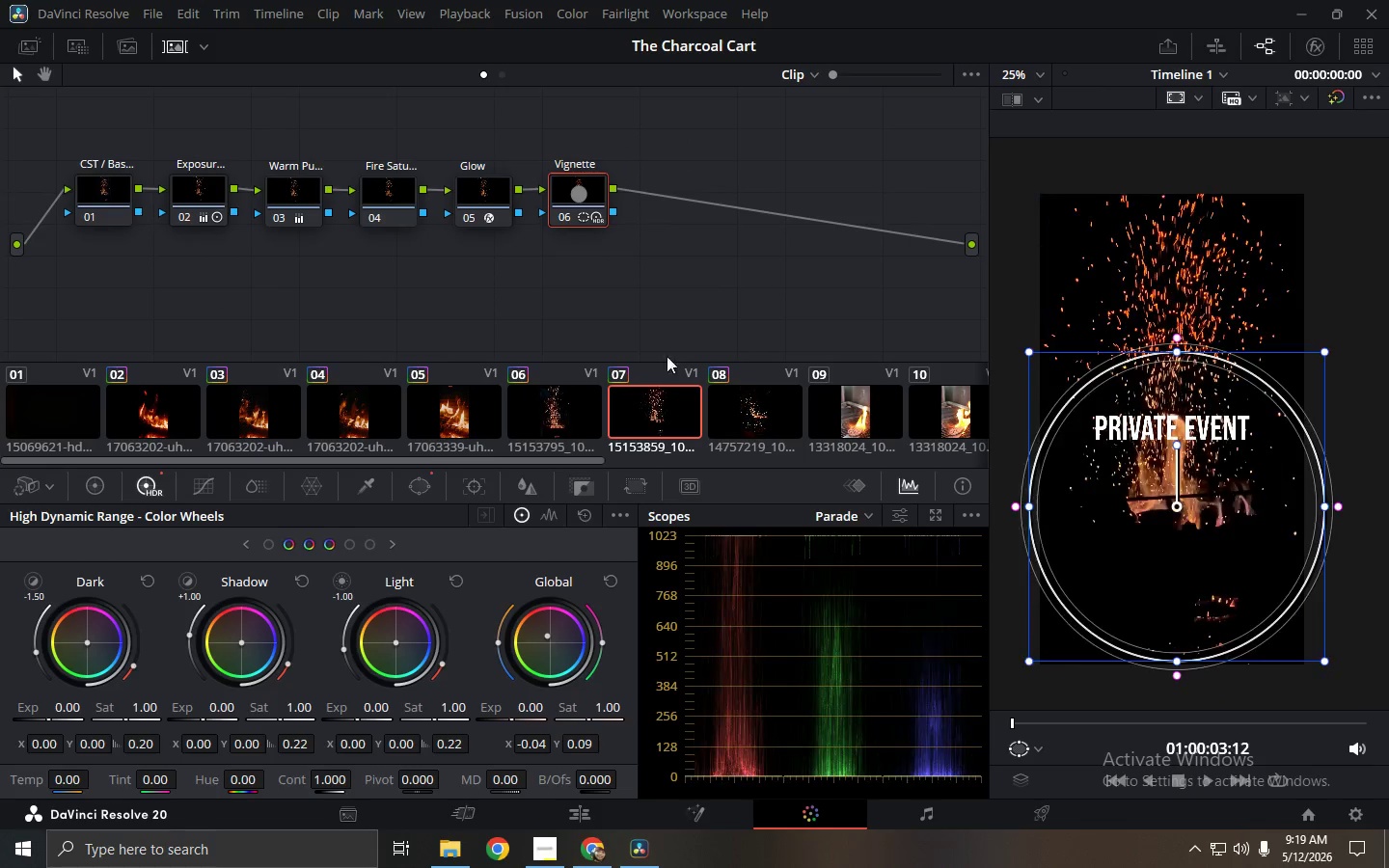 
left_click_drag(start_coordinate=[661, 275], to_coordinate=[94, 128])
 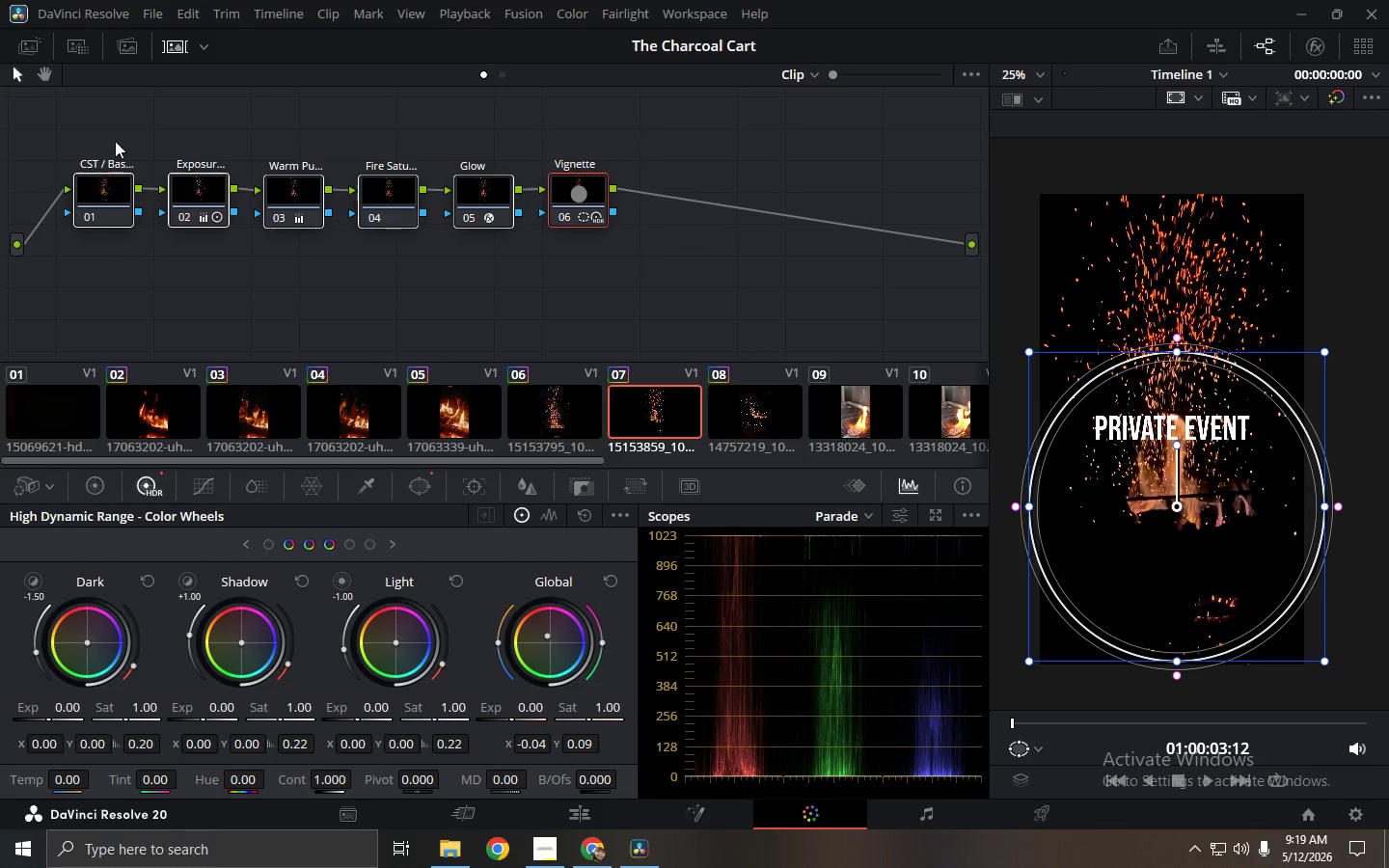 
key(Backspace)
 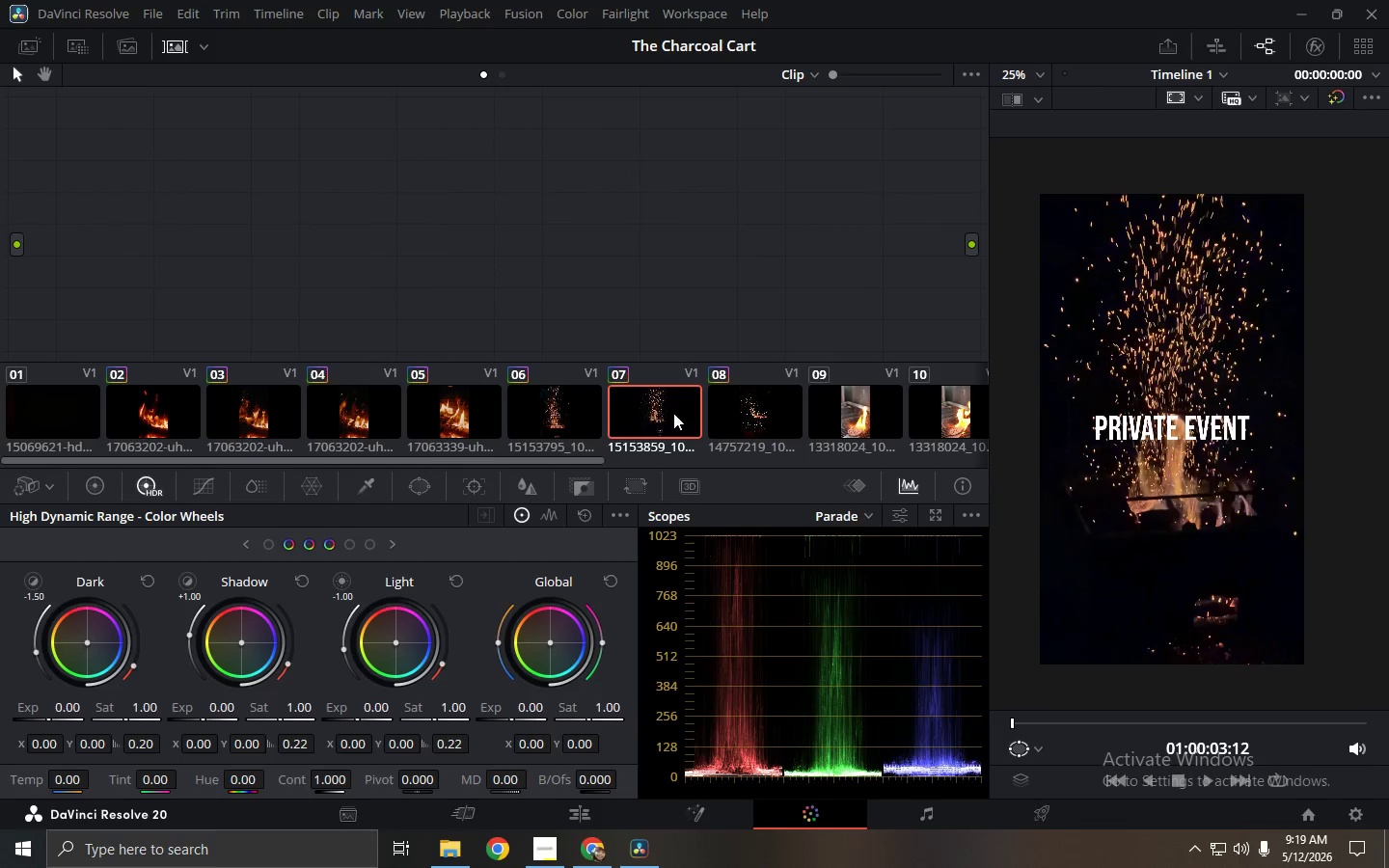 
left_click([719, 411])
 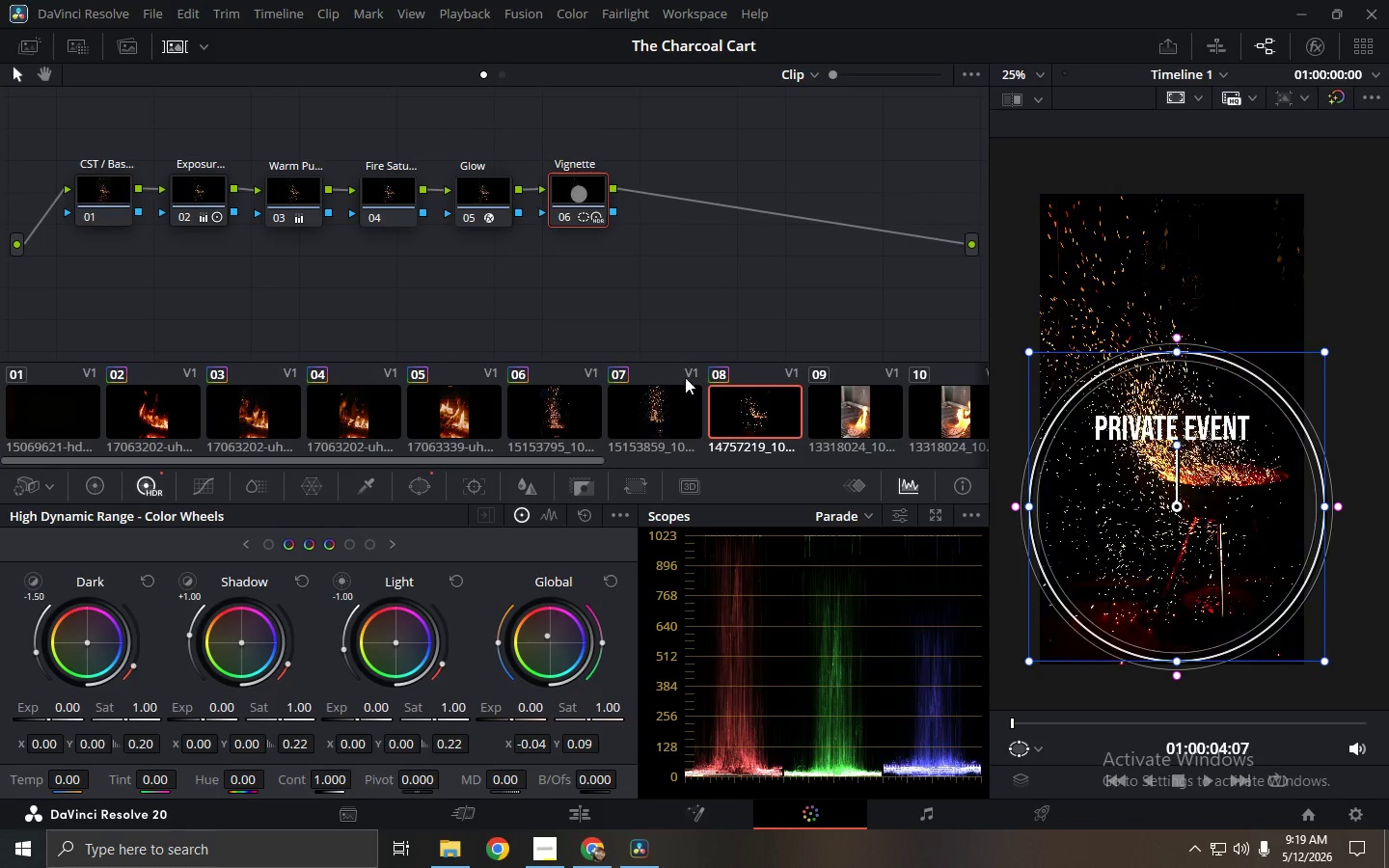 
left_click_drag(start_coordinate=[645, 263], to_coordinate=[66, 130])
 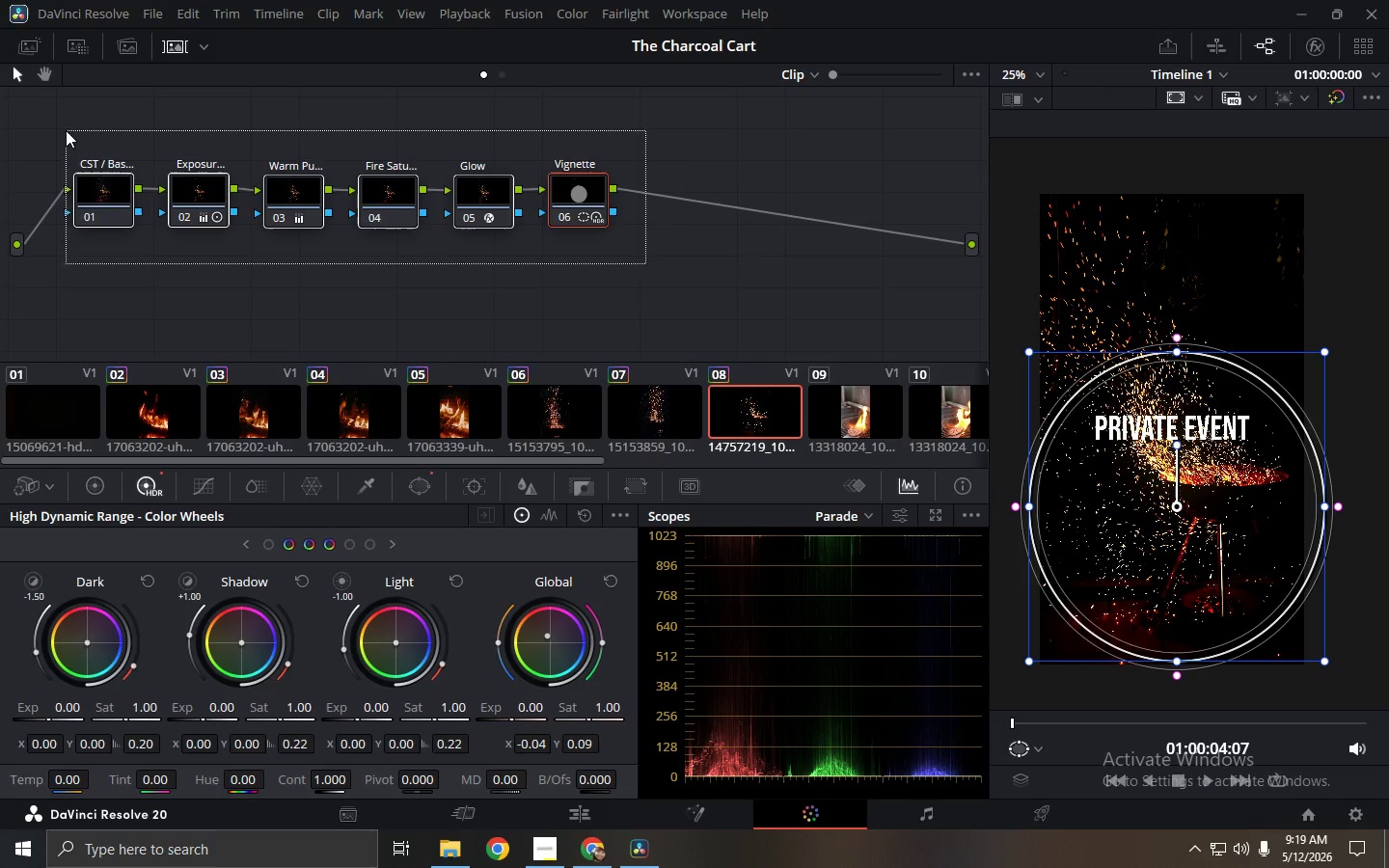 
key(Backspace)
 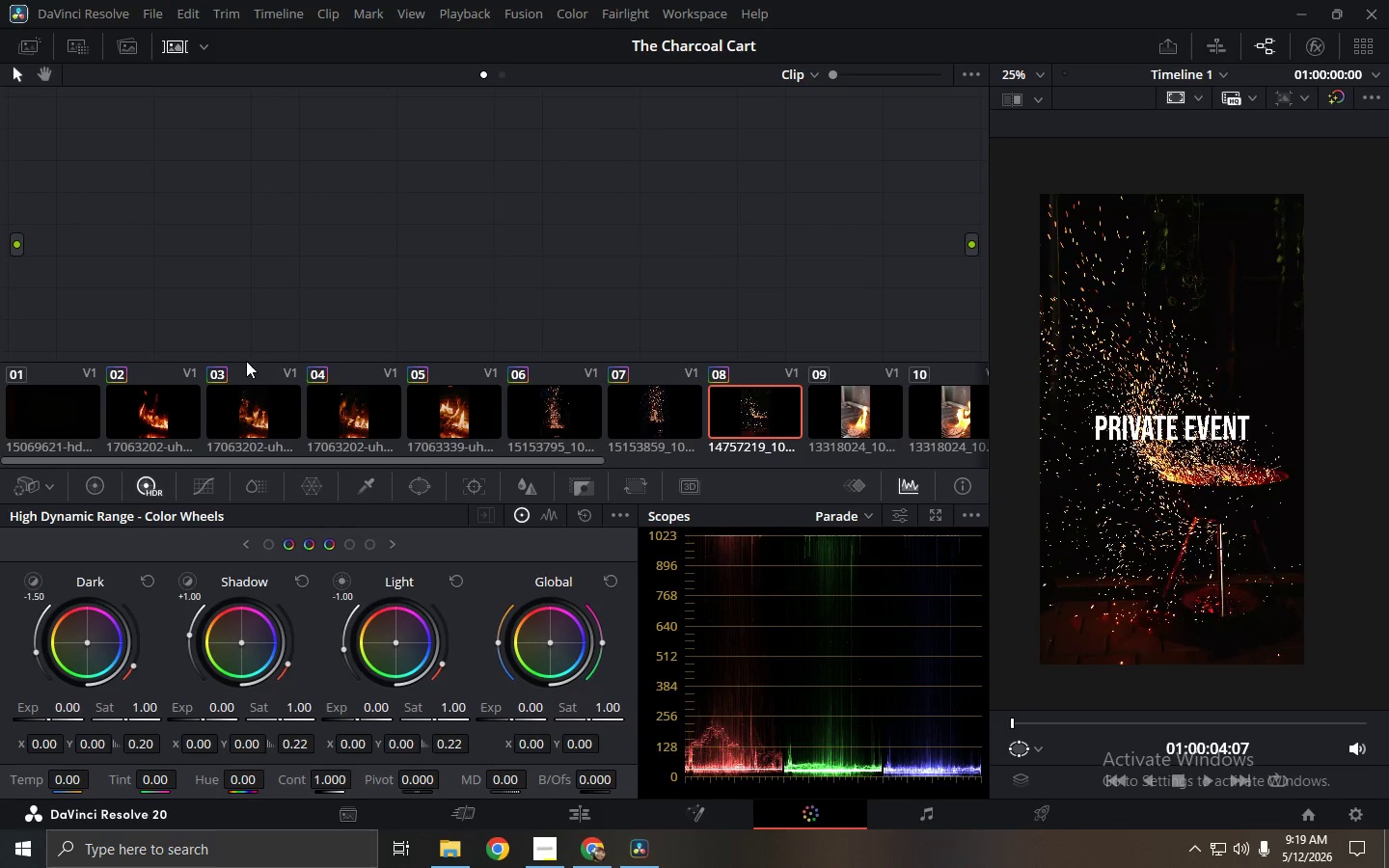 
left_click([165, 406])
 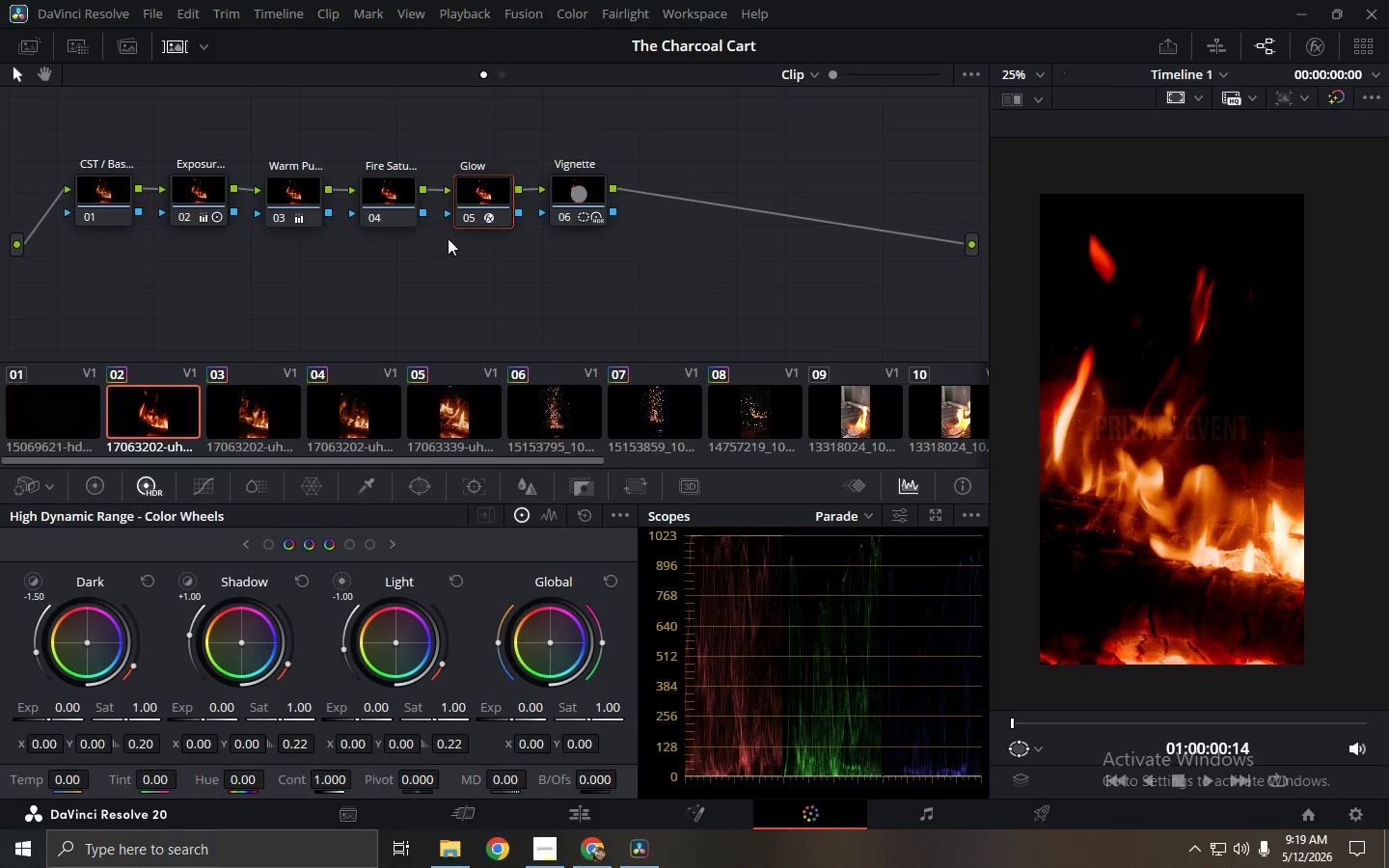 
left_click([374, 189])
 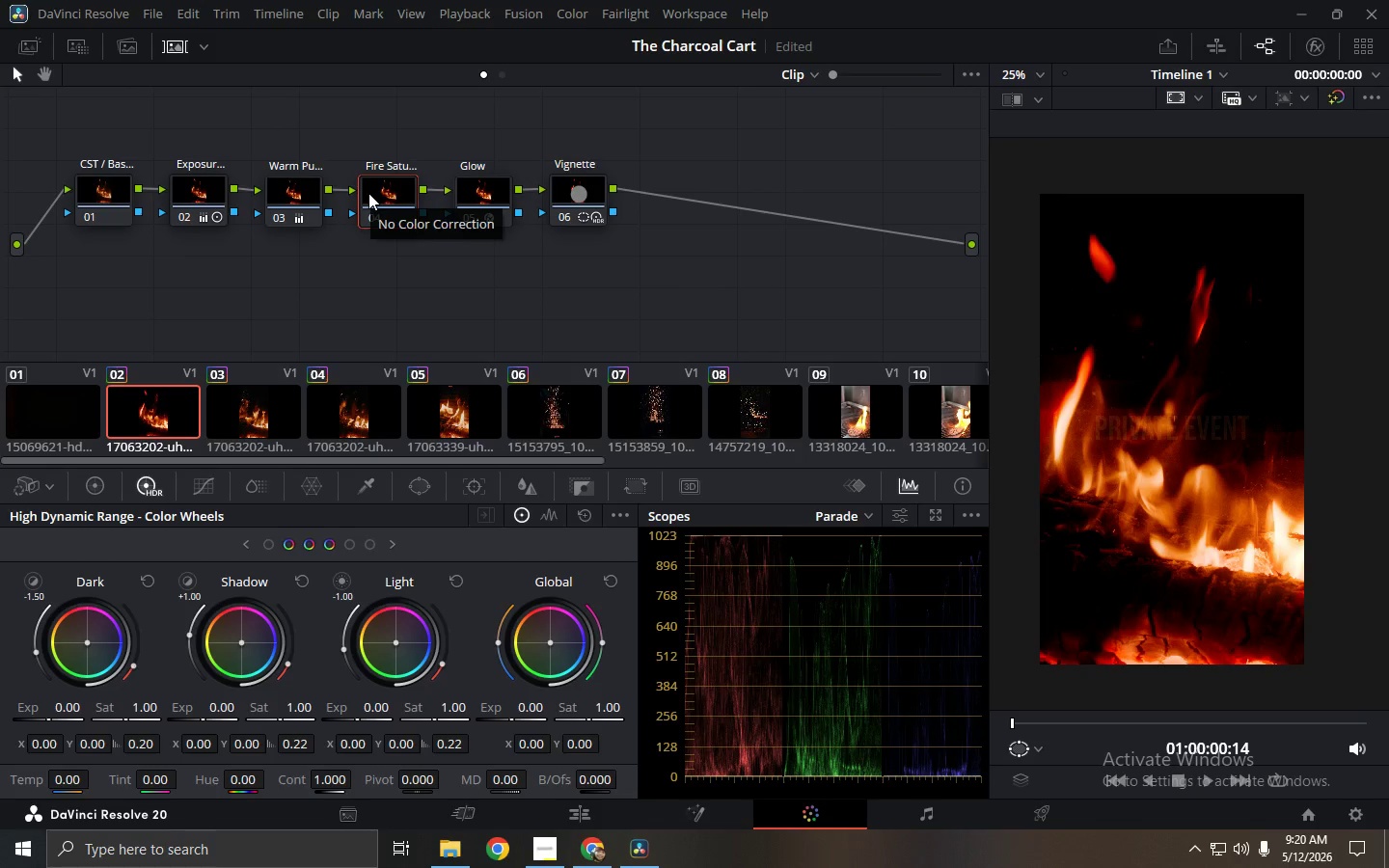 
wait(10.11)
 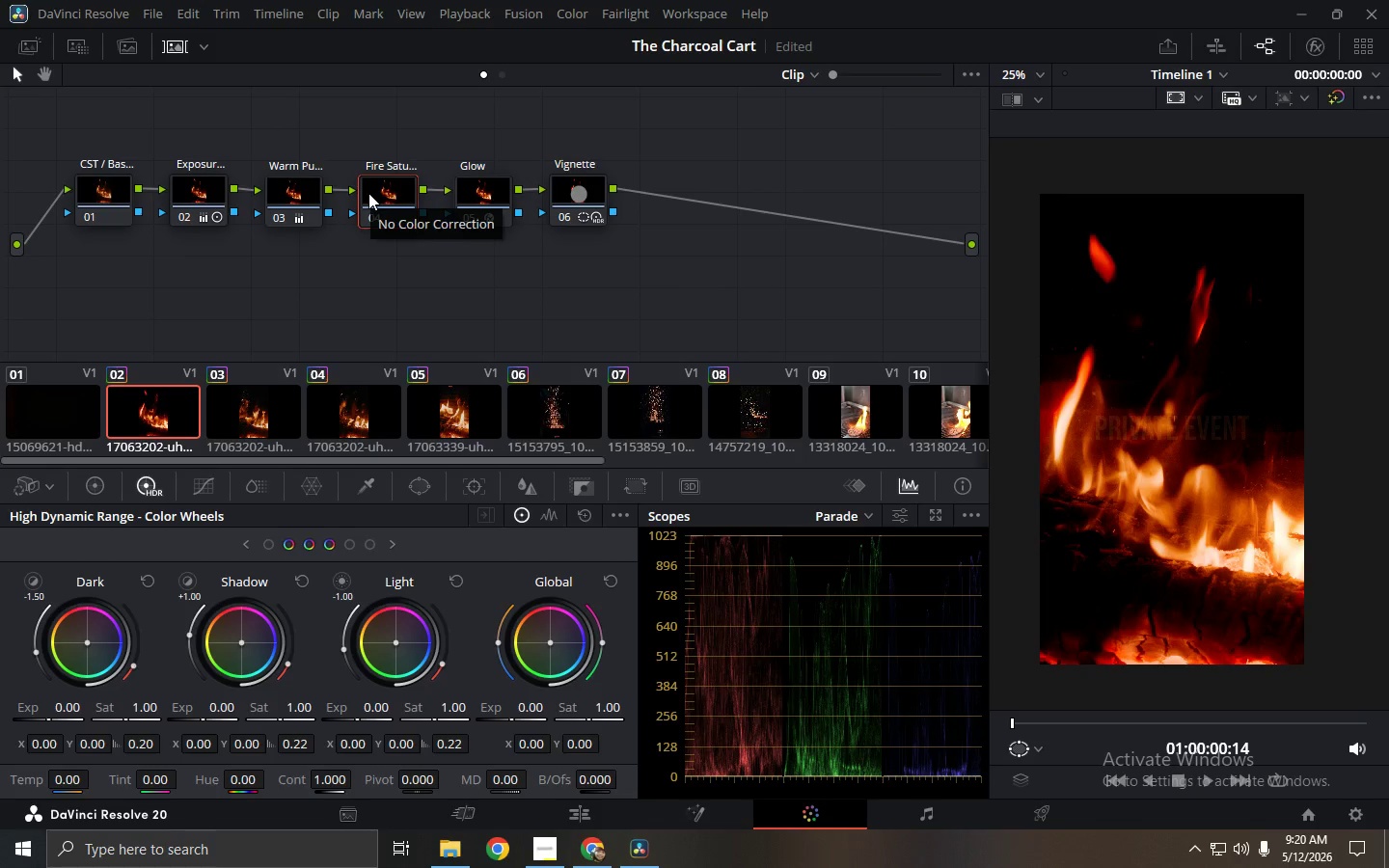 
left_click([95, 484])
 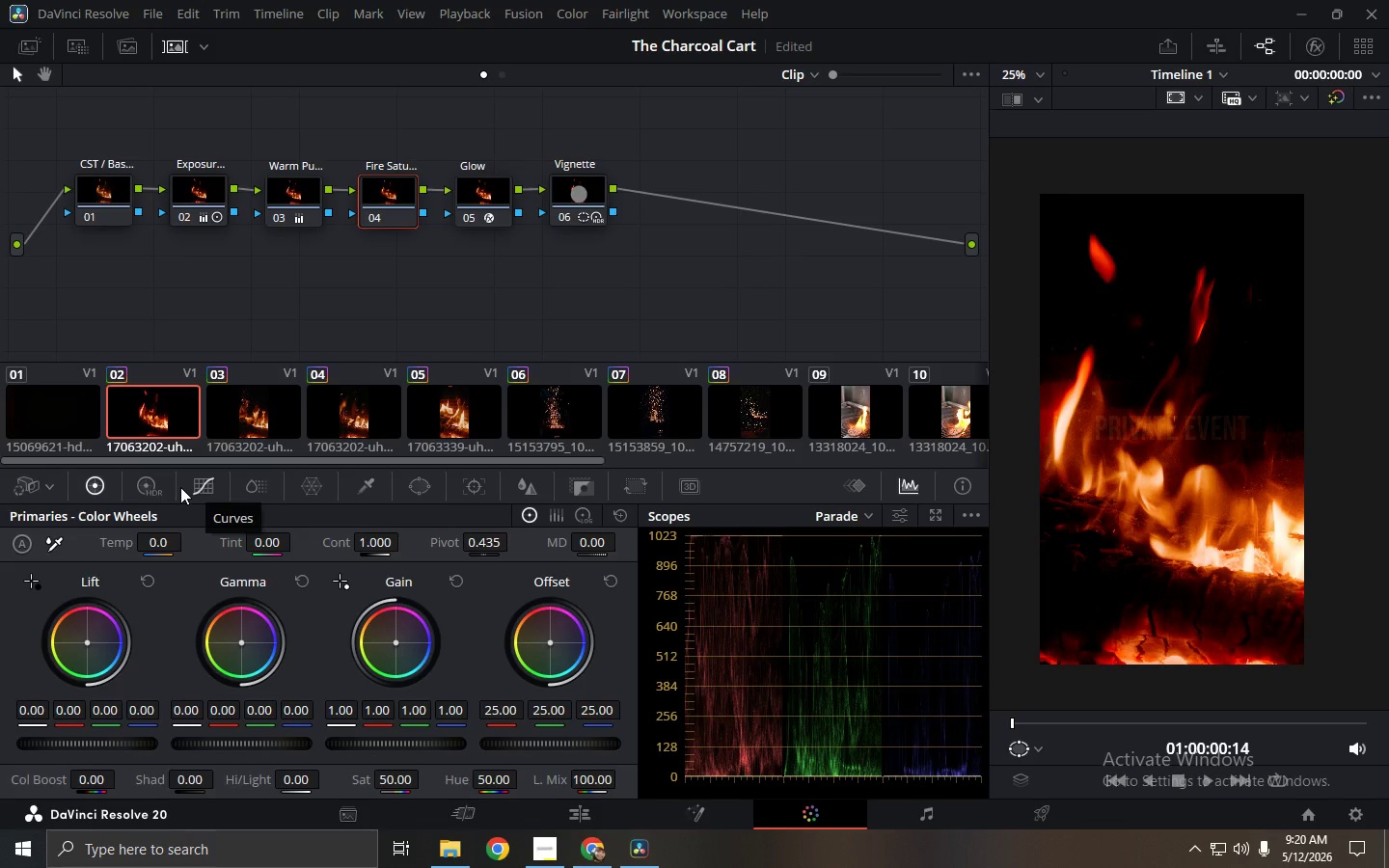 
wait(7.42)
 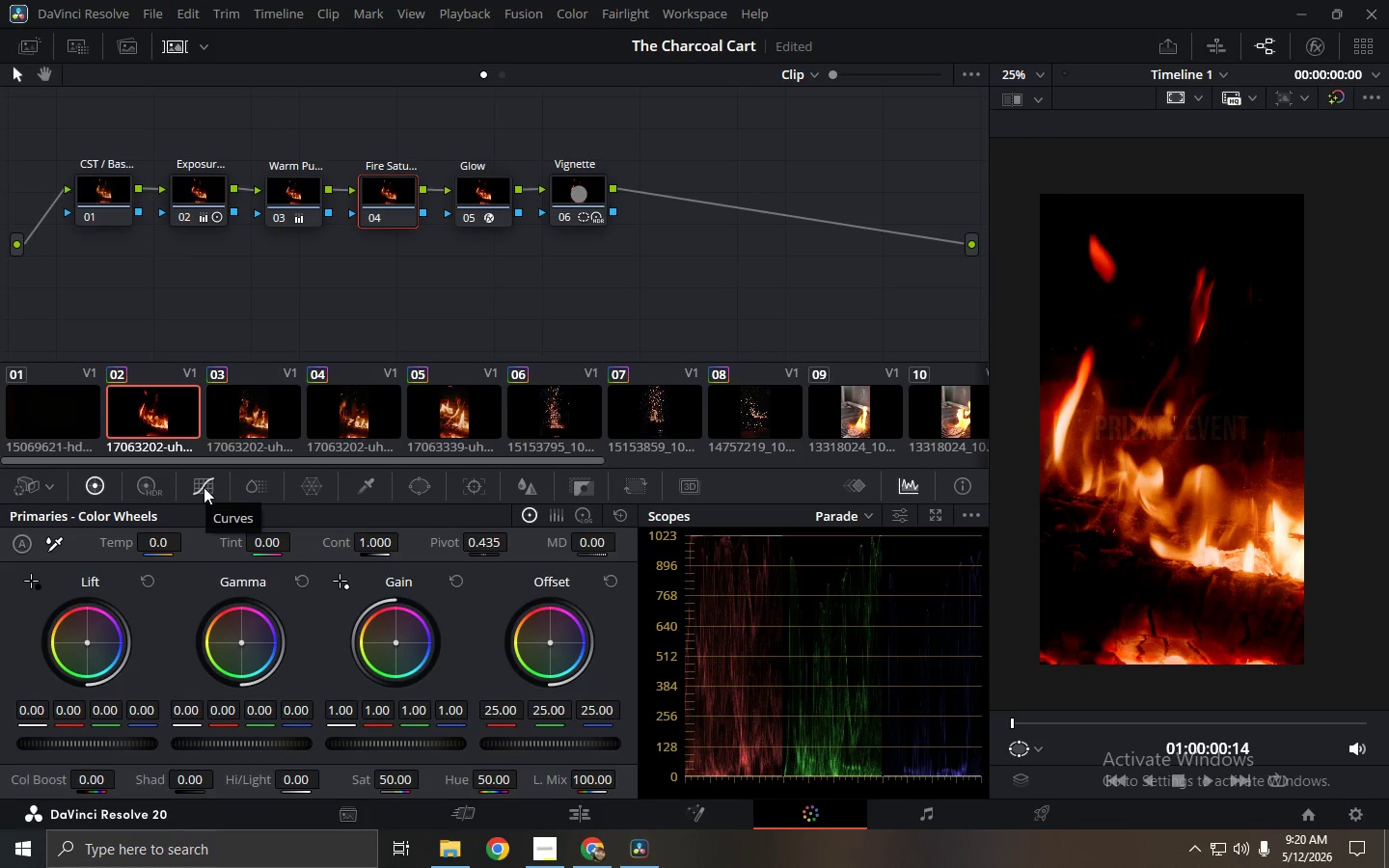 
double_click([48, 486])
 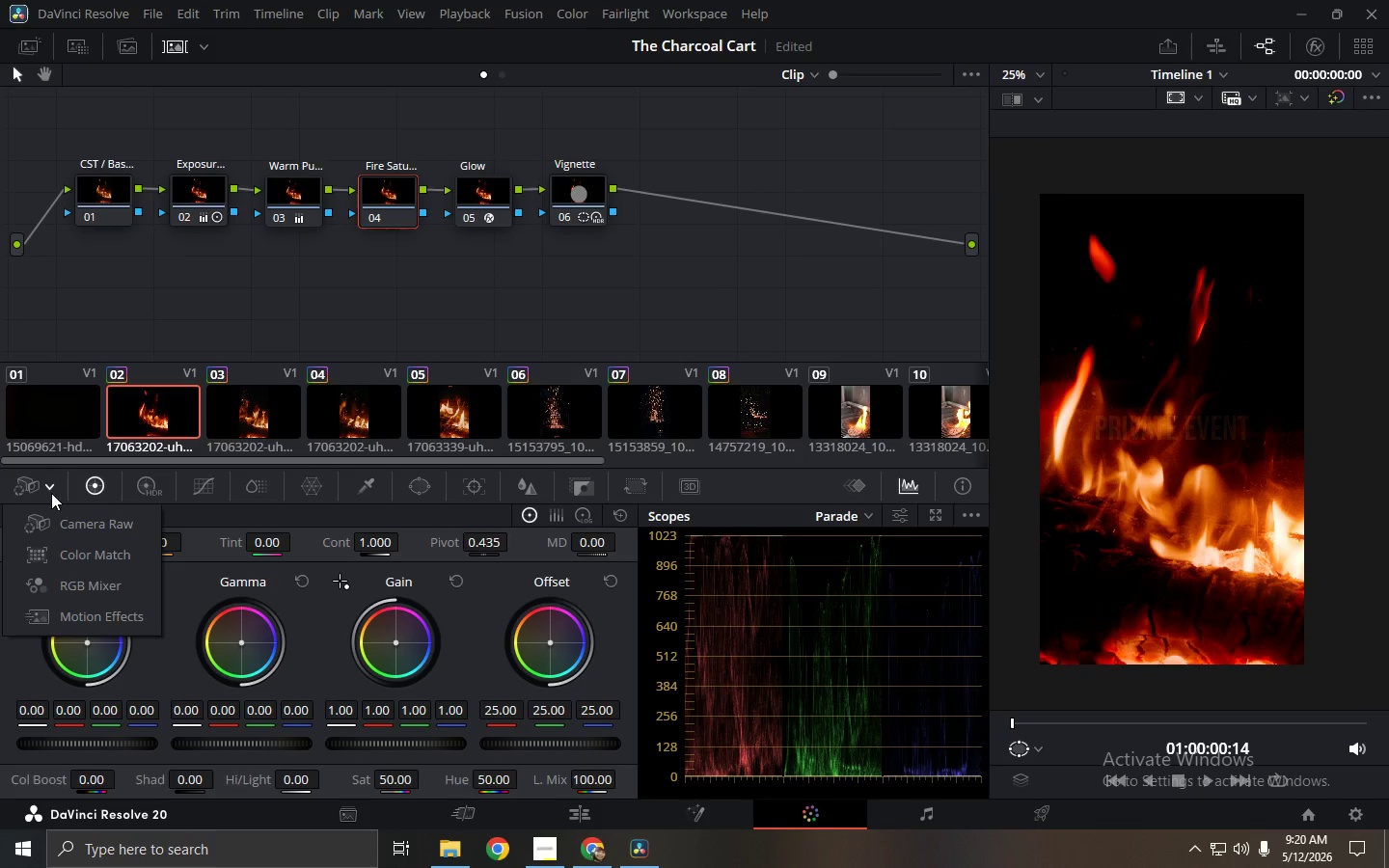 
left_click([76, 583])
 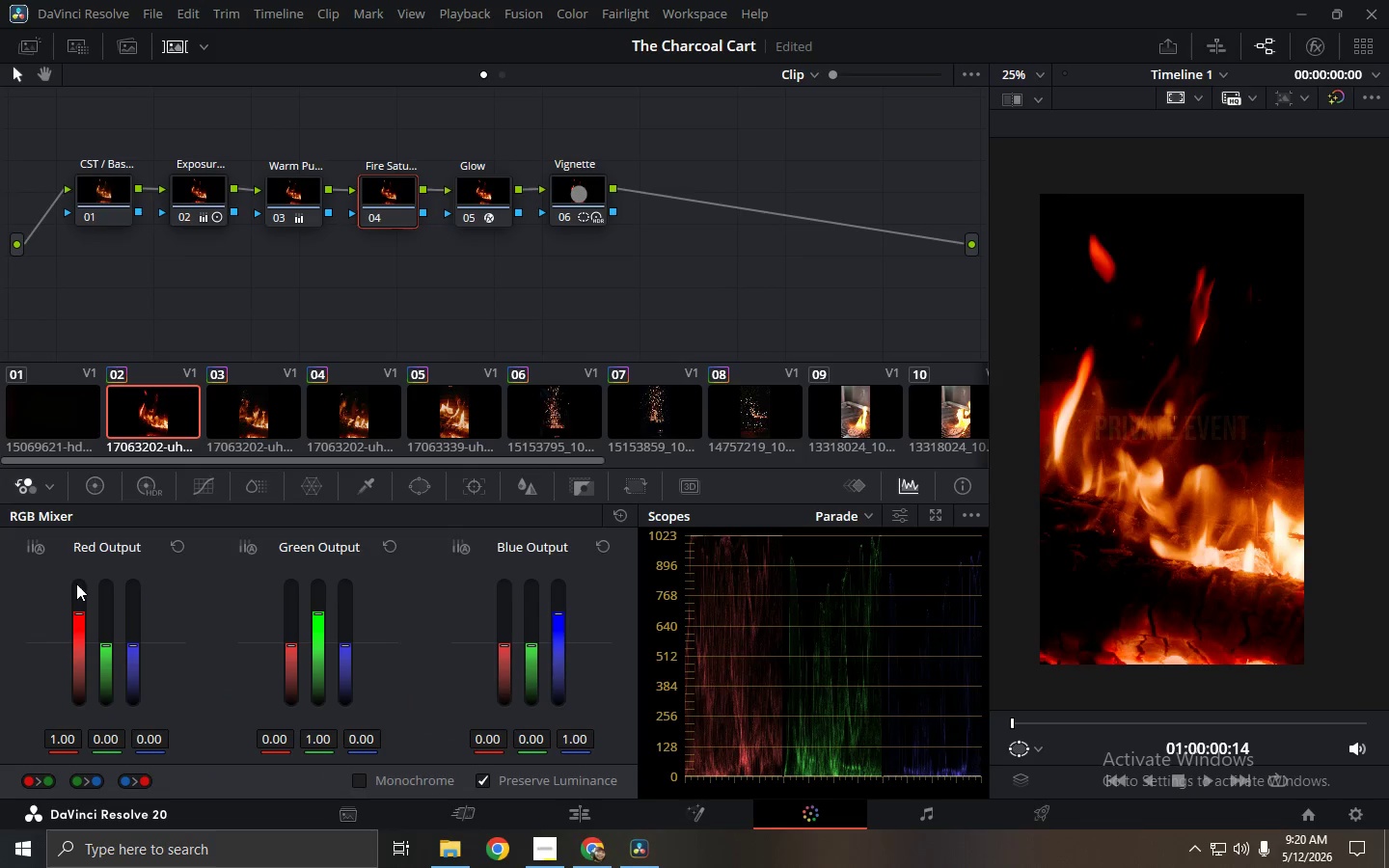 
left_click([63, 481])
 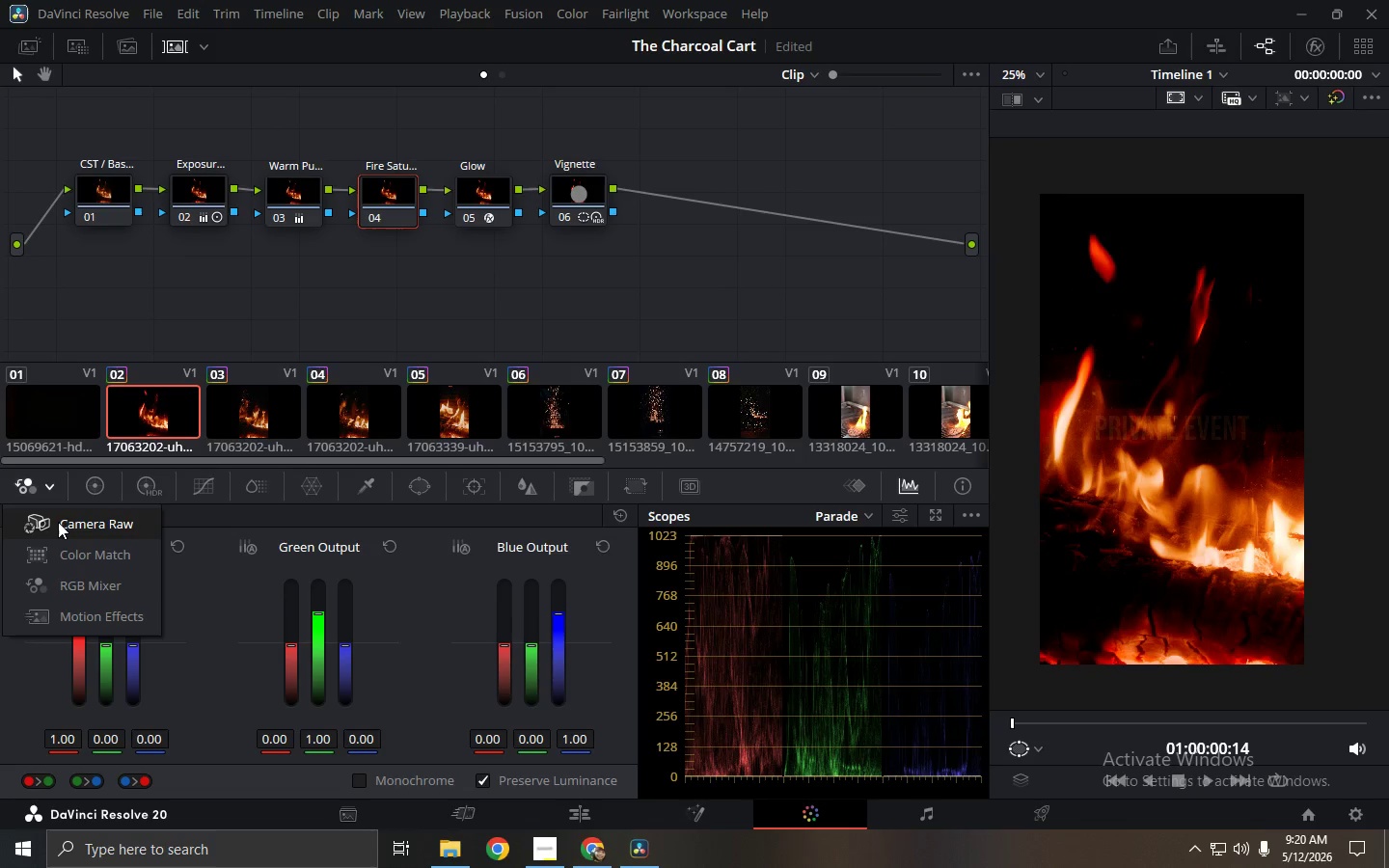 
left_click([62, 522])
 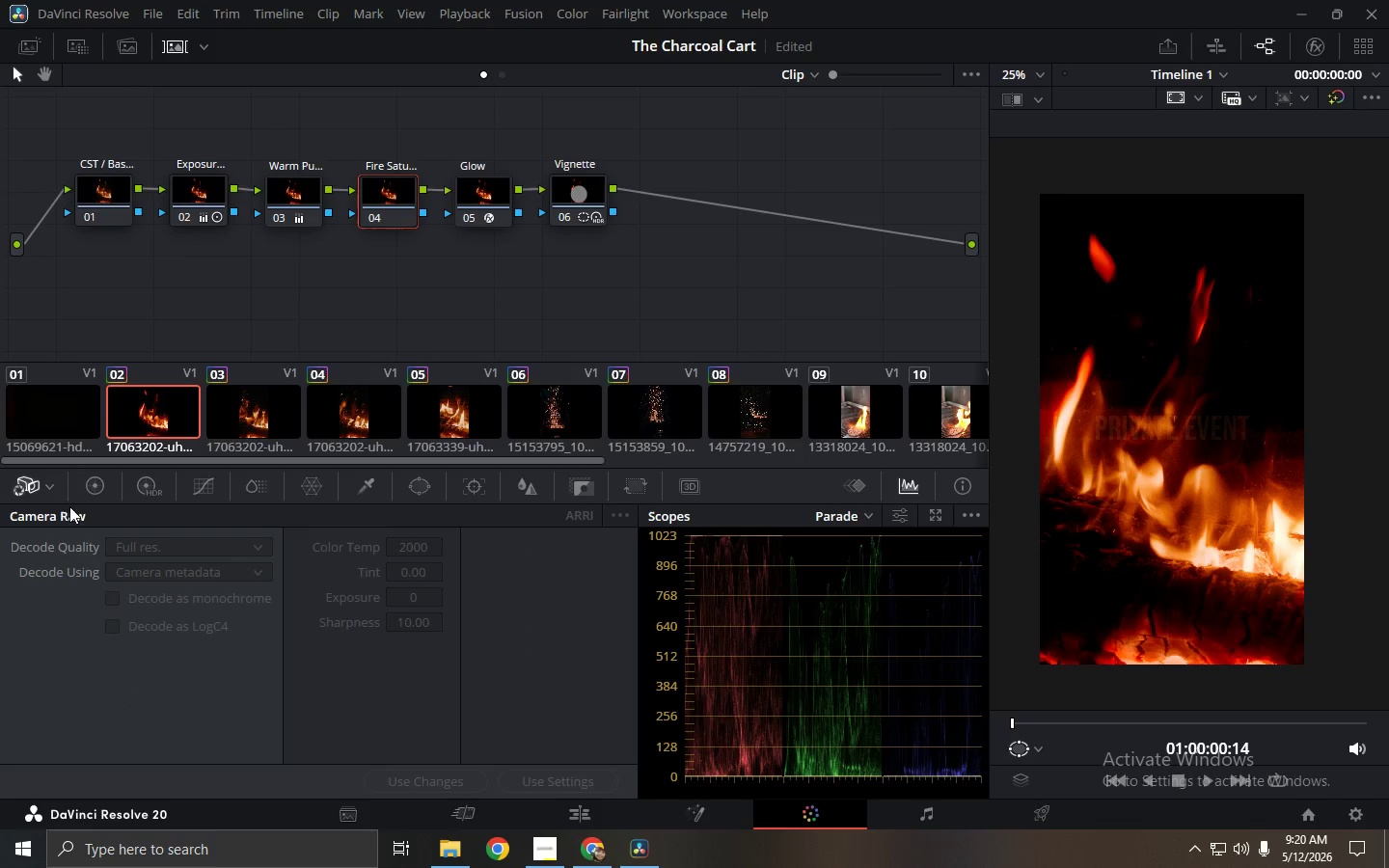 
left_click([97, 481])
 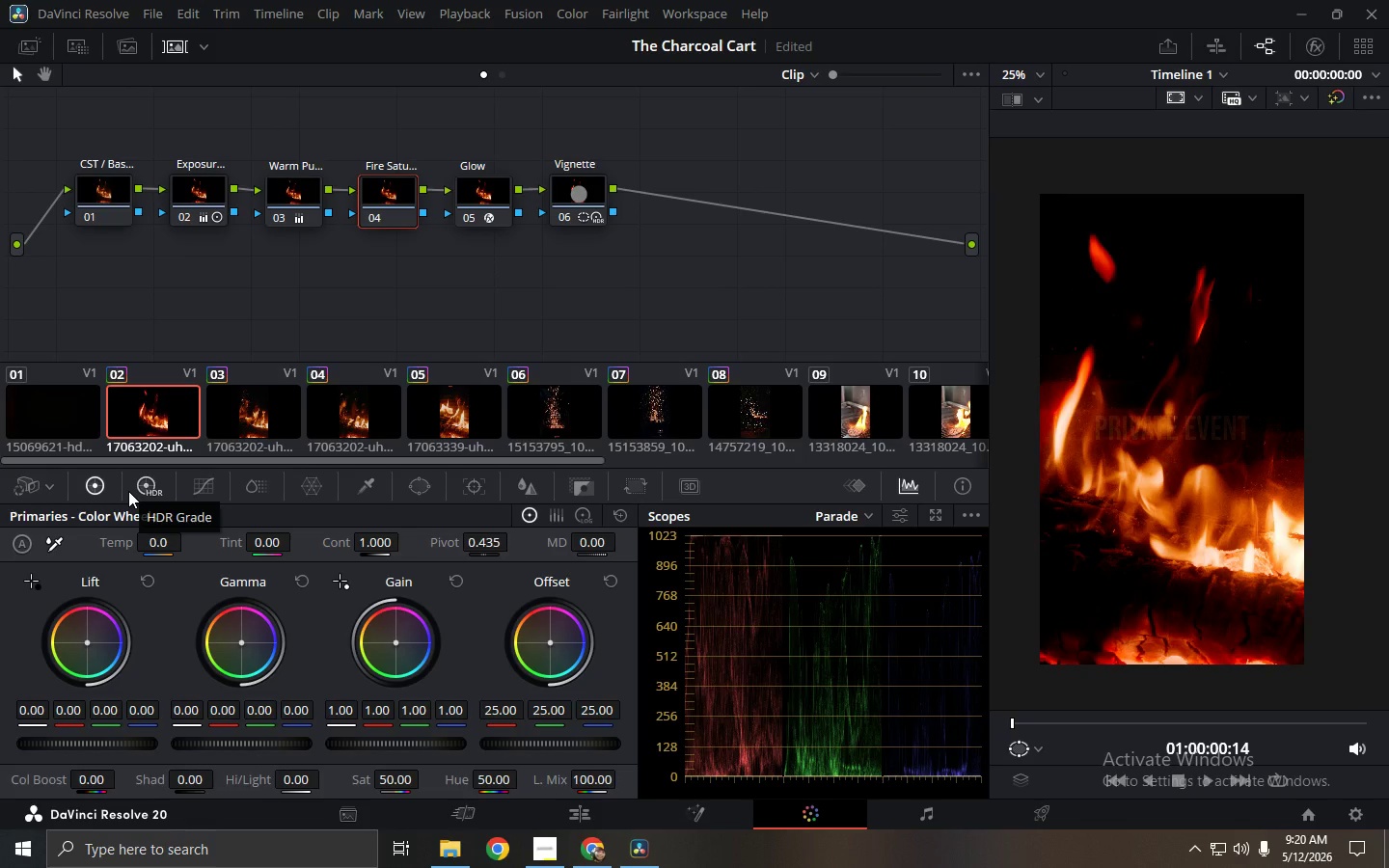 
wait(6.25)
 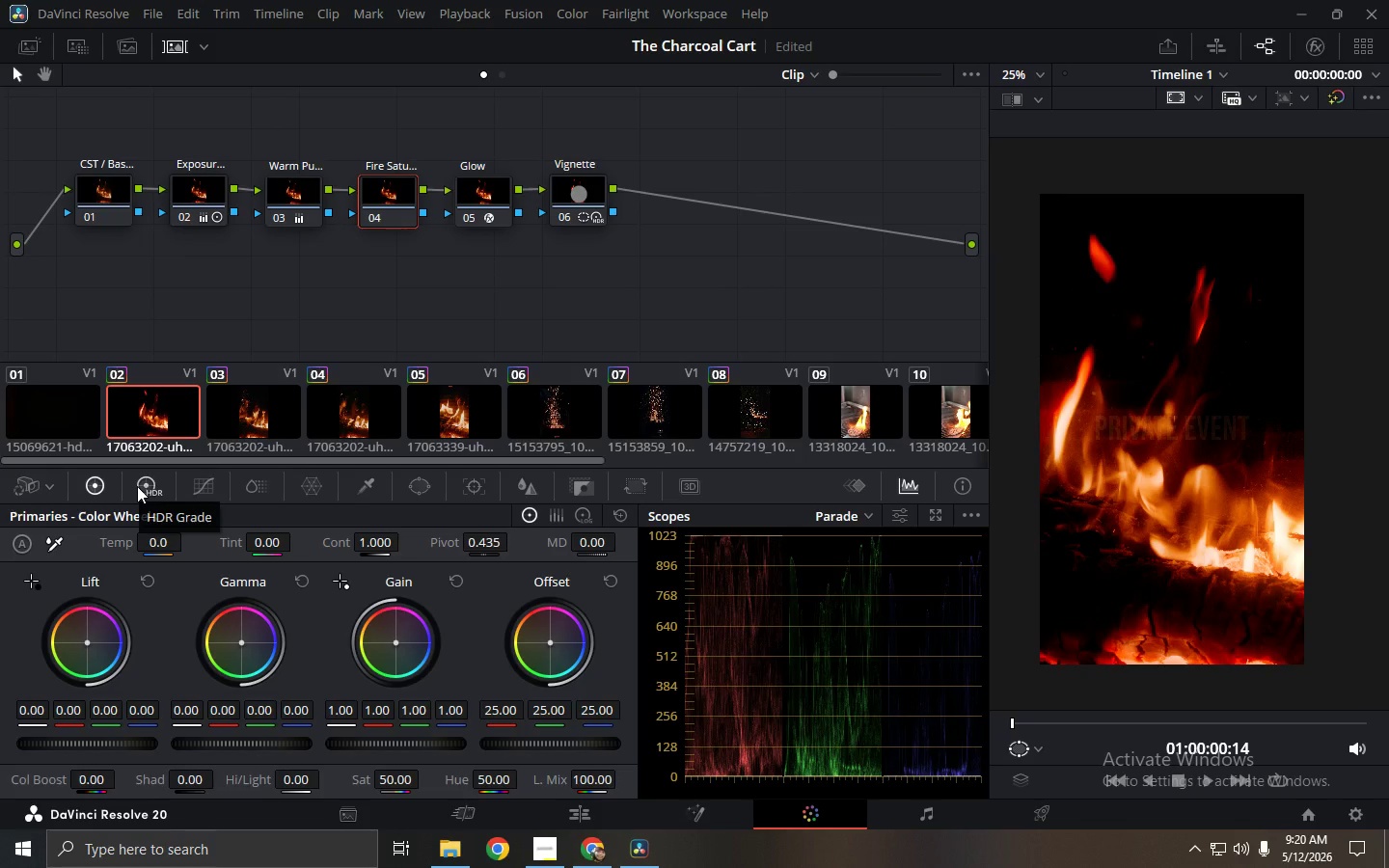 
left_click([204, 487])
 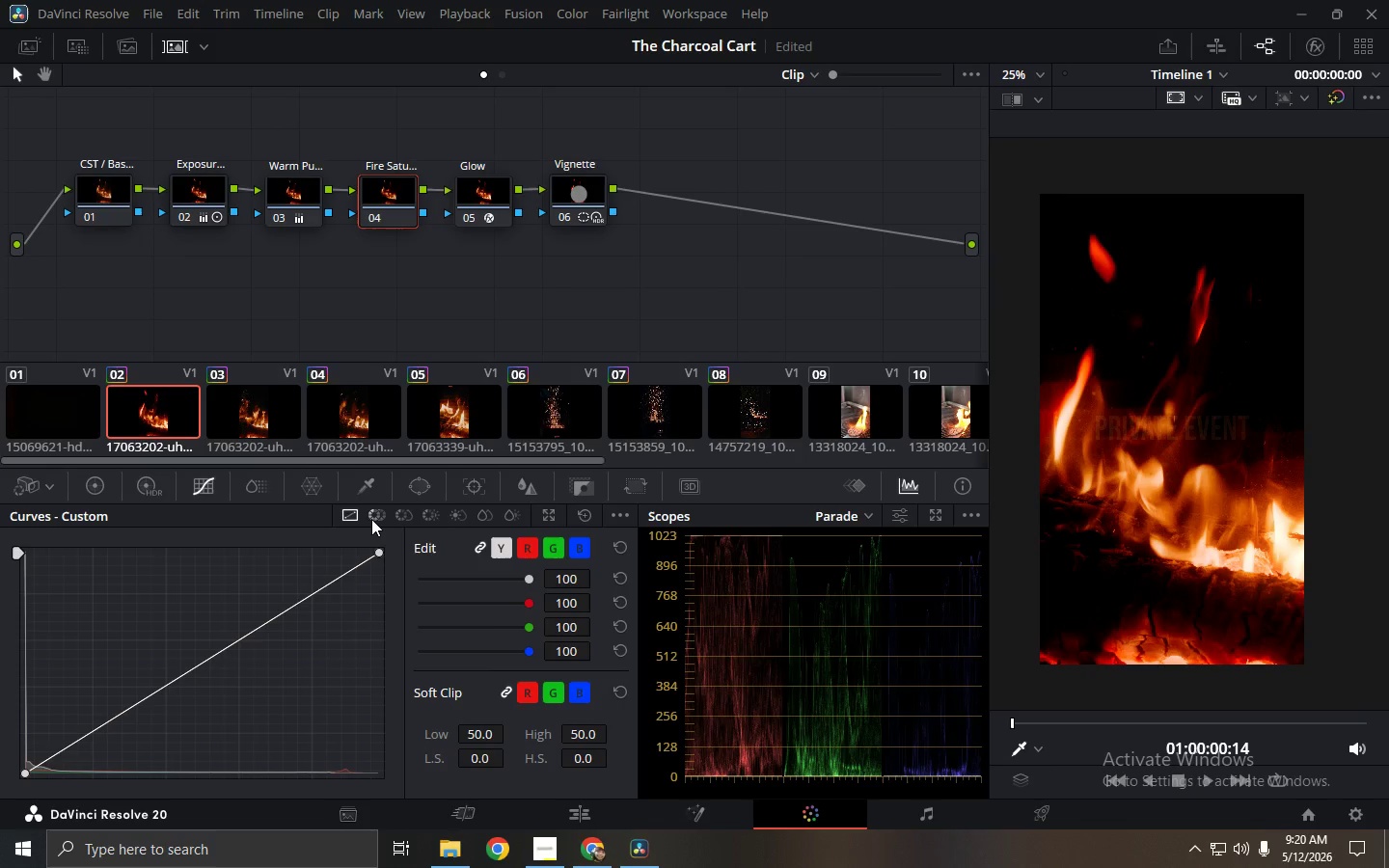 
left_click([371, 519])
 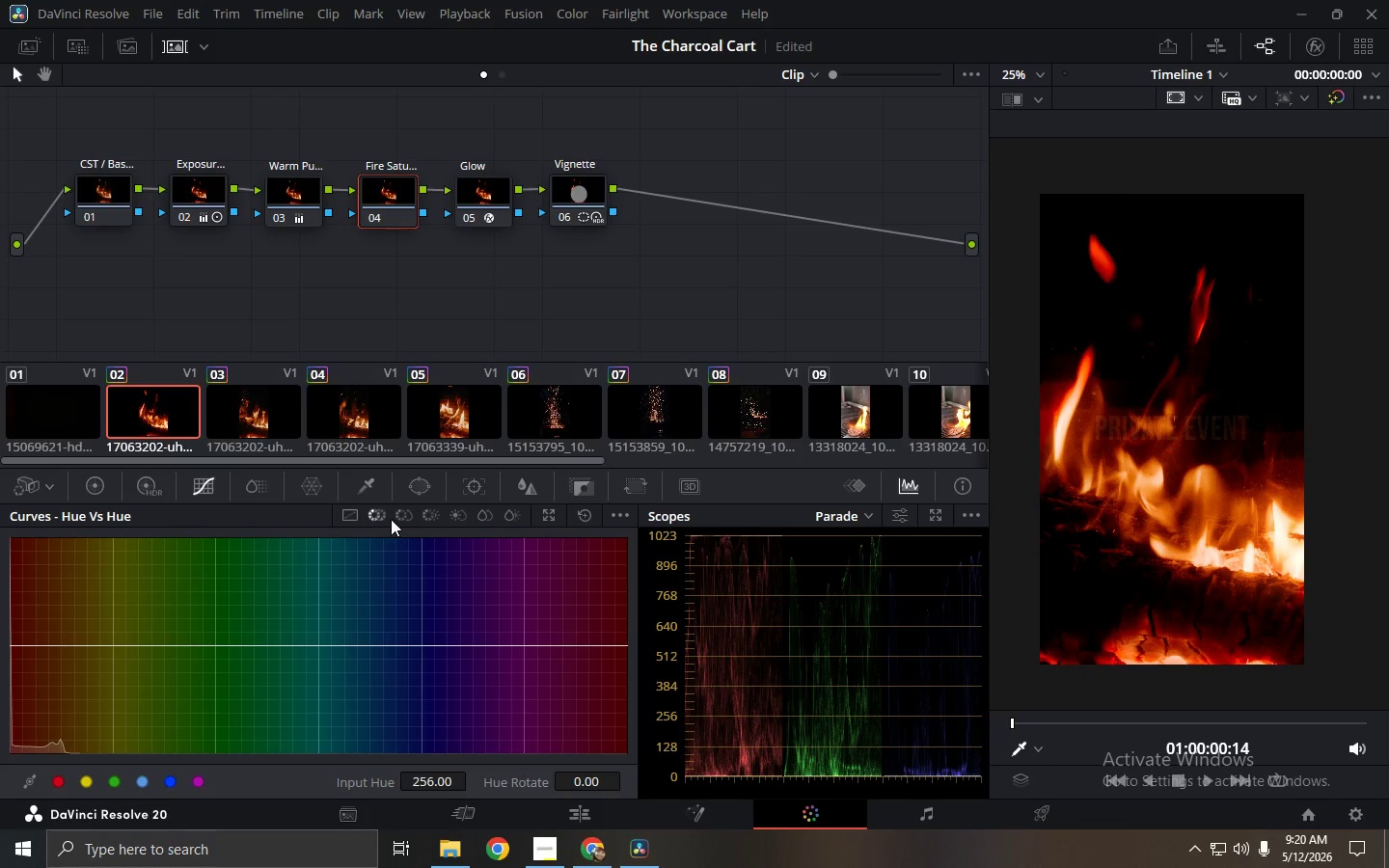 
left_click([402, 519])
 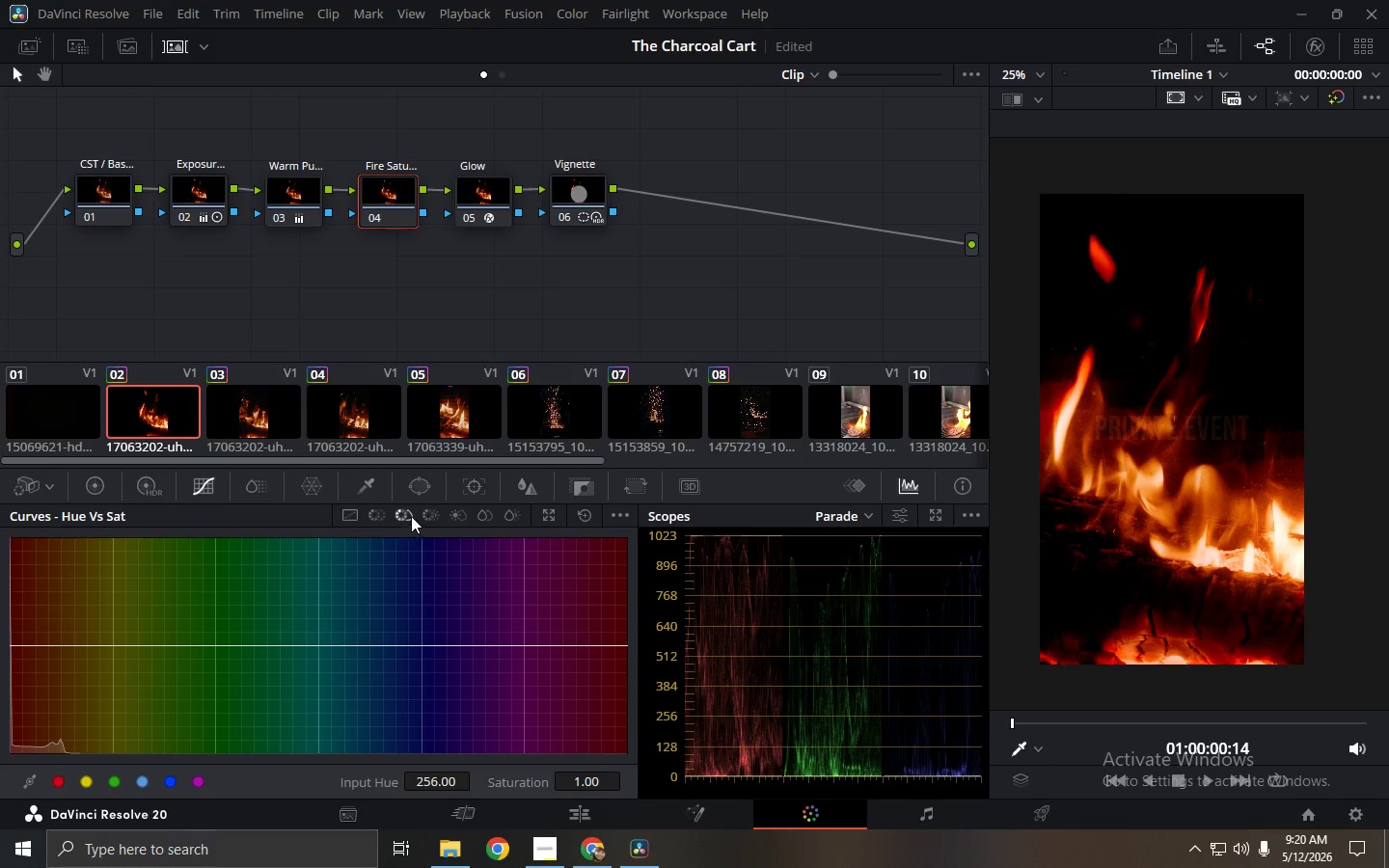 
left_click([418, 515])
 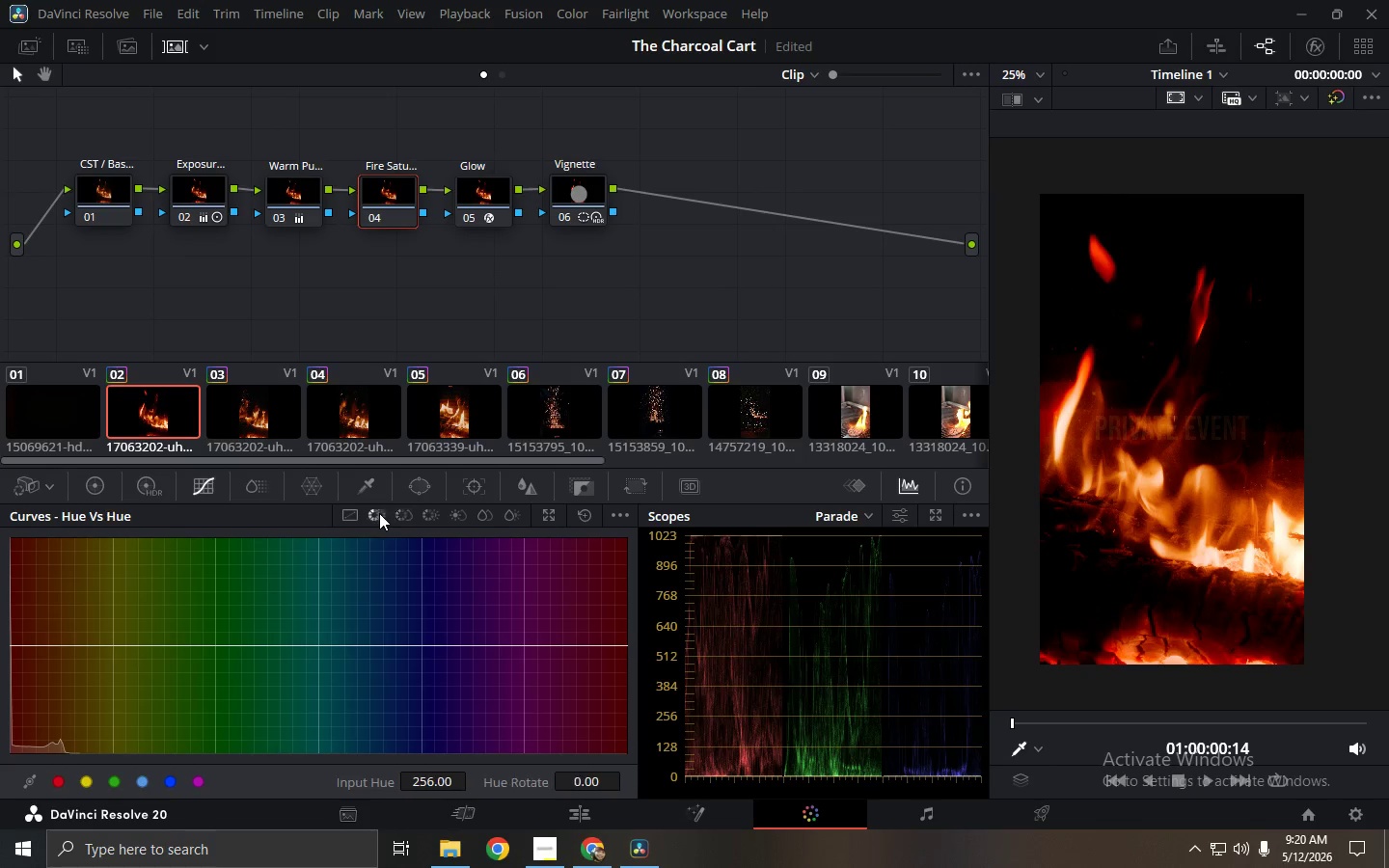 
double_click([348, 513])
 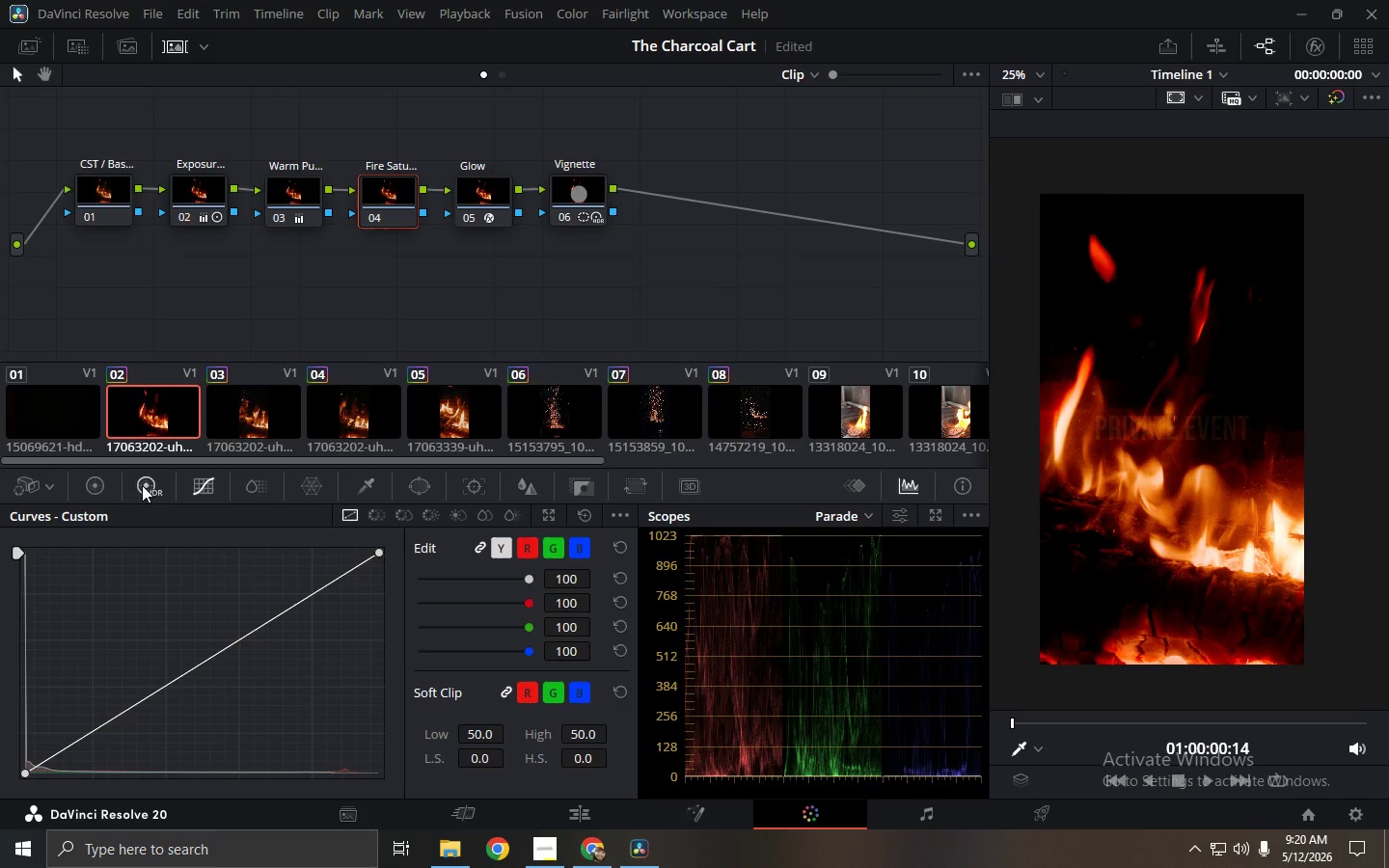 
left_click([105, 478])
 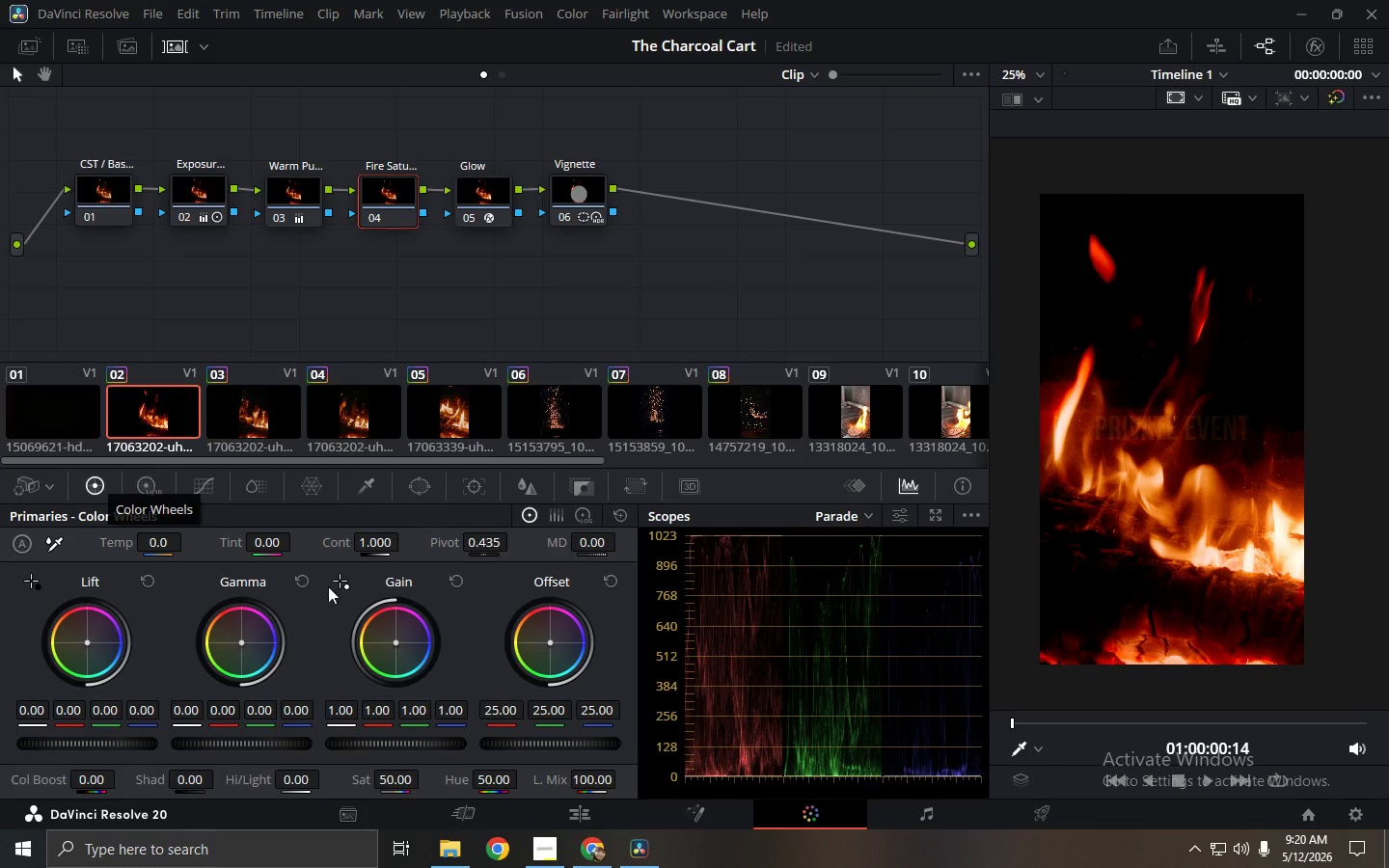 
left_click_drag(start_coordinate=[587, 782], to_coordinate=[615, 782])
 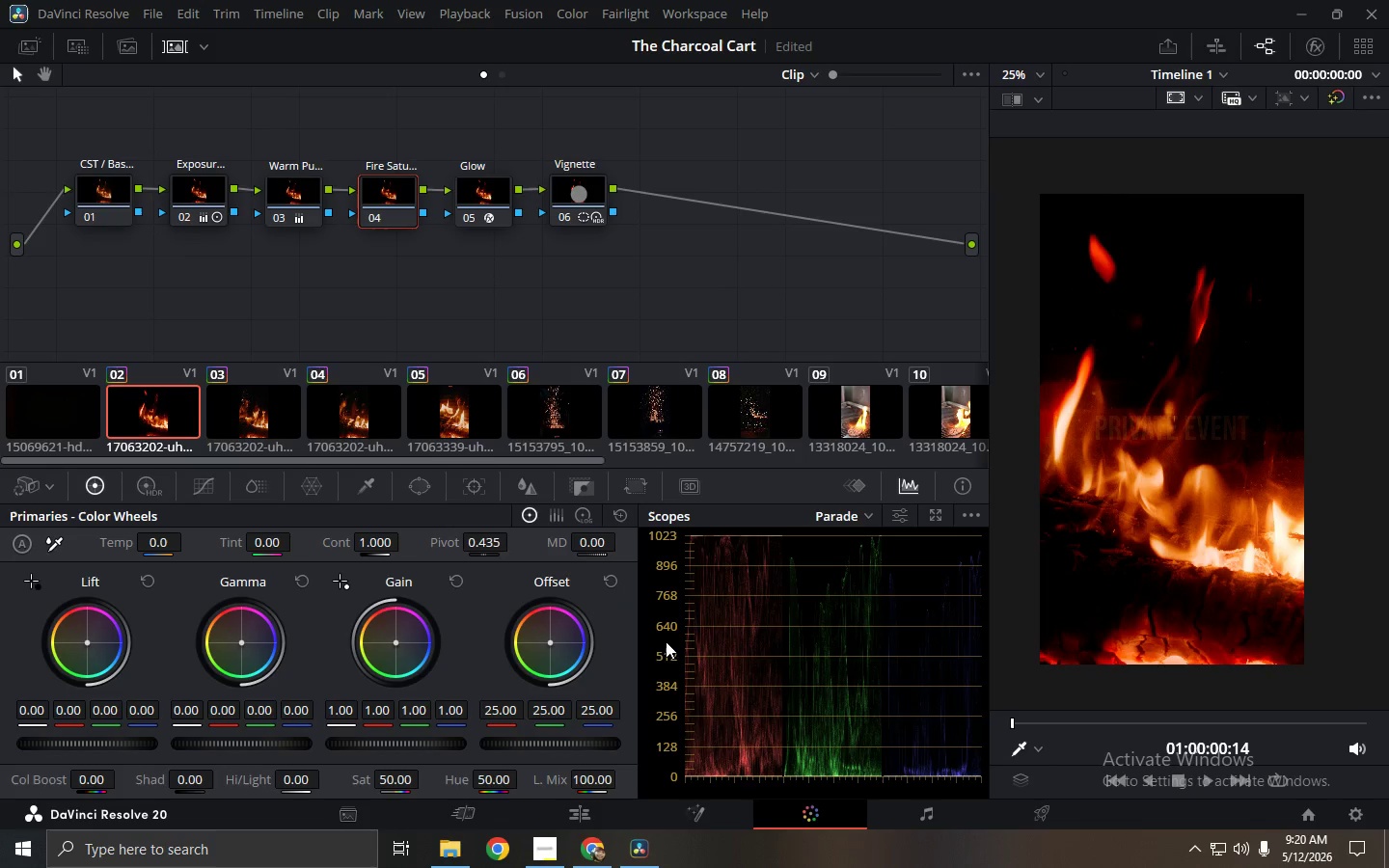 
left_click_drag(start_coordinate=[627, 617], to_coordinate=[635, 618])
 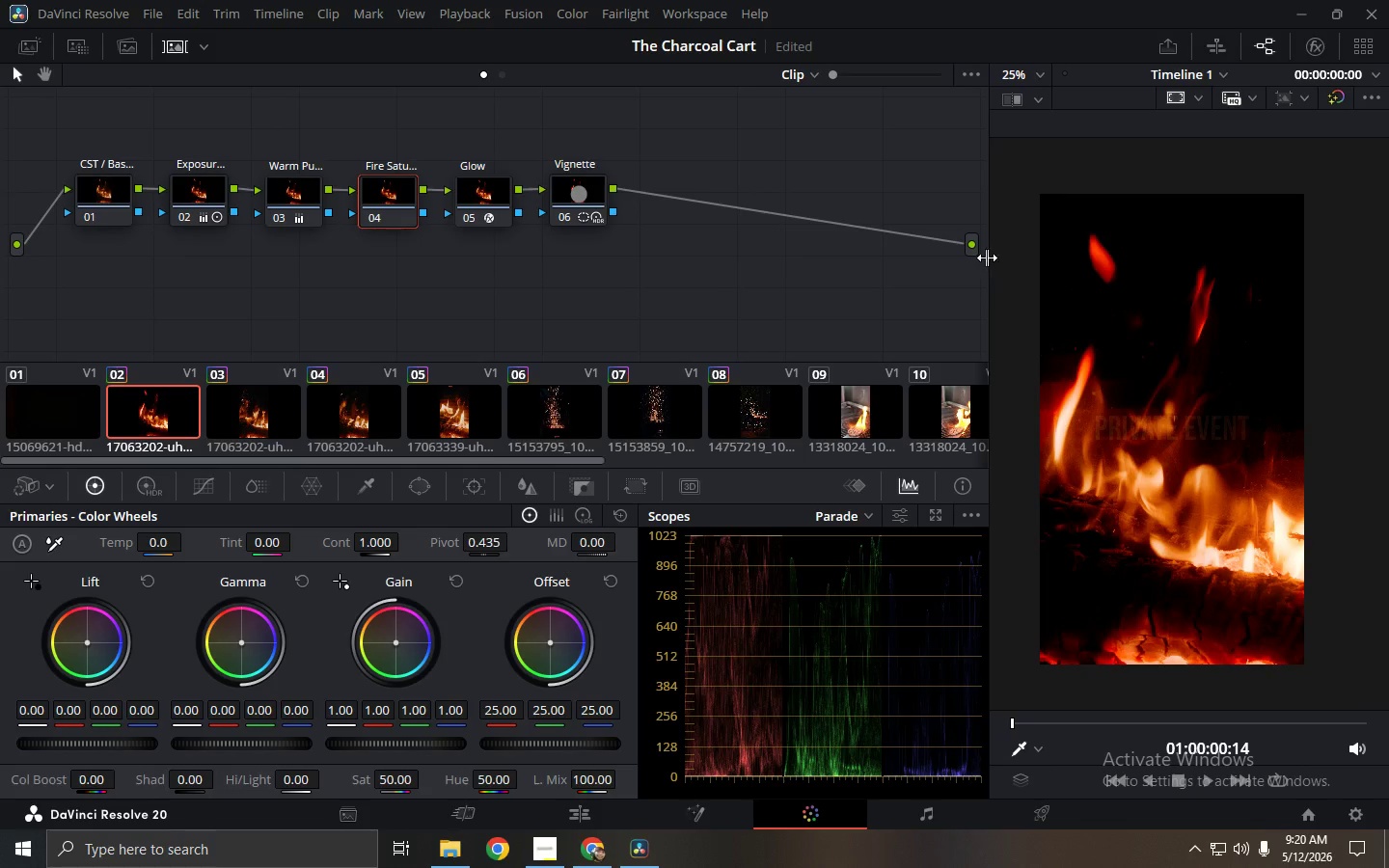 
left_click_drag(start_coordinate=[990, 259], to_coordinate=[893, 273])
 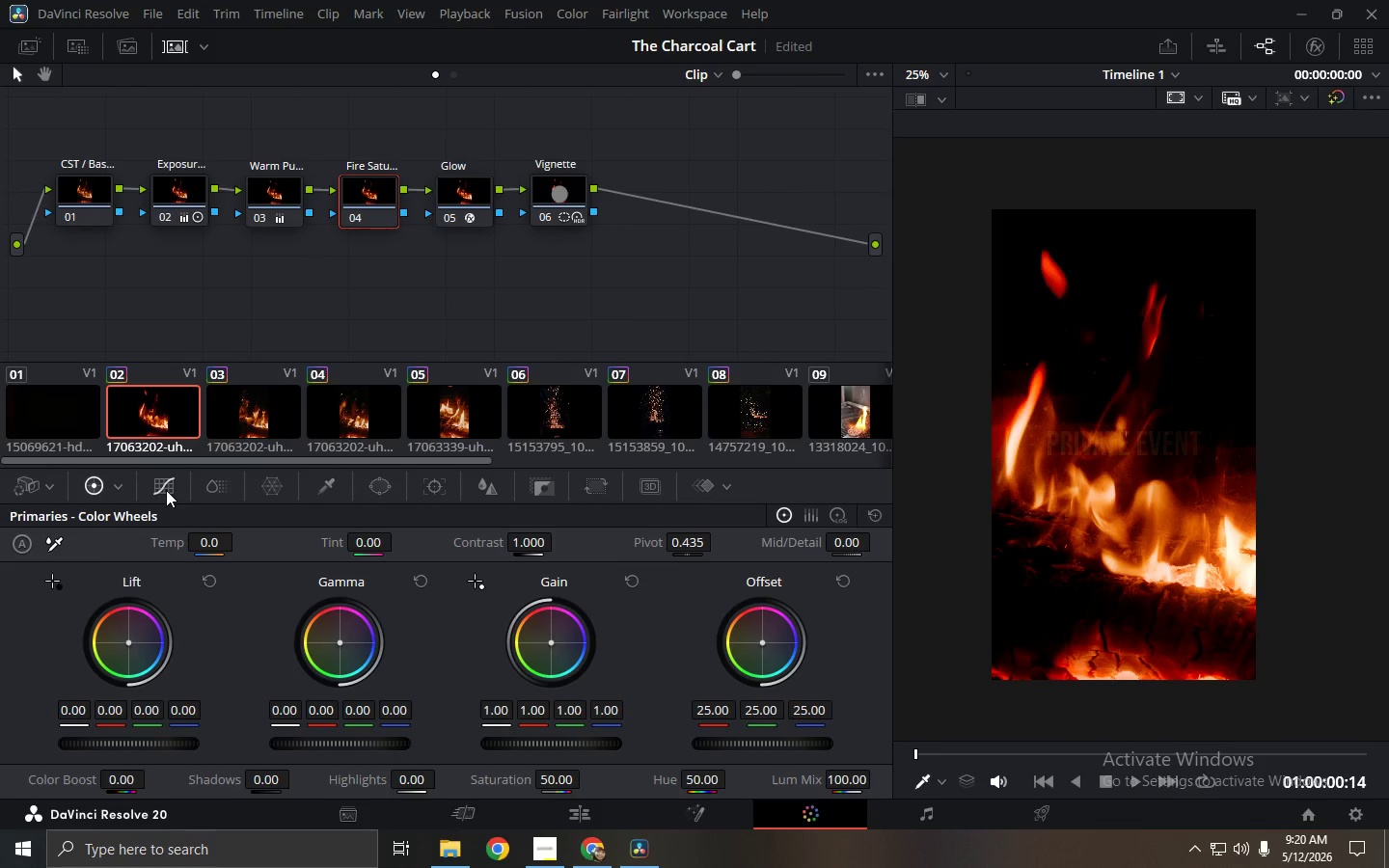 
wait(5.77)
 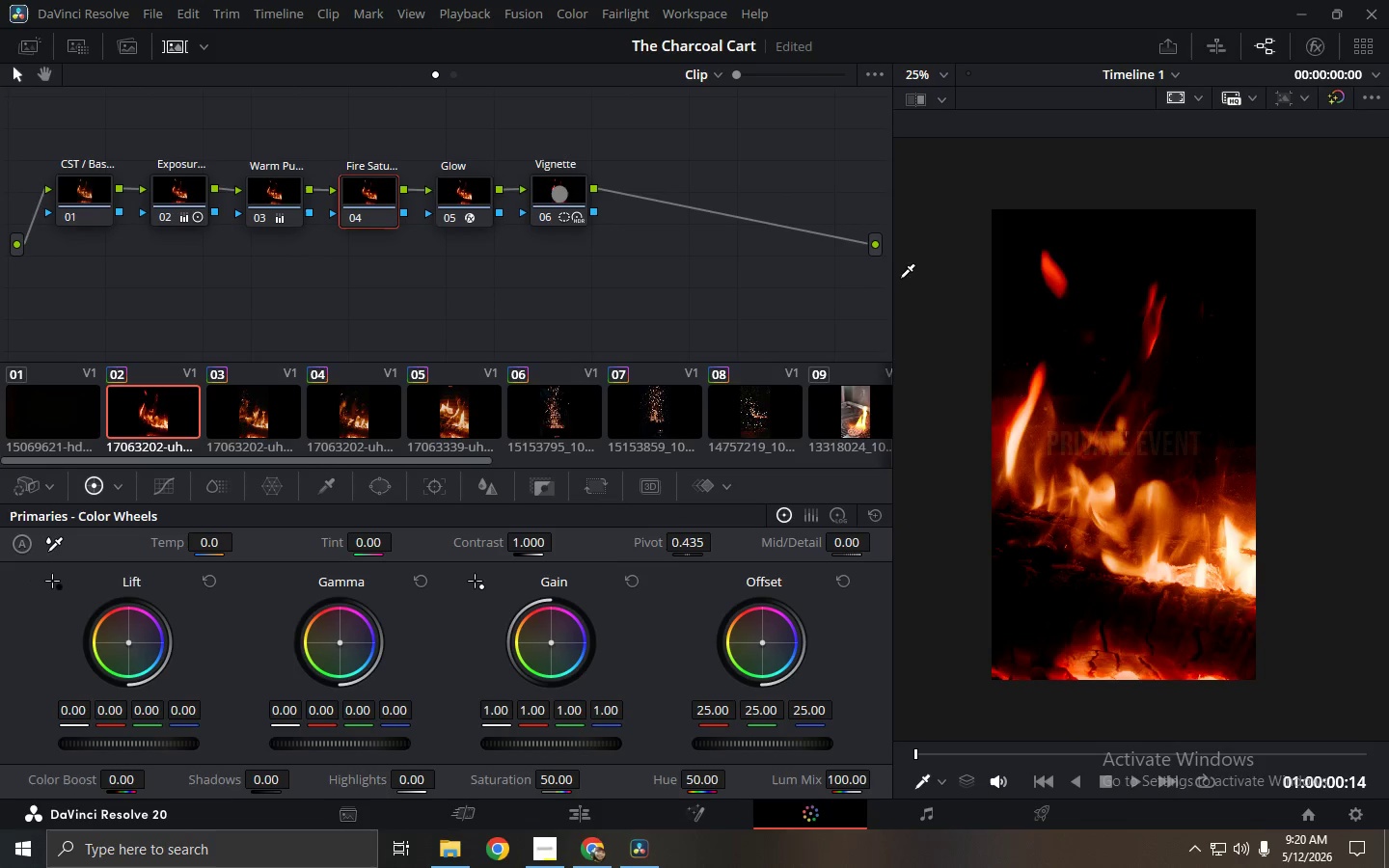 
left_click_drag(start_coordinate=[859, 784], to_coordinate=[1120, 458])
 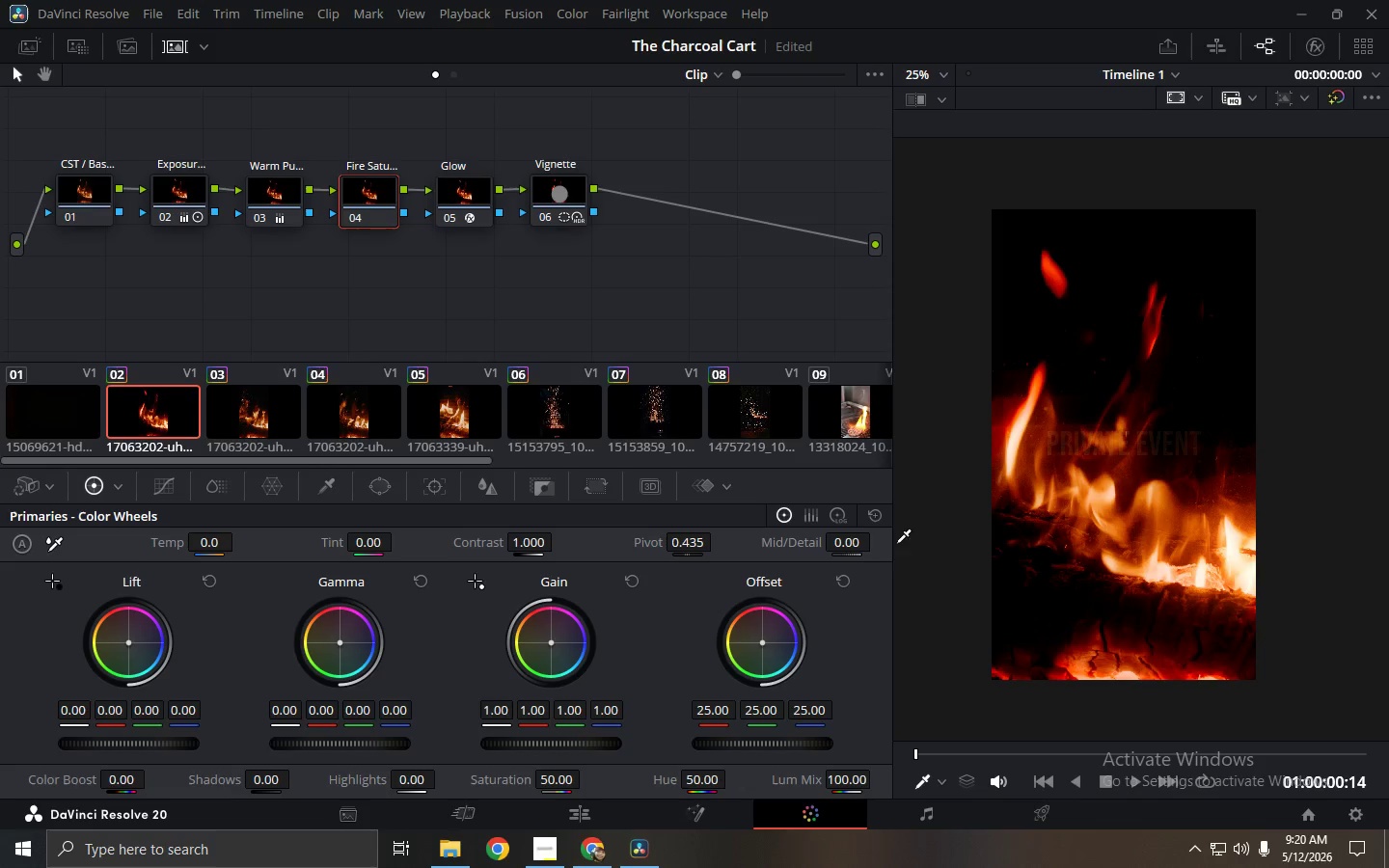 
left_click_drag(start_coordinate=[850, 541], to_coordinate=[1278, 587])
 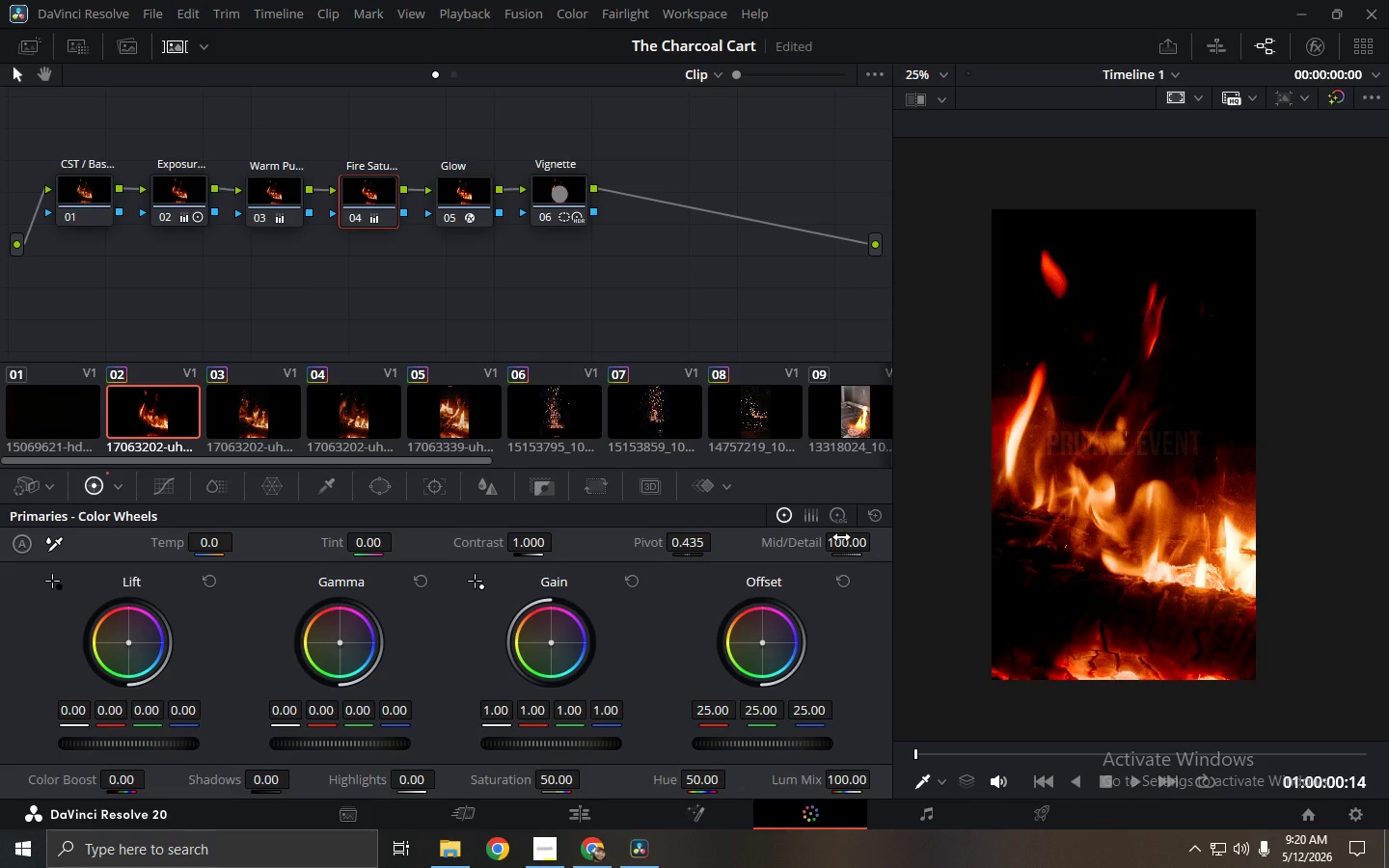 
key(Control+Z)
 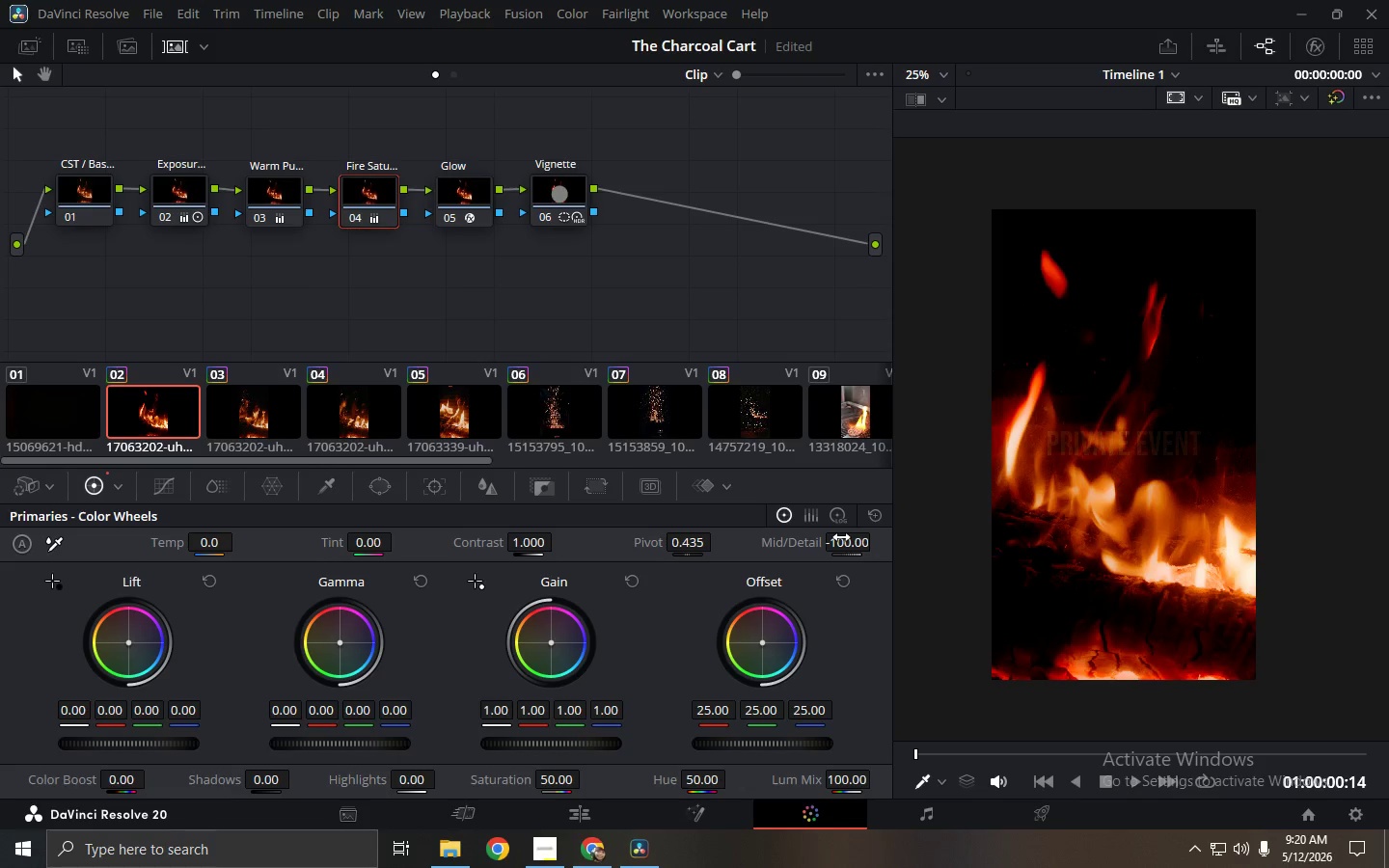 
key(Control+X)
 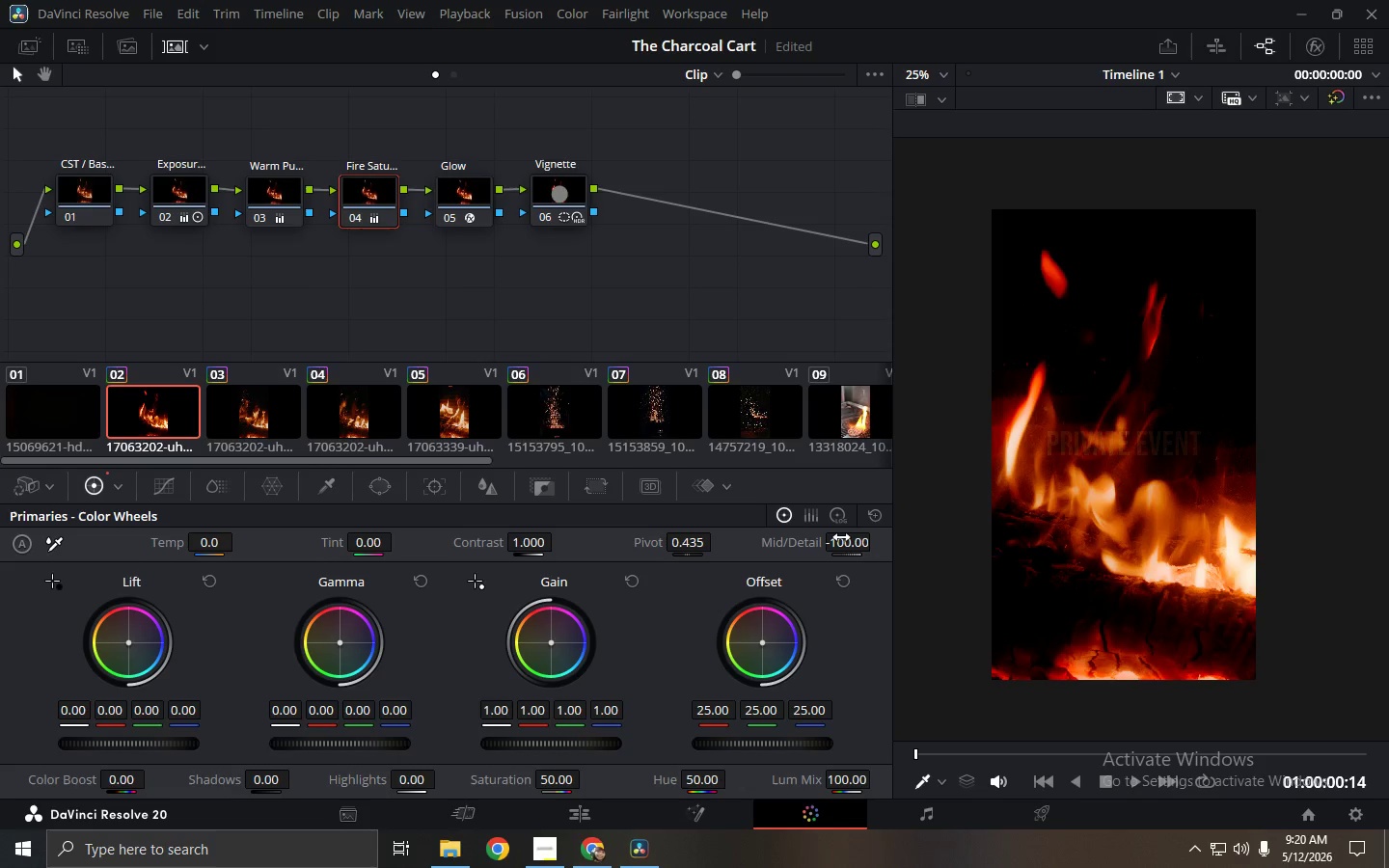 
key(Control+Z)
 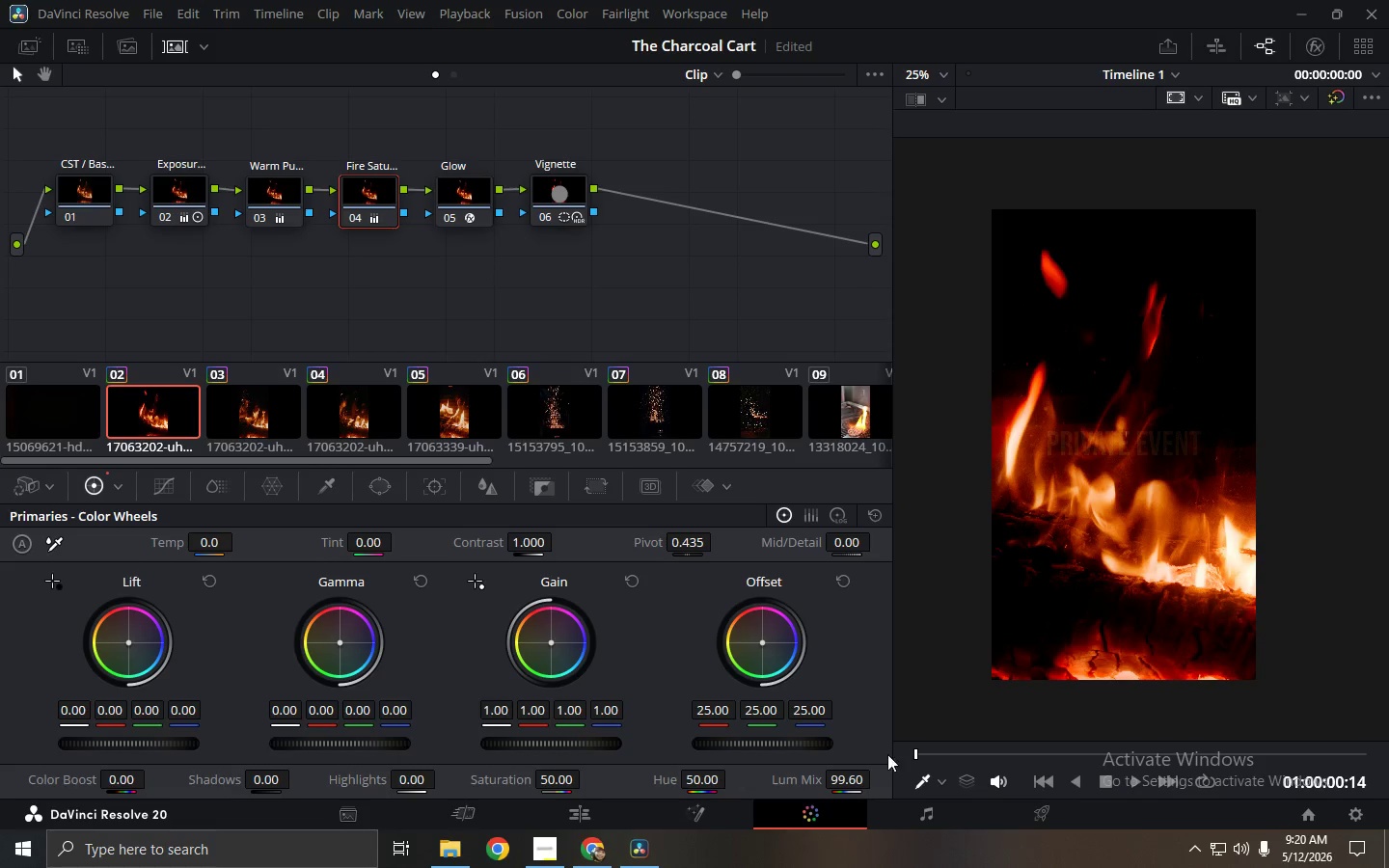 
left_click_drag(start_coordinate=[849, 781], to_coordinate=[912, 766])
 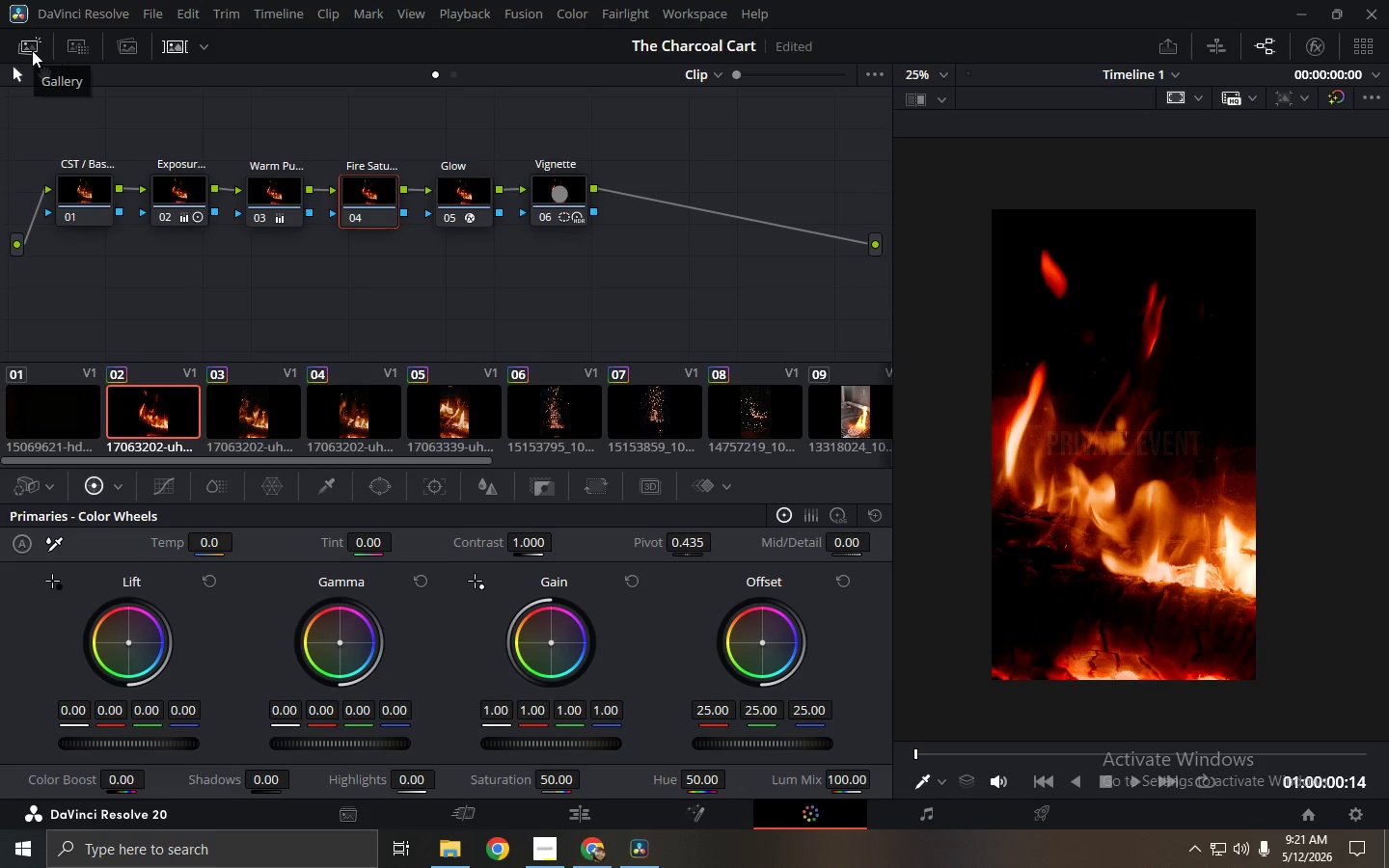 
wait(7.53)
 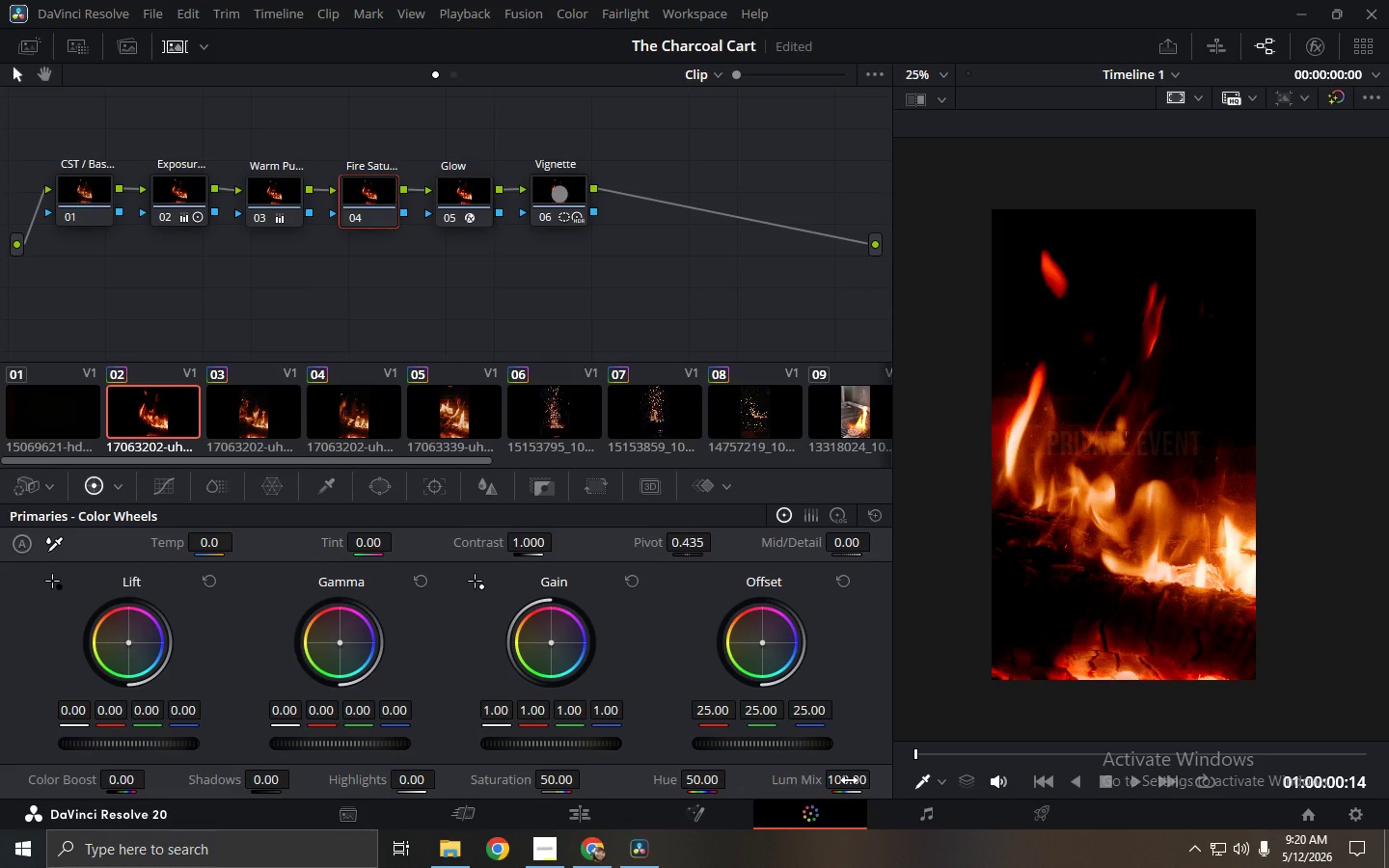 
right_click([371, 190])
 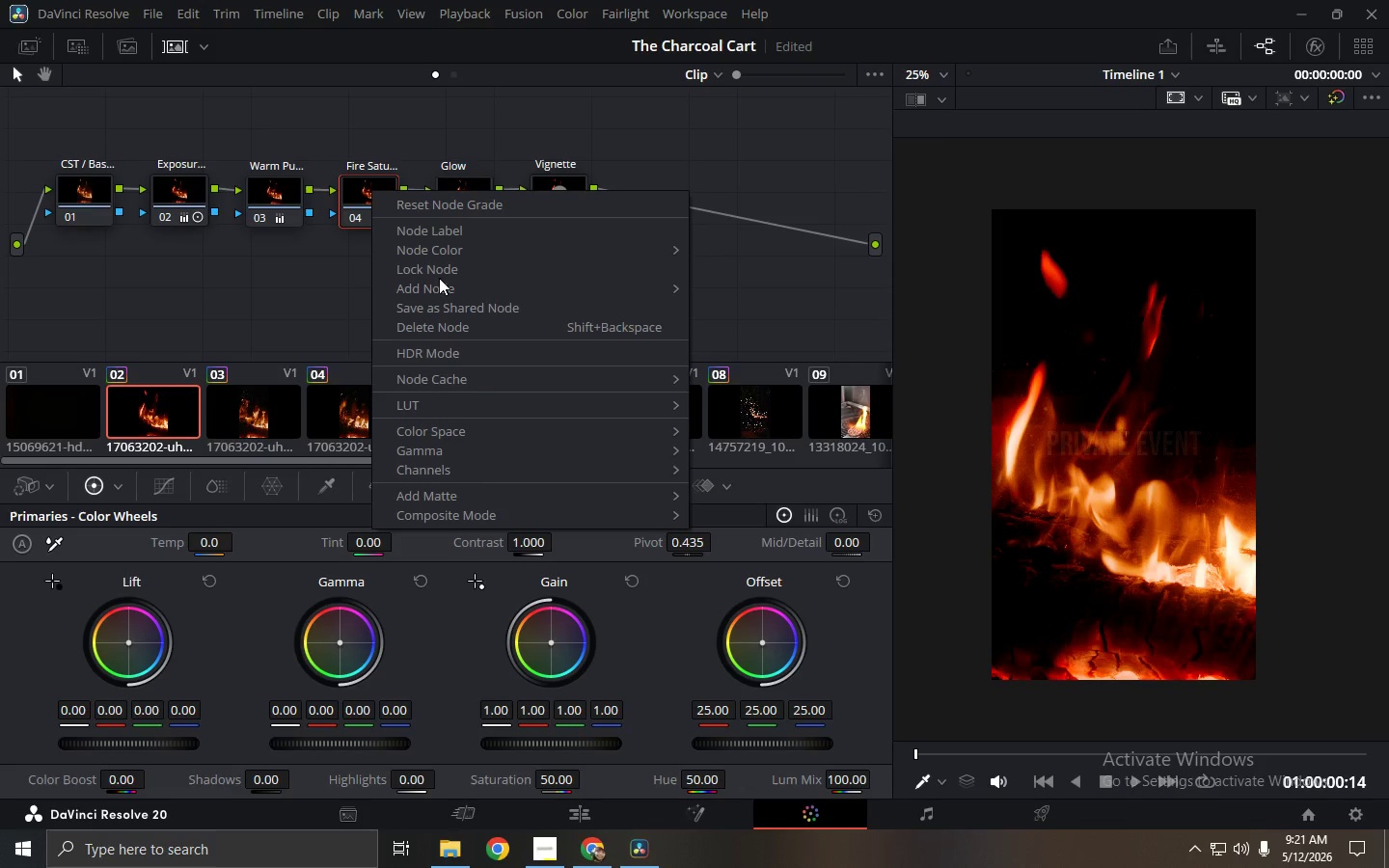 
wait(11.53)
 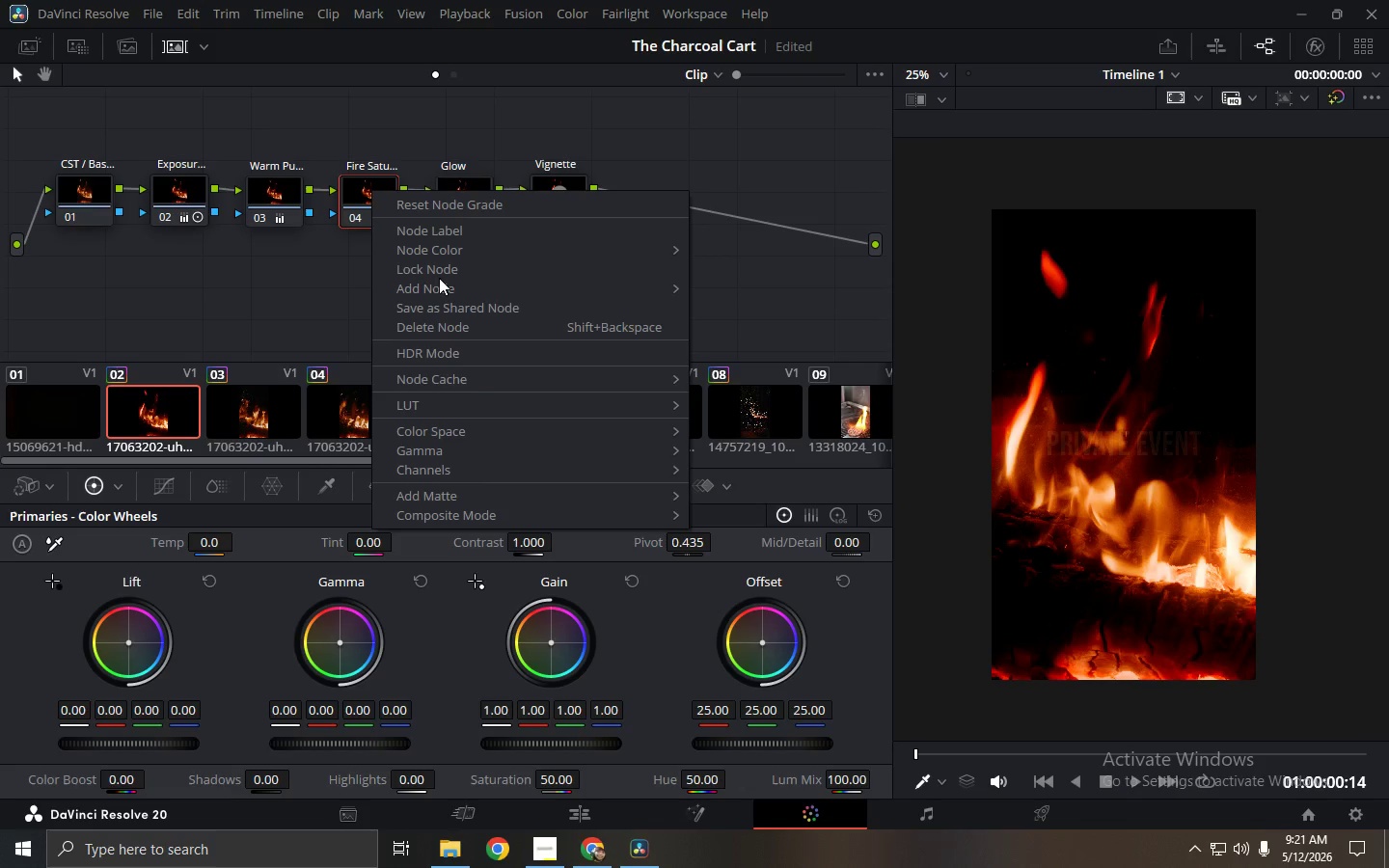 
left_click([731, 477])
 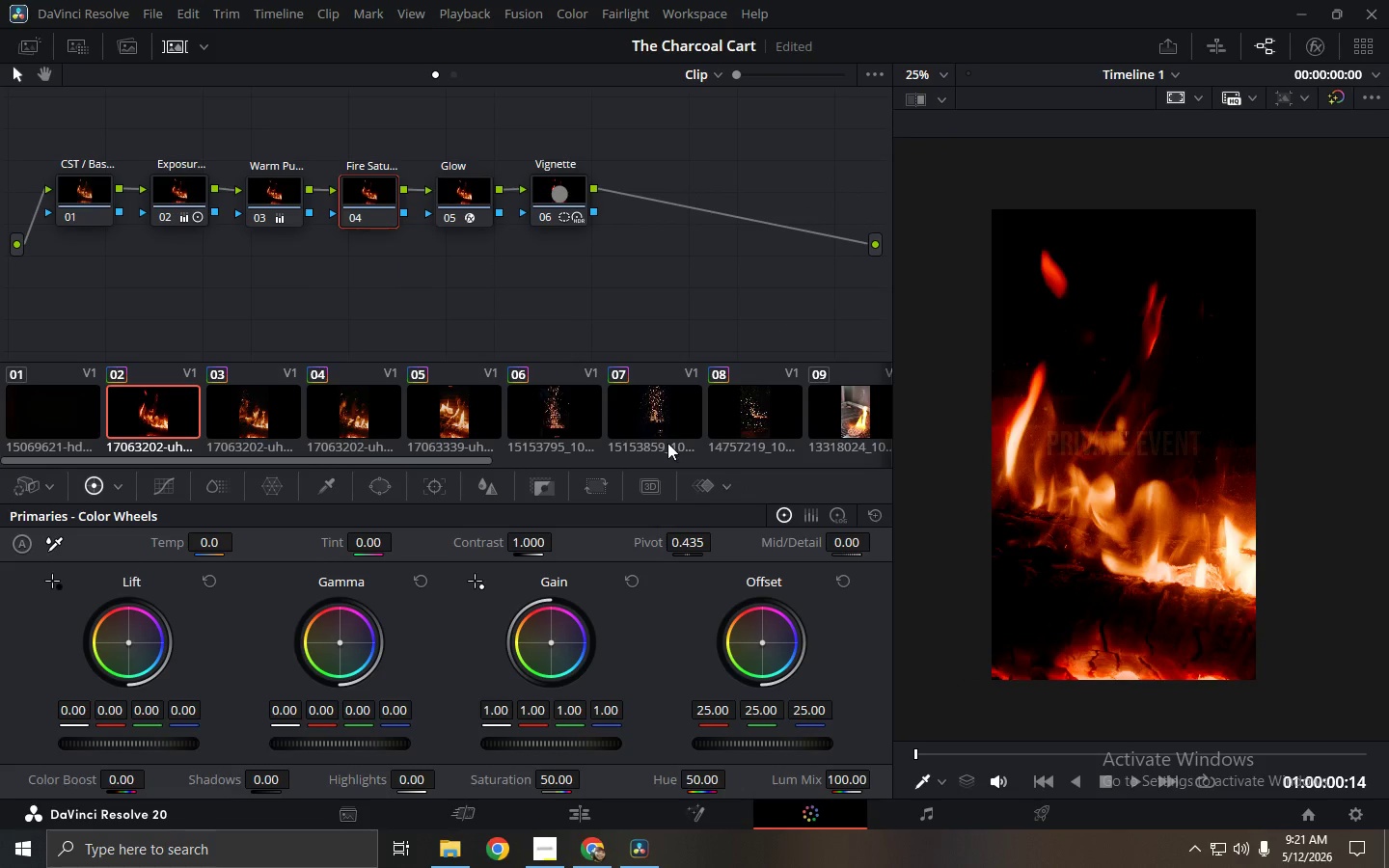 
right_click([377, 211])
 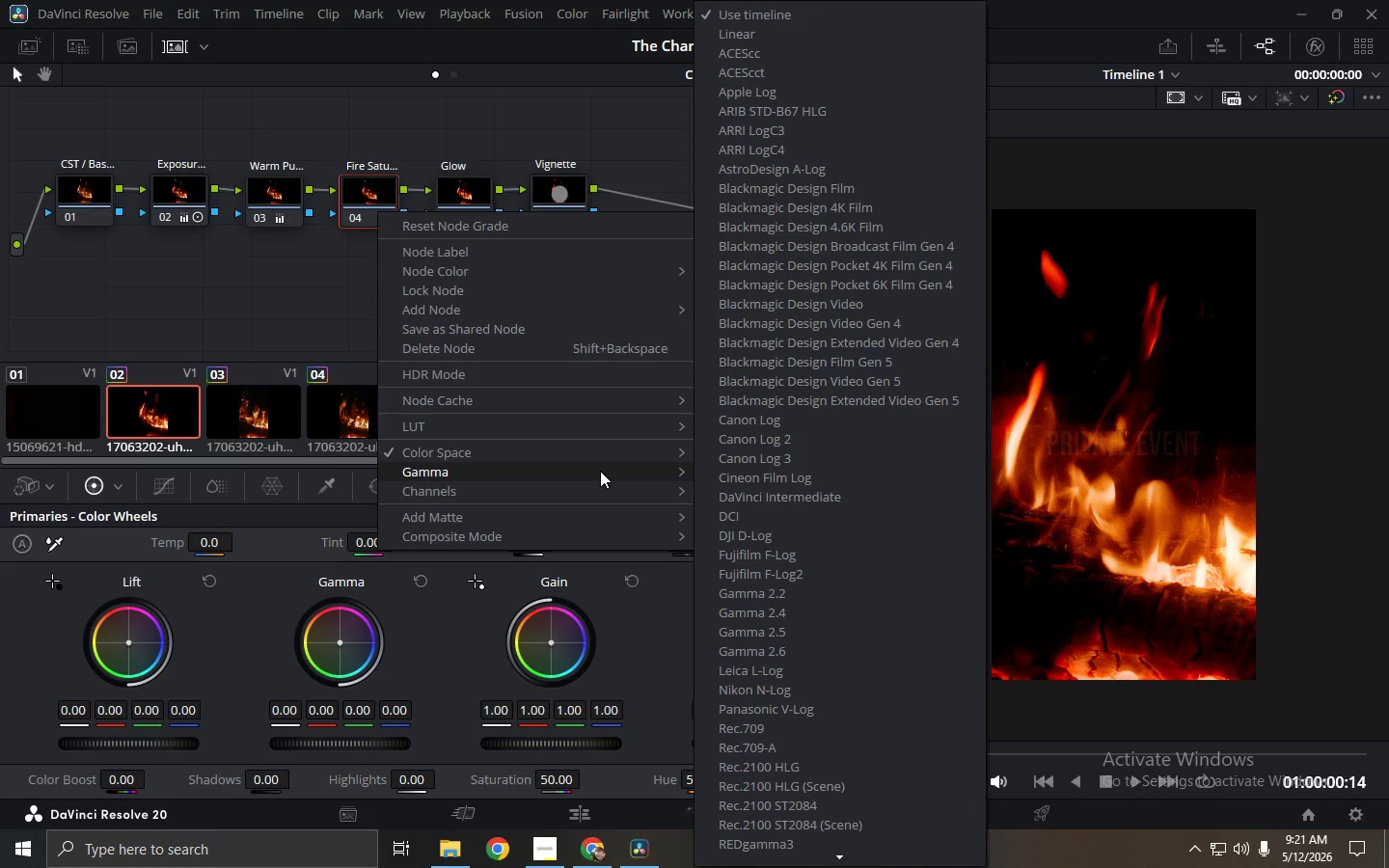 
wait(17.53)
 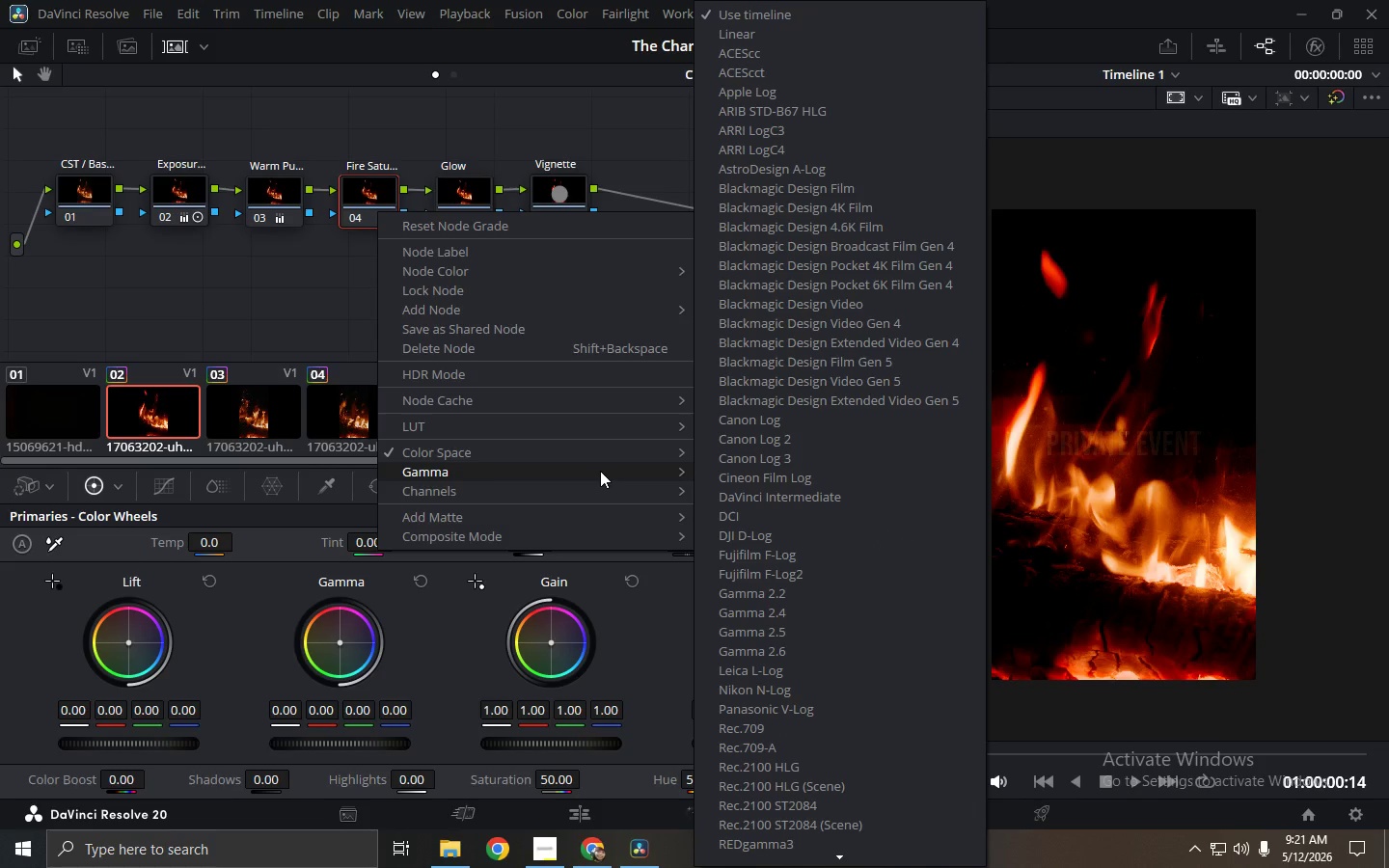 
mouse_move([567, 494])
 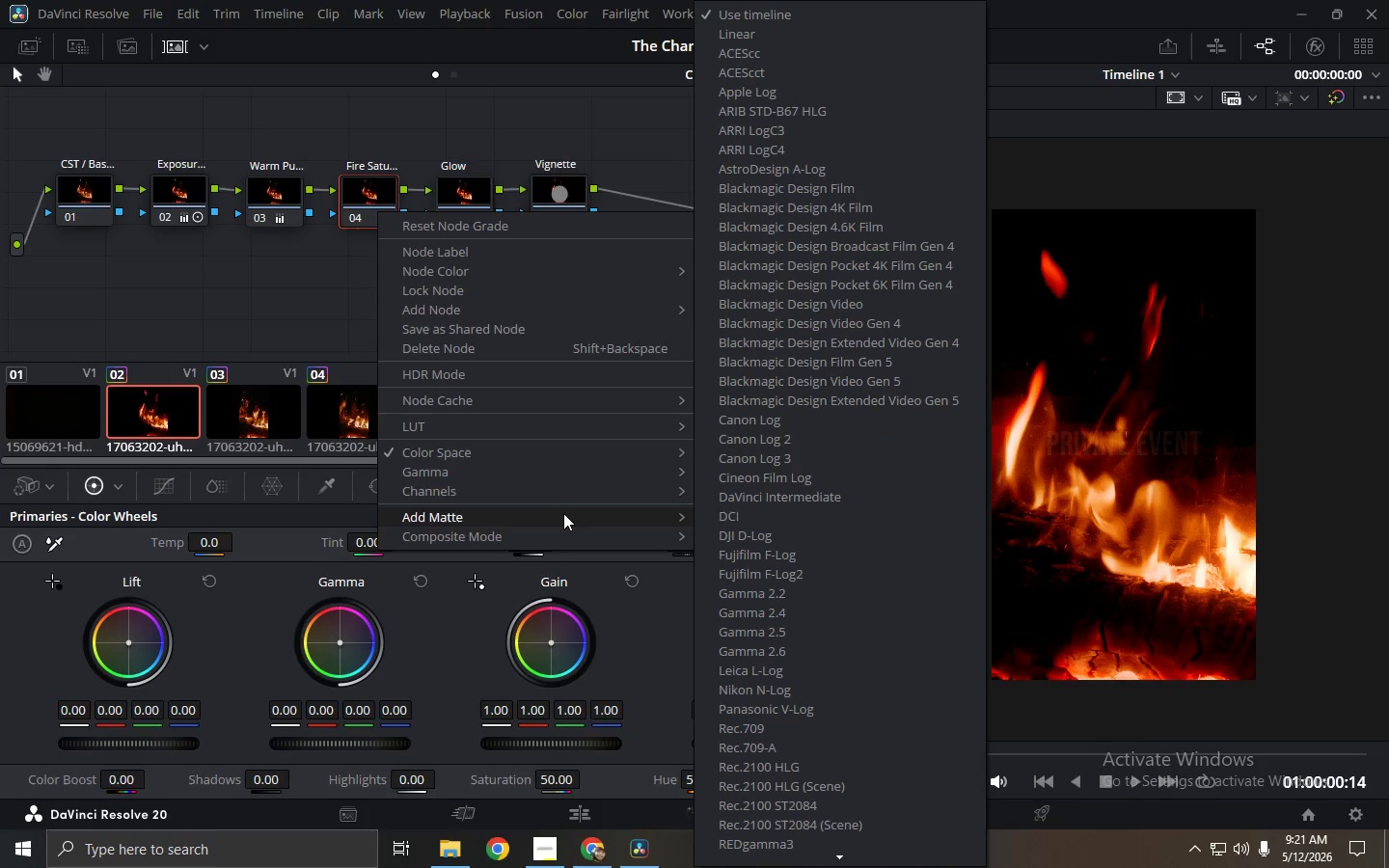 
mouse_move([566, 494])
 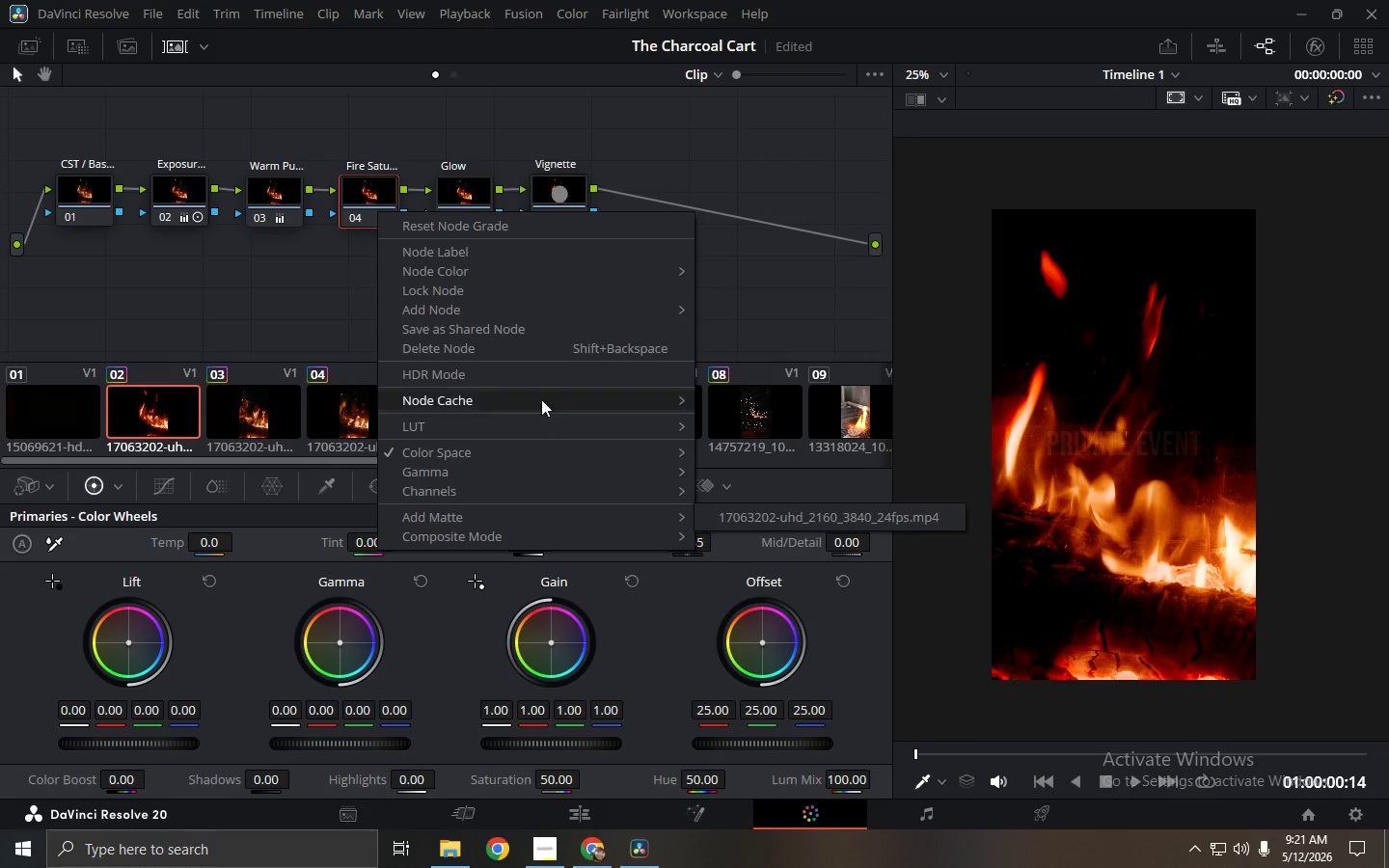 
mouse_move([531, 370])
 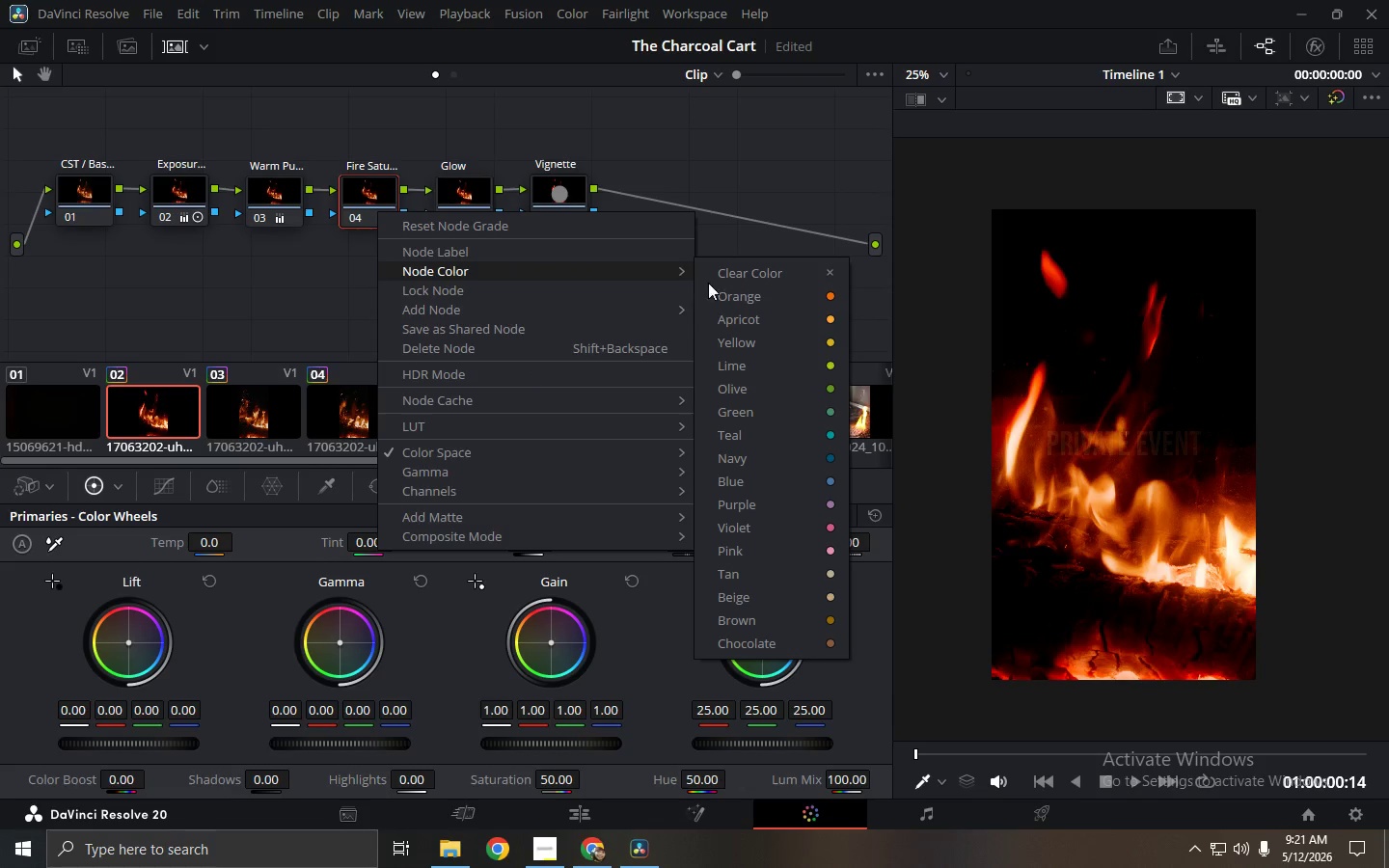 
left_click([803, 300])
 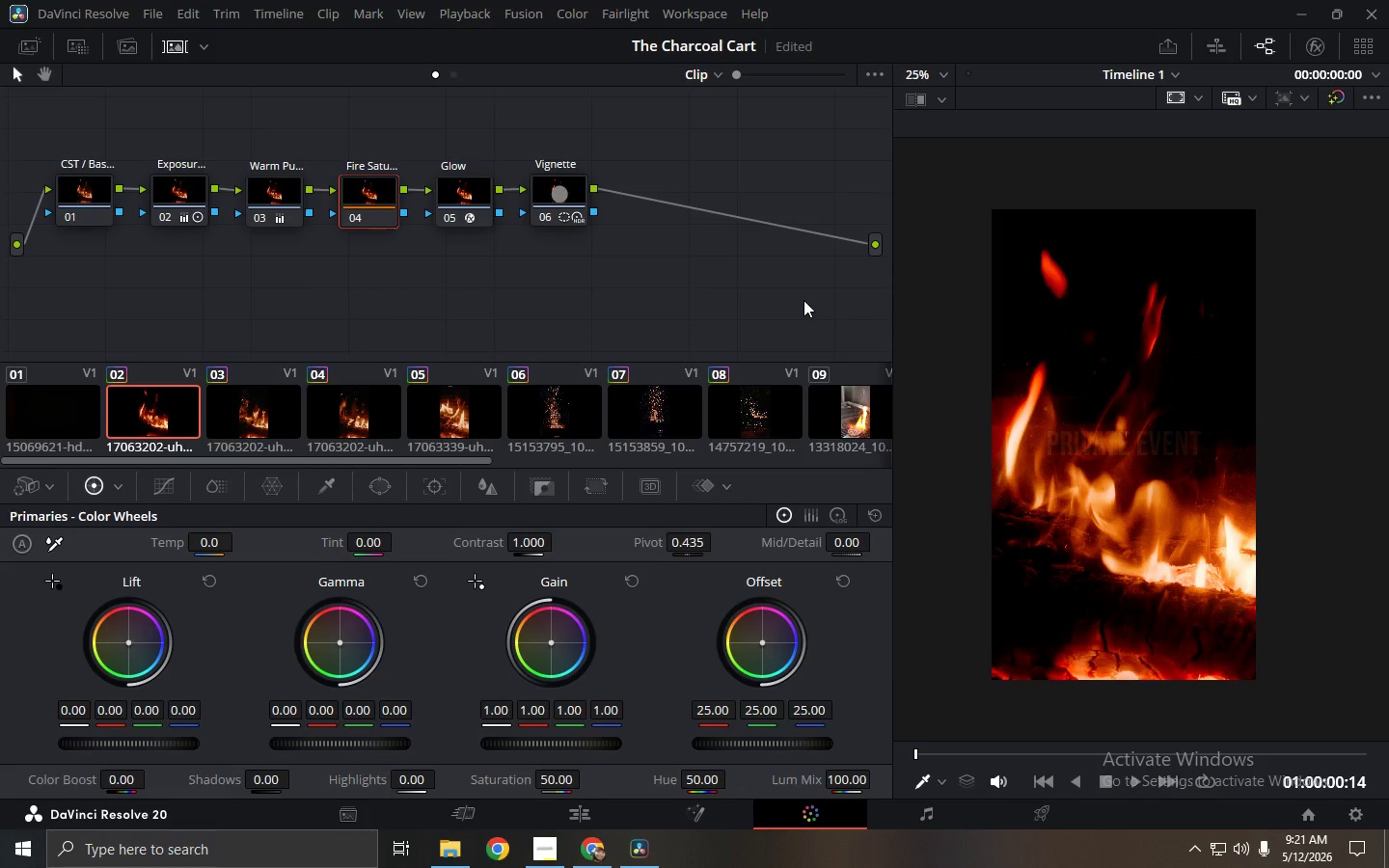 
wait(5.11)
 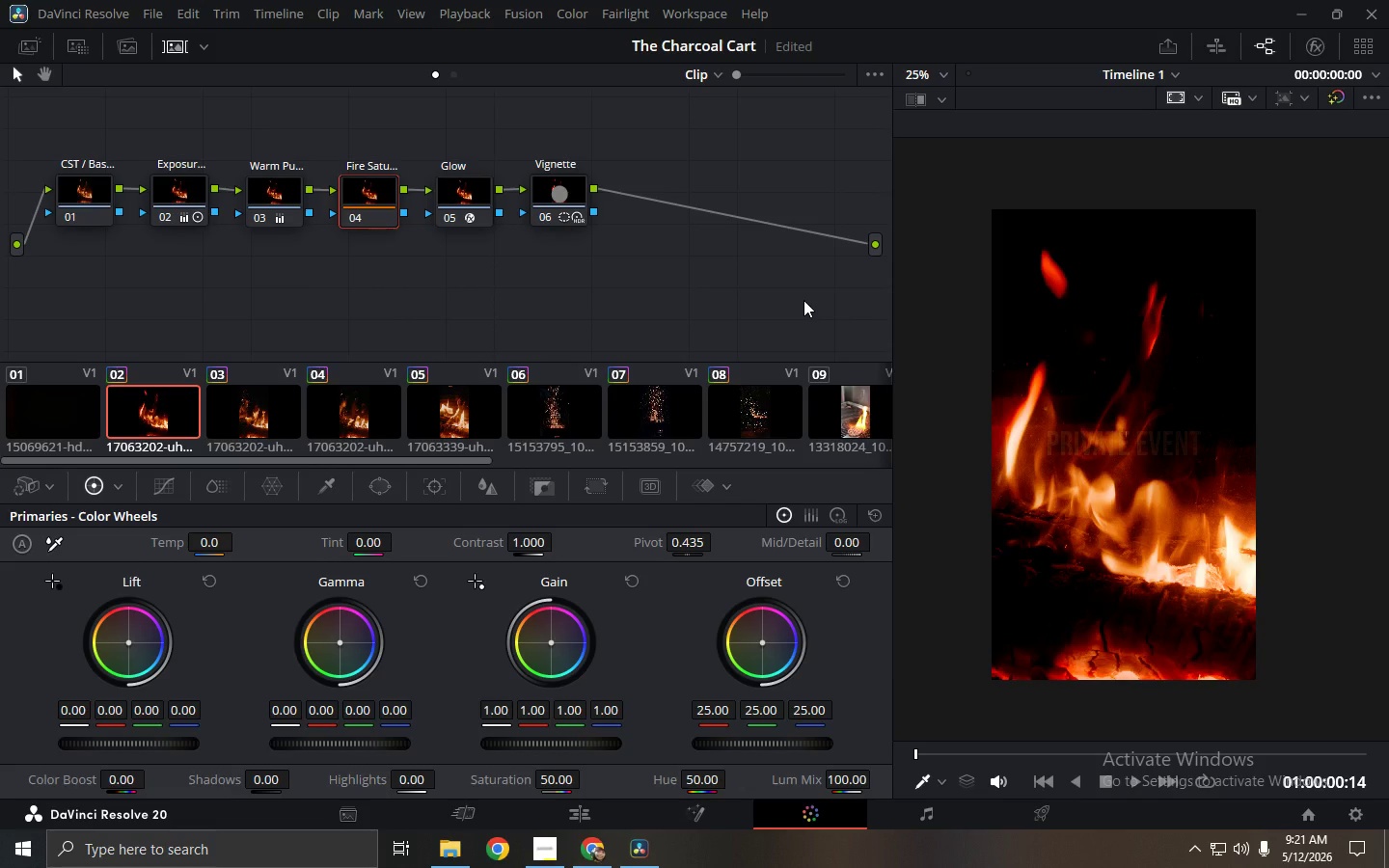 
right_click([378, 203])
 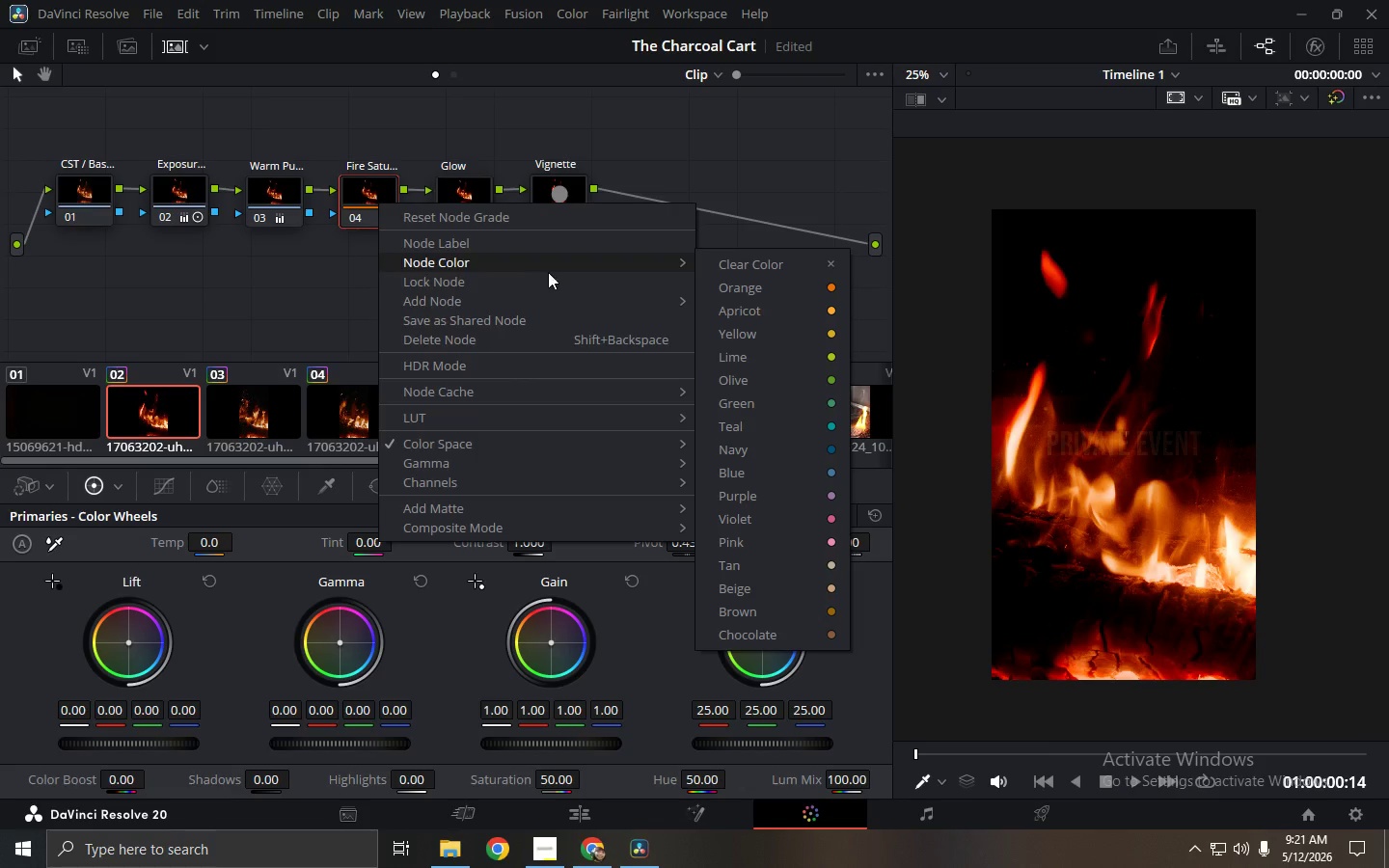 
left_click([772, 465])
 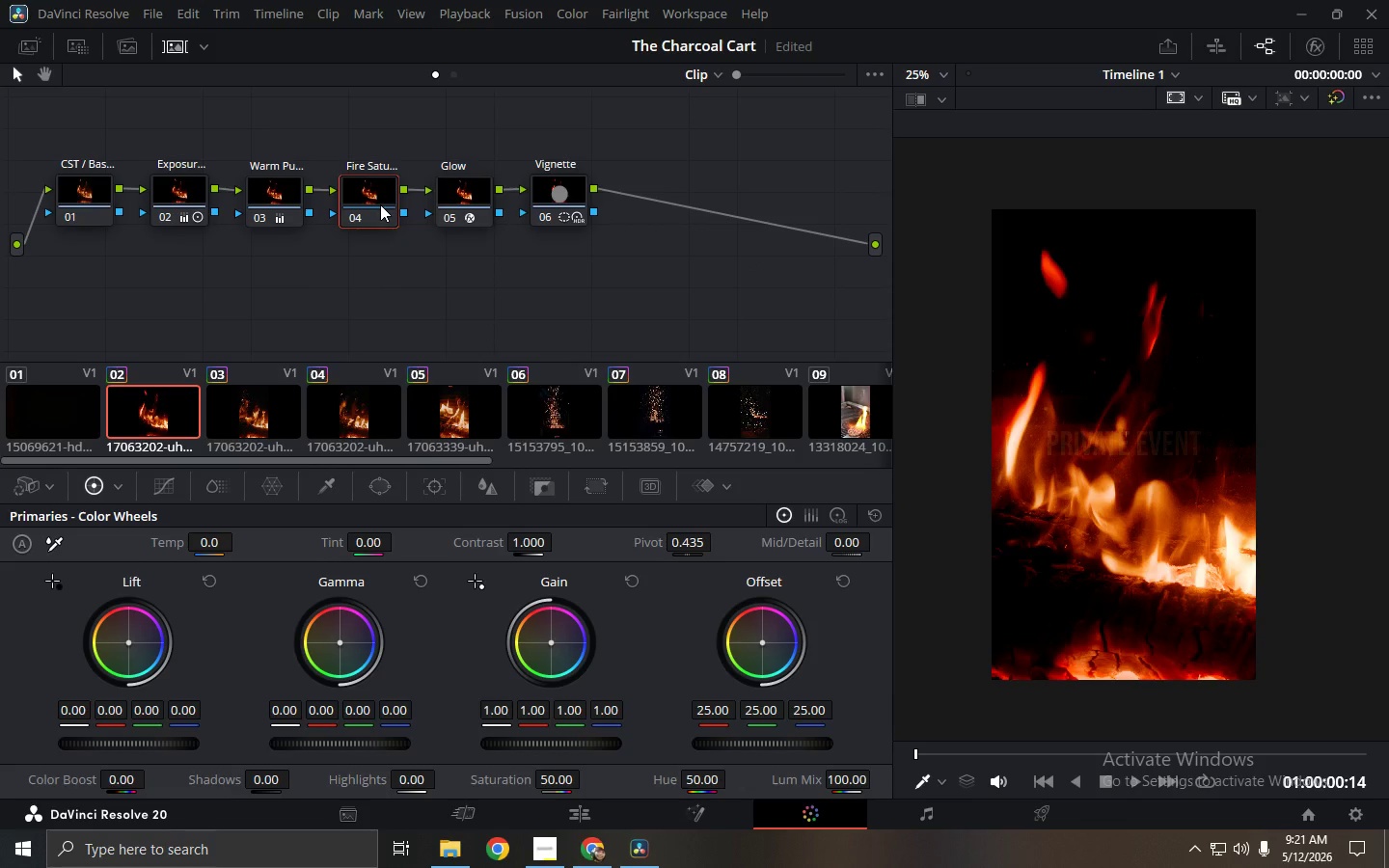 
right_click([380, 204])
 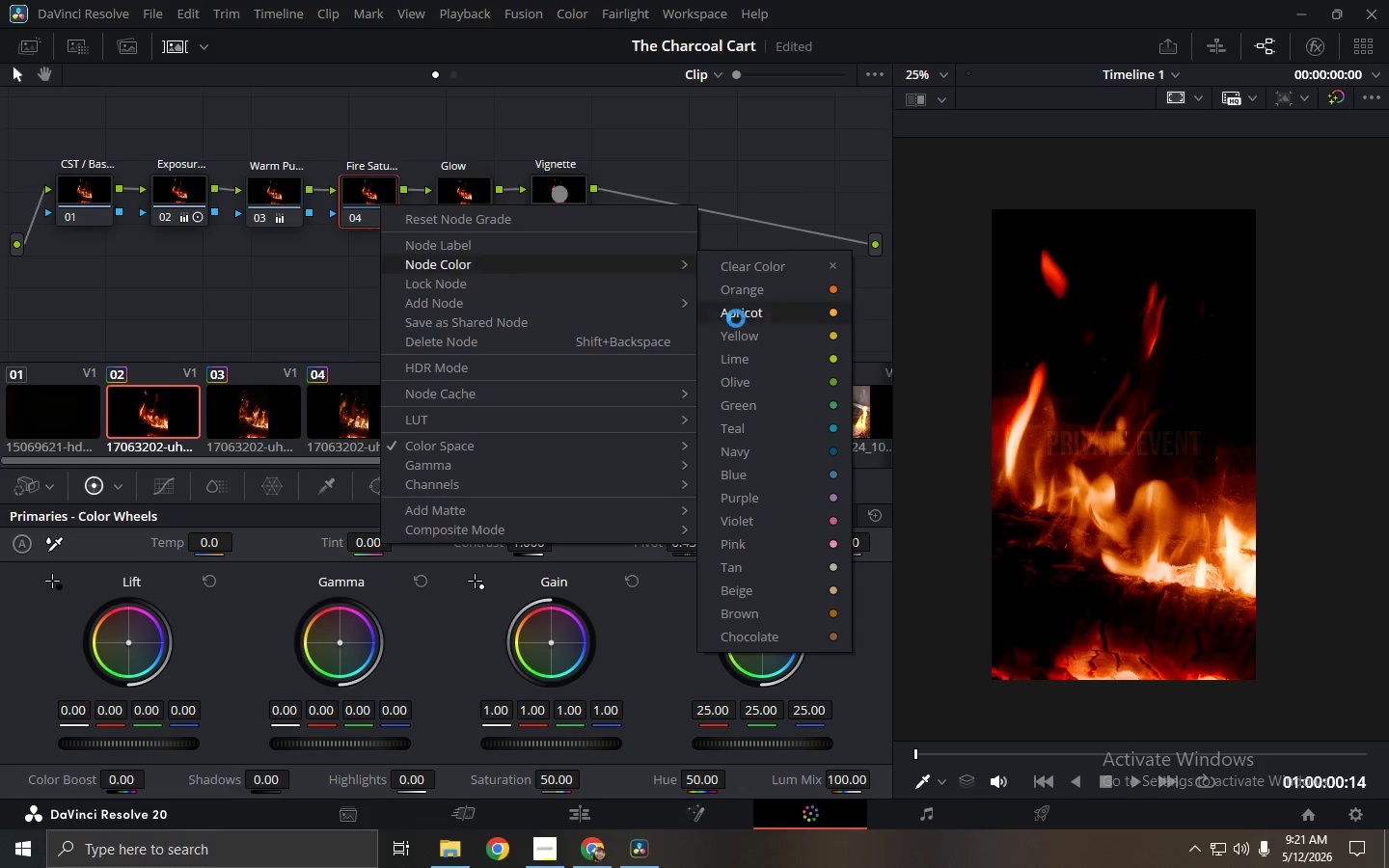 
left_click([762, 290])
 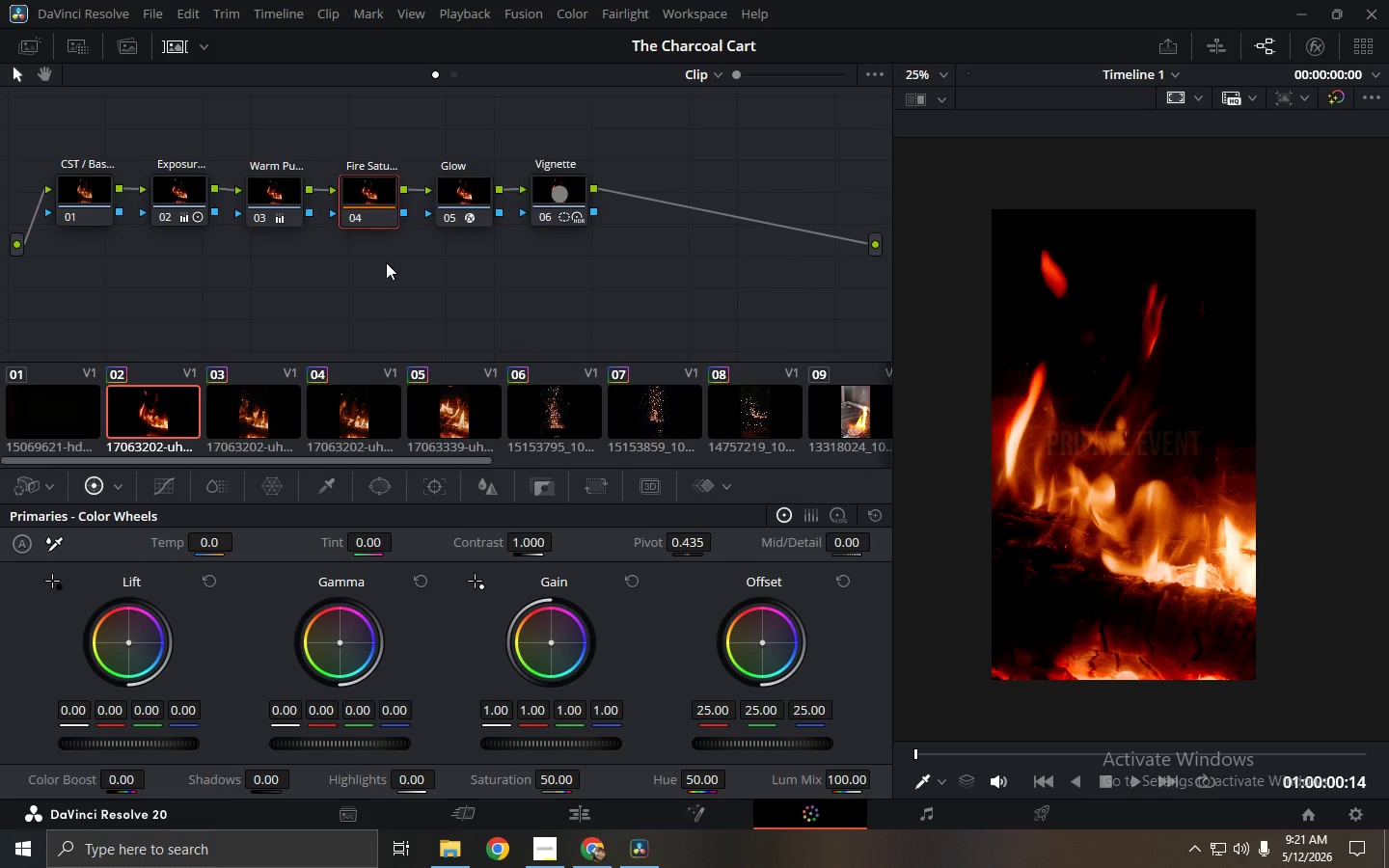 
right_click([363, 209])
 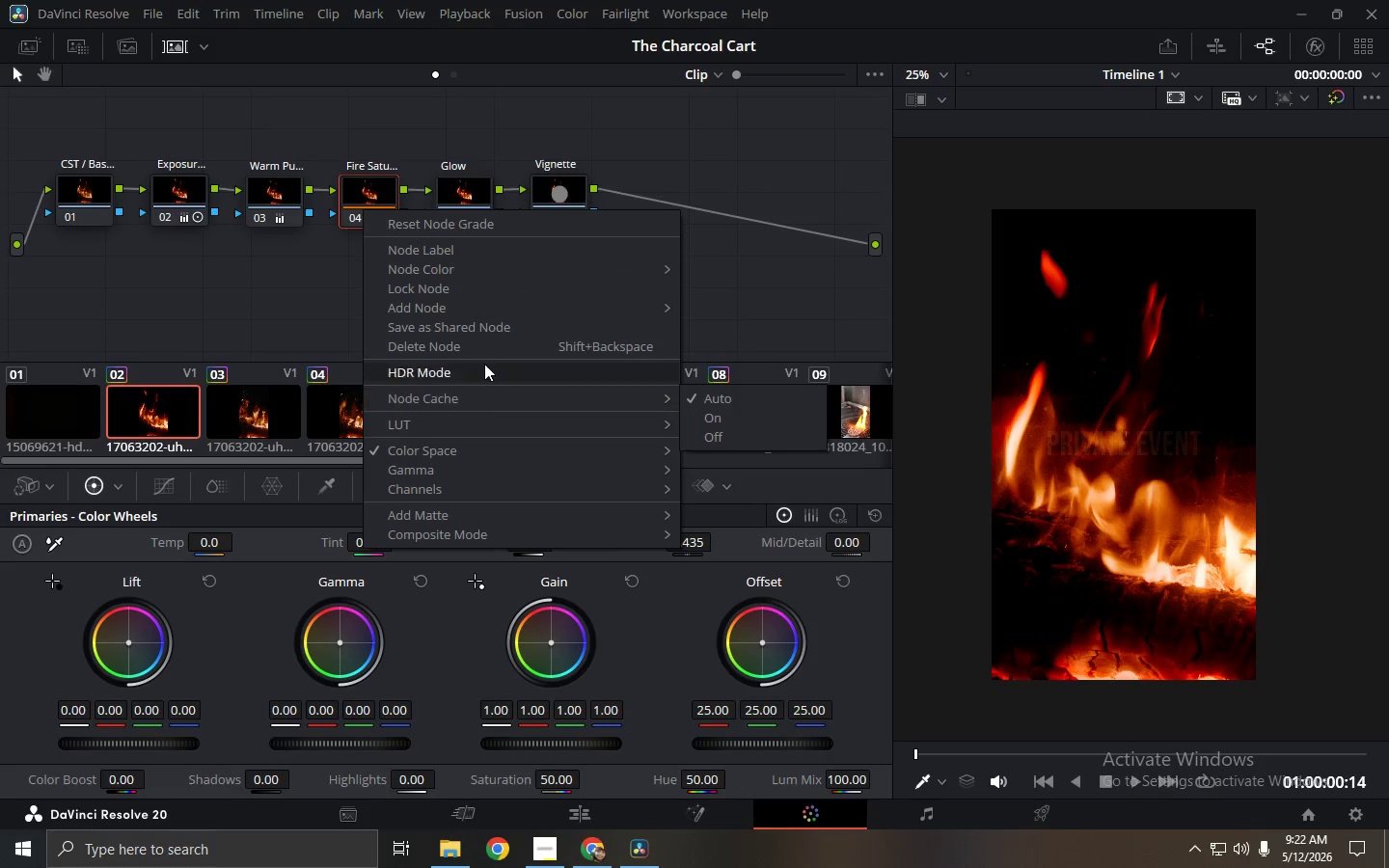 
wait(10.23)
 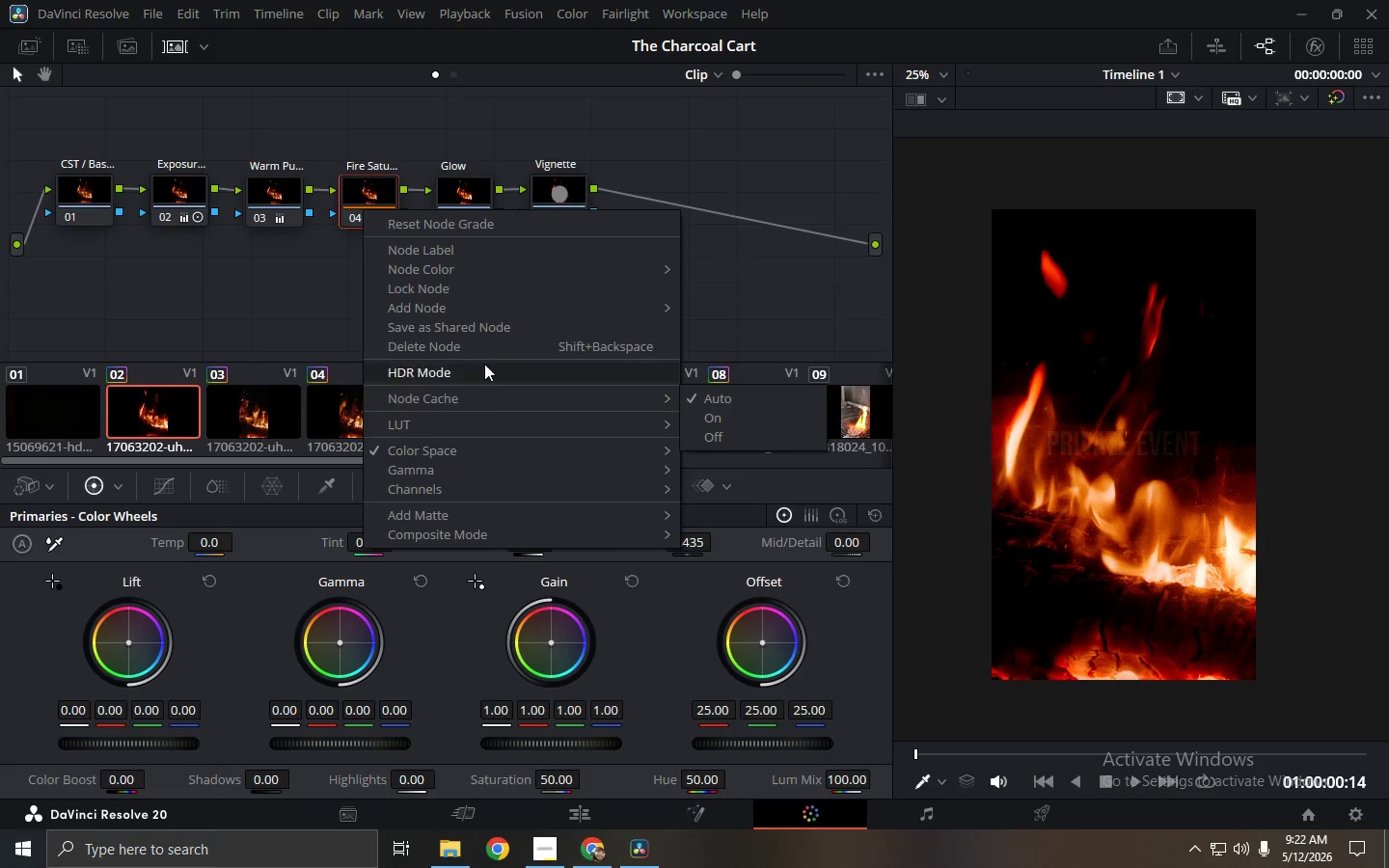 
left_click([377, 197])
 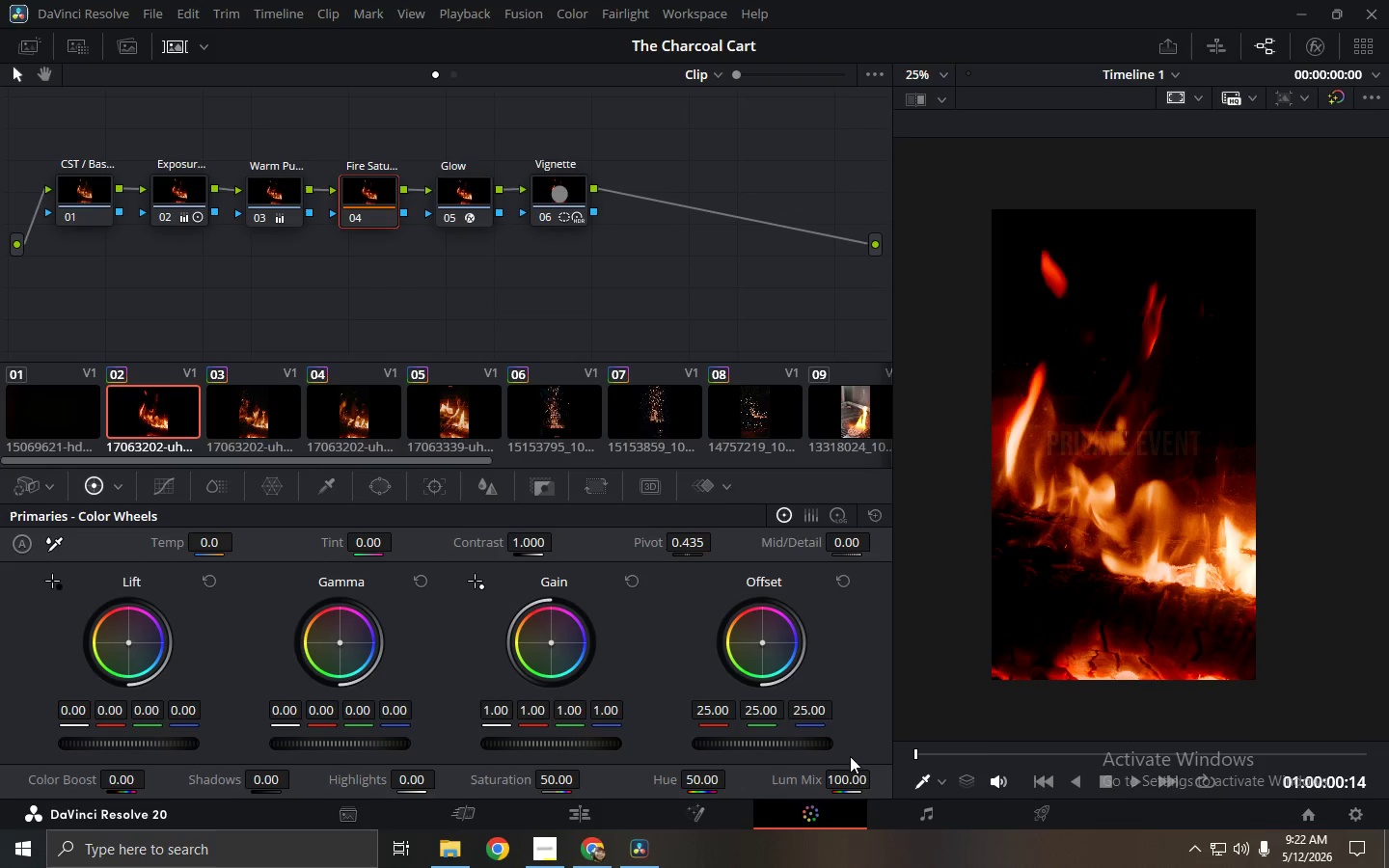 
left_click_drag(start_coordinate=[848, 775], to_coordinate=[868, 777])
 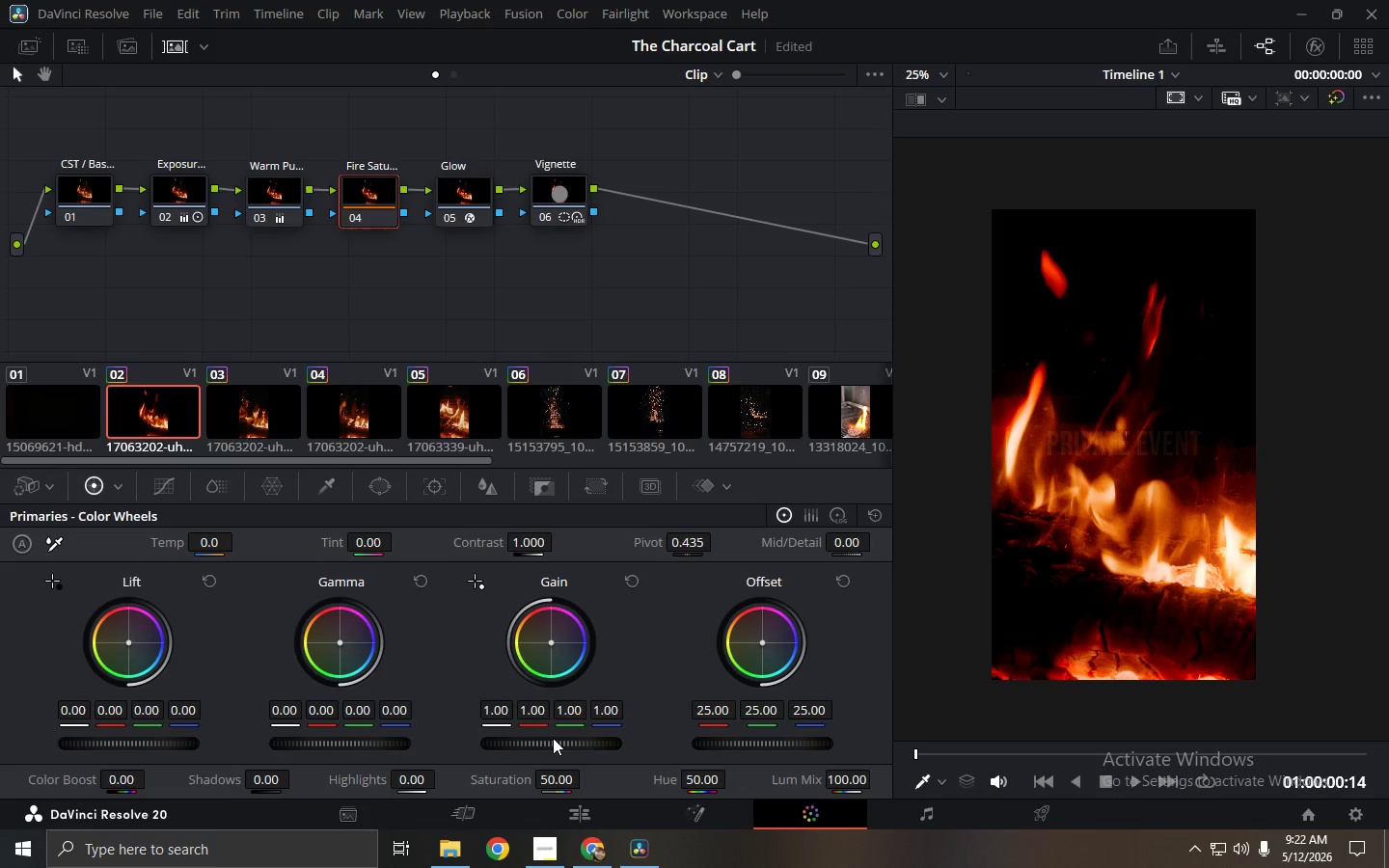 
wait(6.09)
 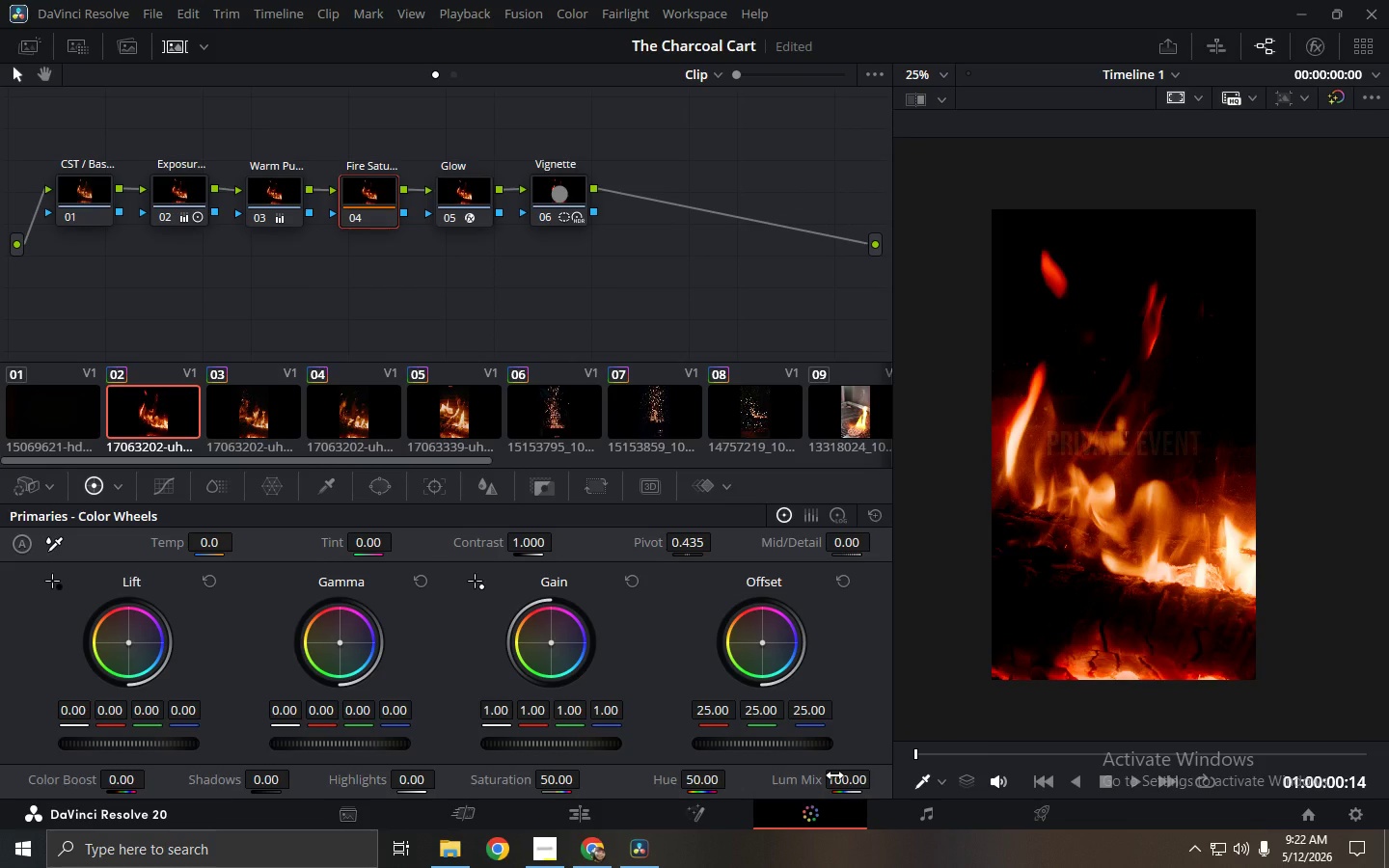 
left_click_drag(start_coordinate=[562, 779], to_coordinate=[659, 785])
 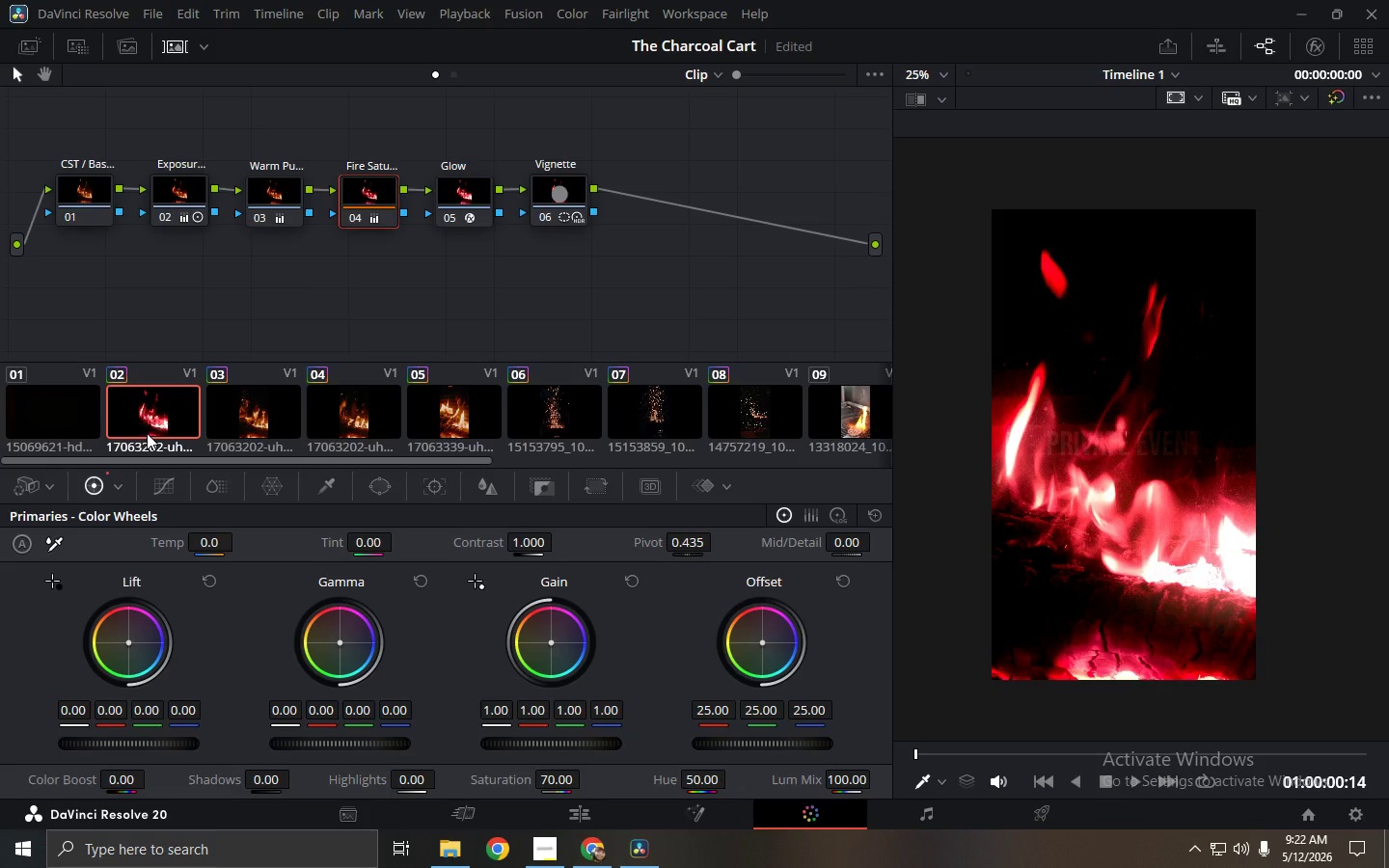 
key(Control+F)
 